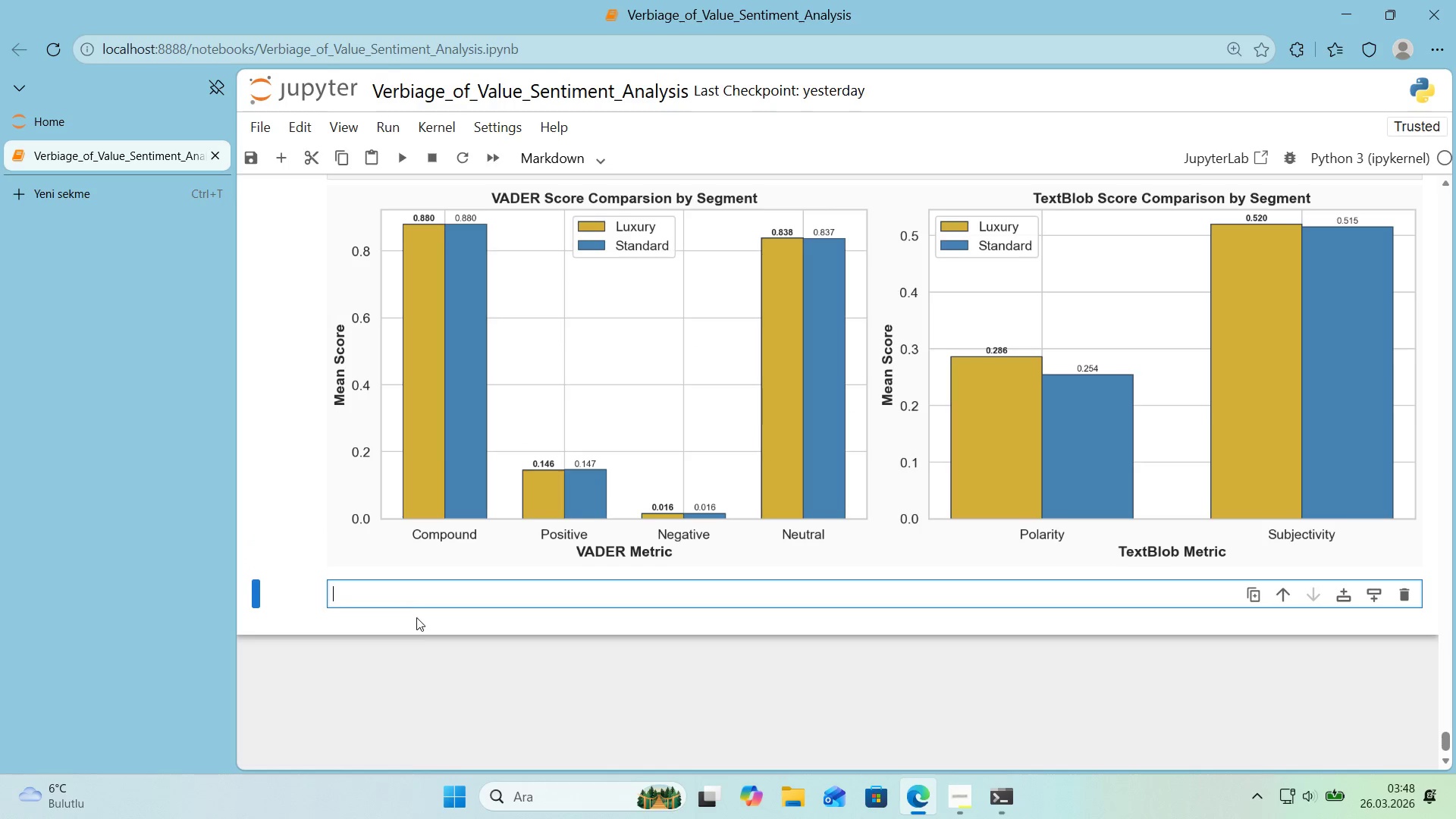 
key(Alt+Control+3)
 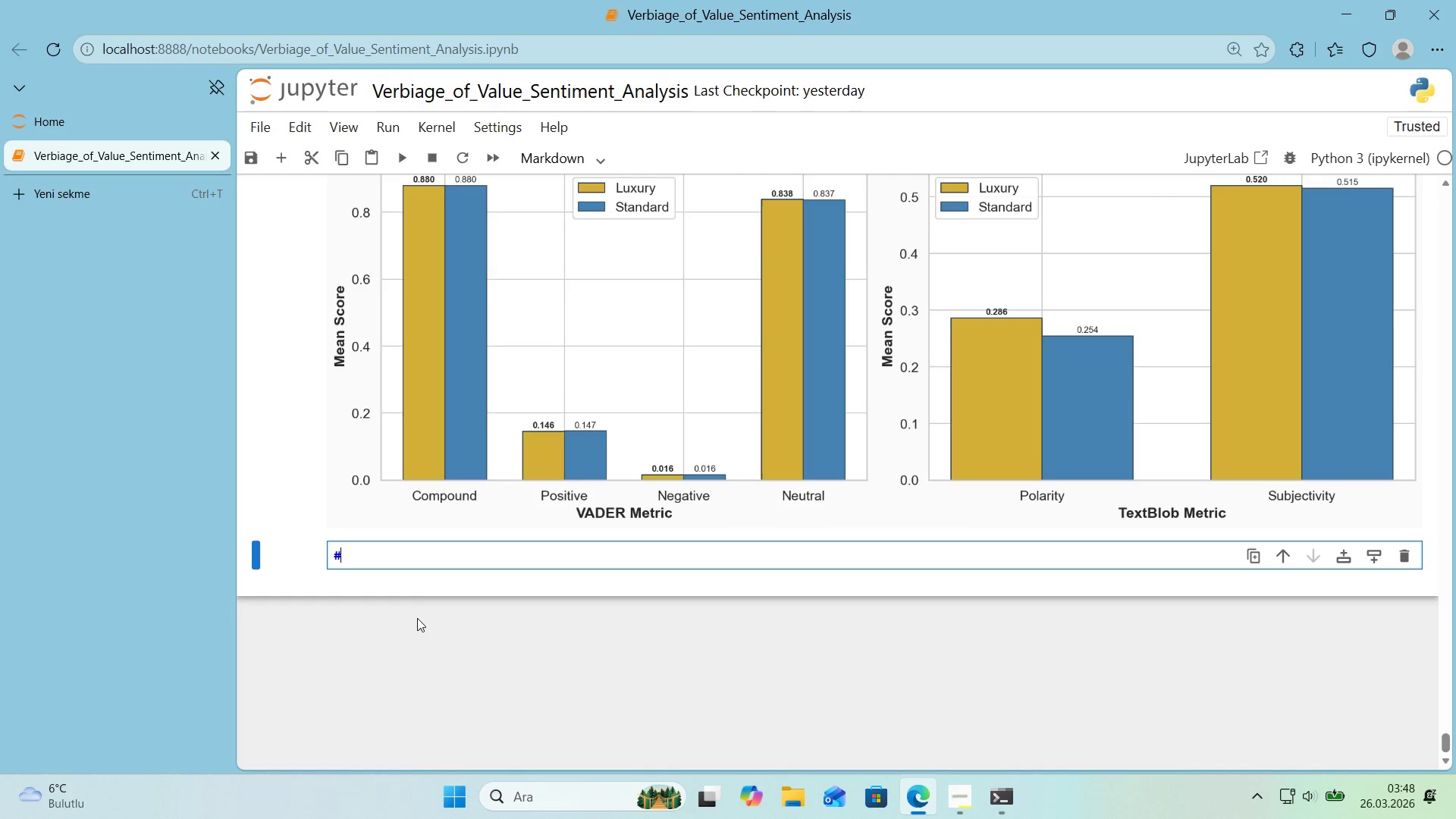 
key(Alt+Control+3)
 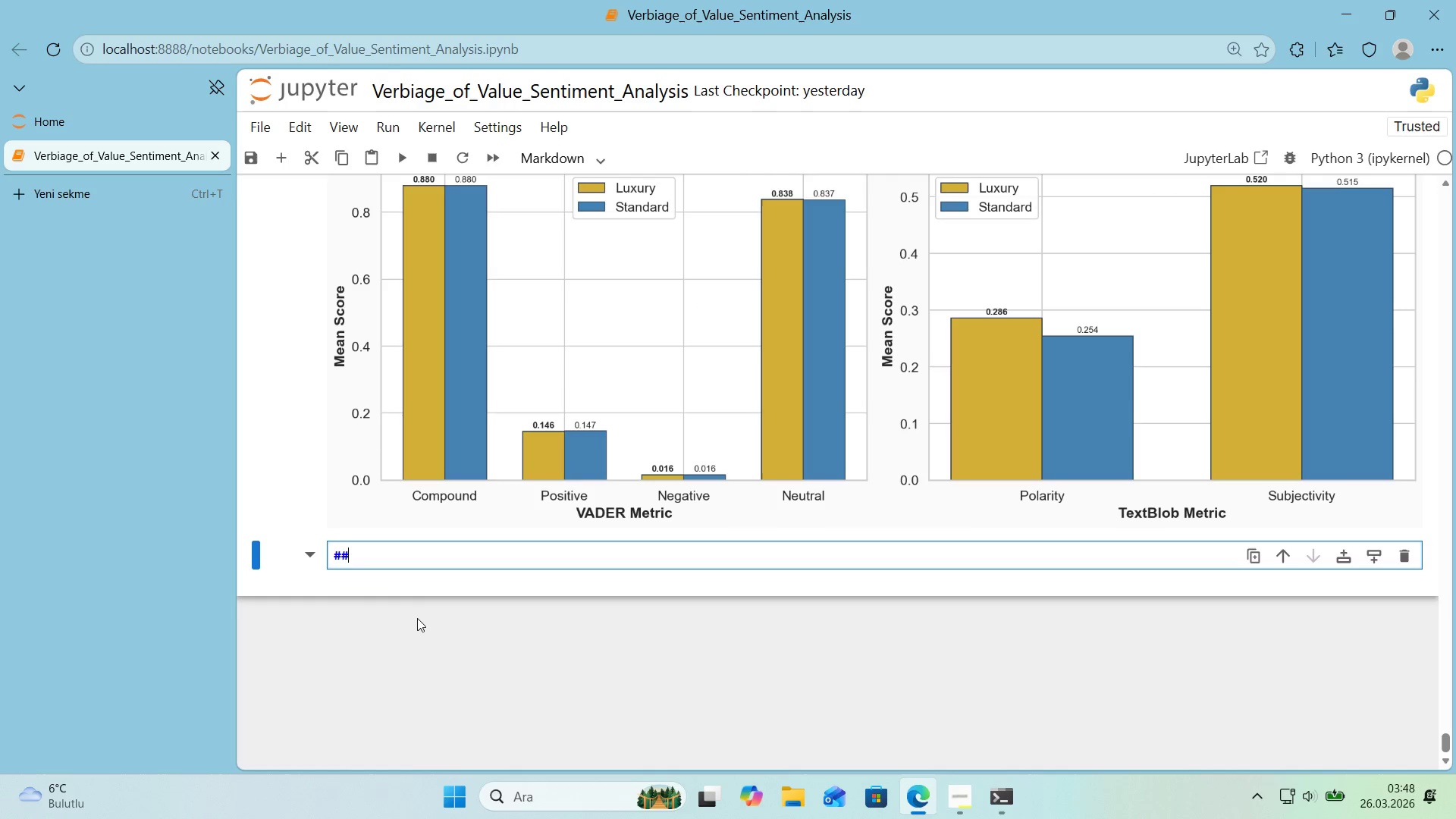 
type( 6. l)
key(Backspace)
type(L'ngust'c Pattern Ident'f'cat'on *()
 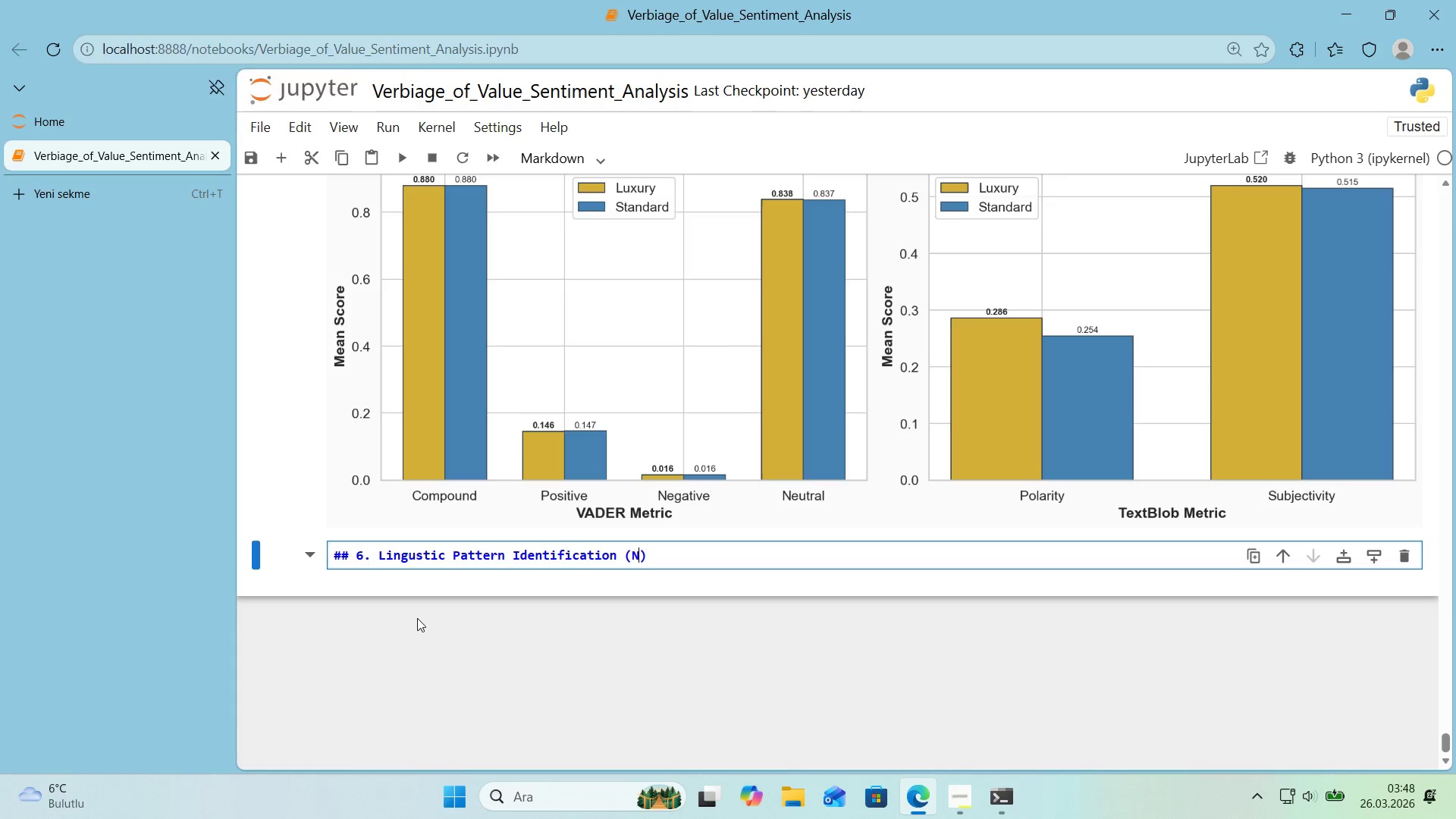 
 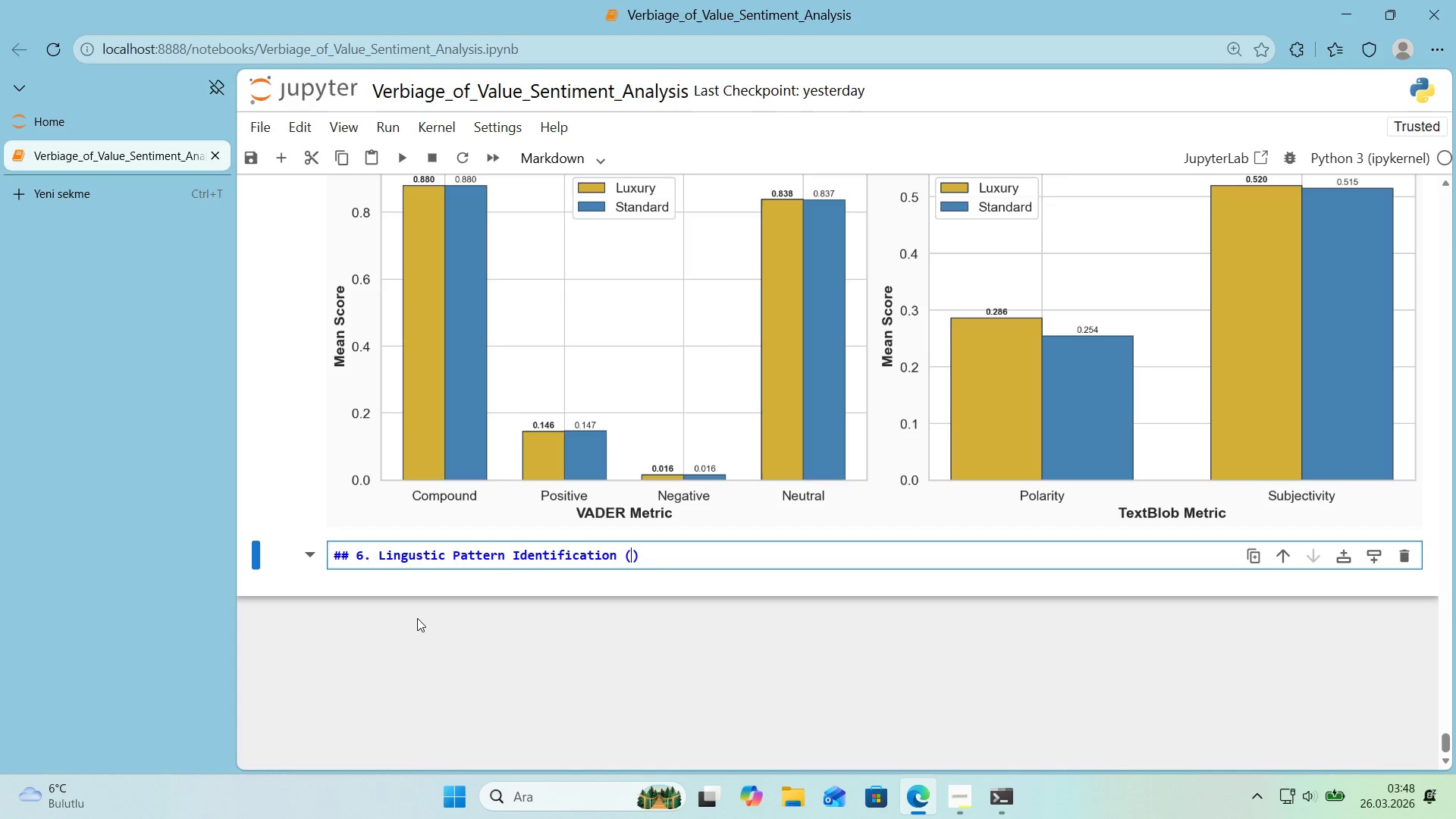 
key(ArrowLeft)
 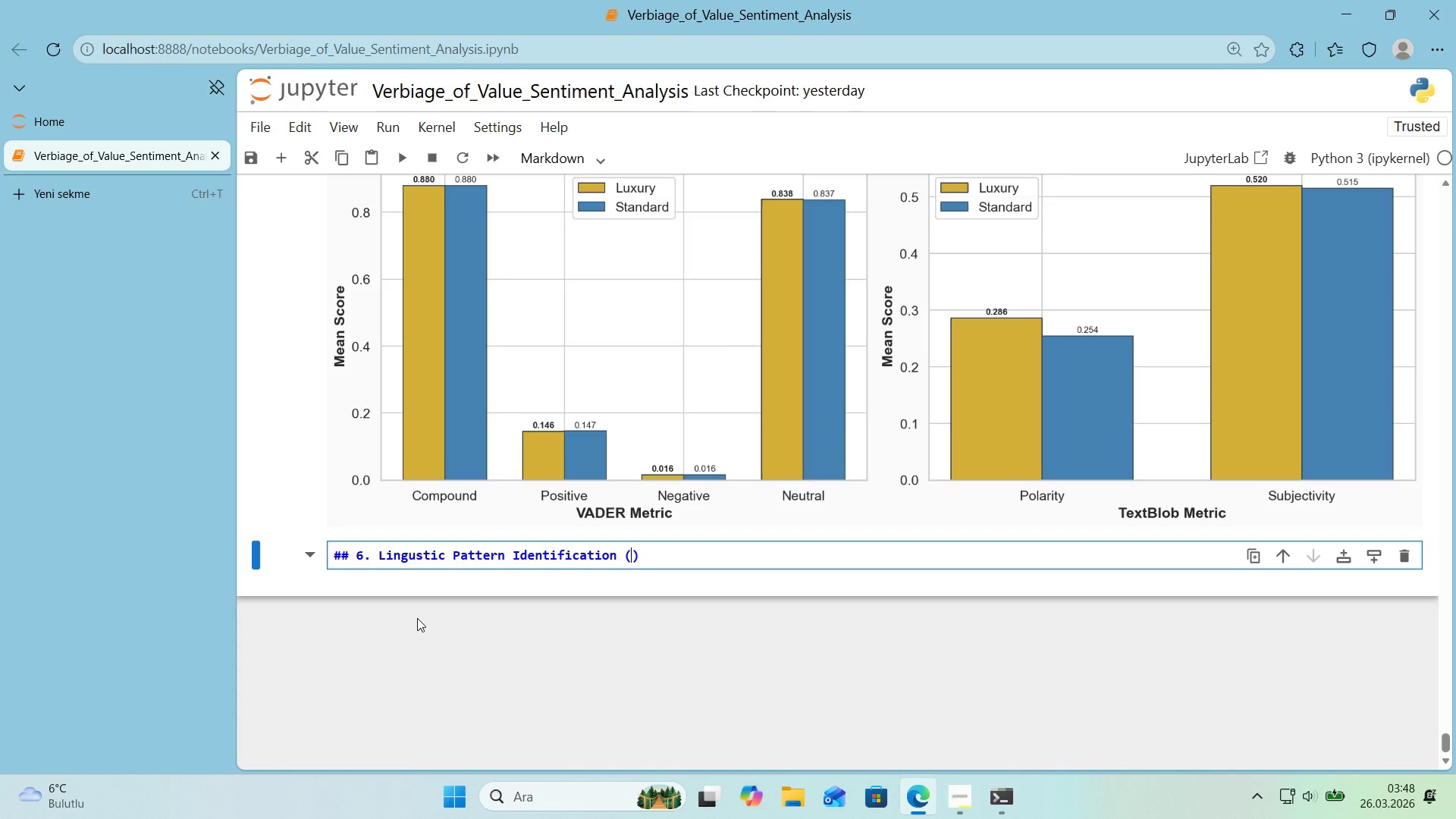 
type(N-Gram Analys's)
 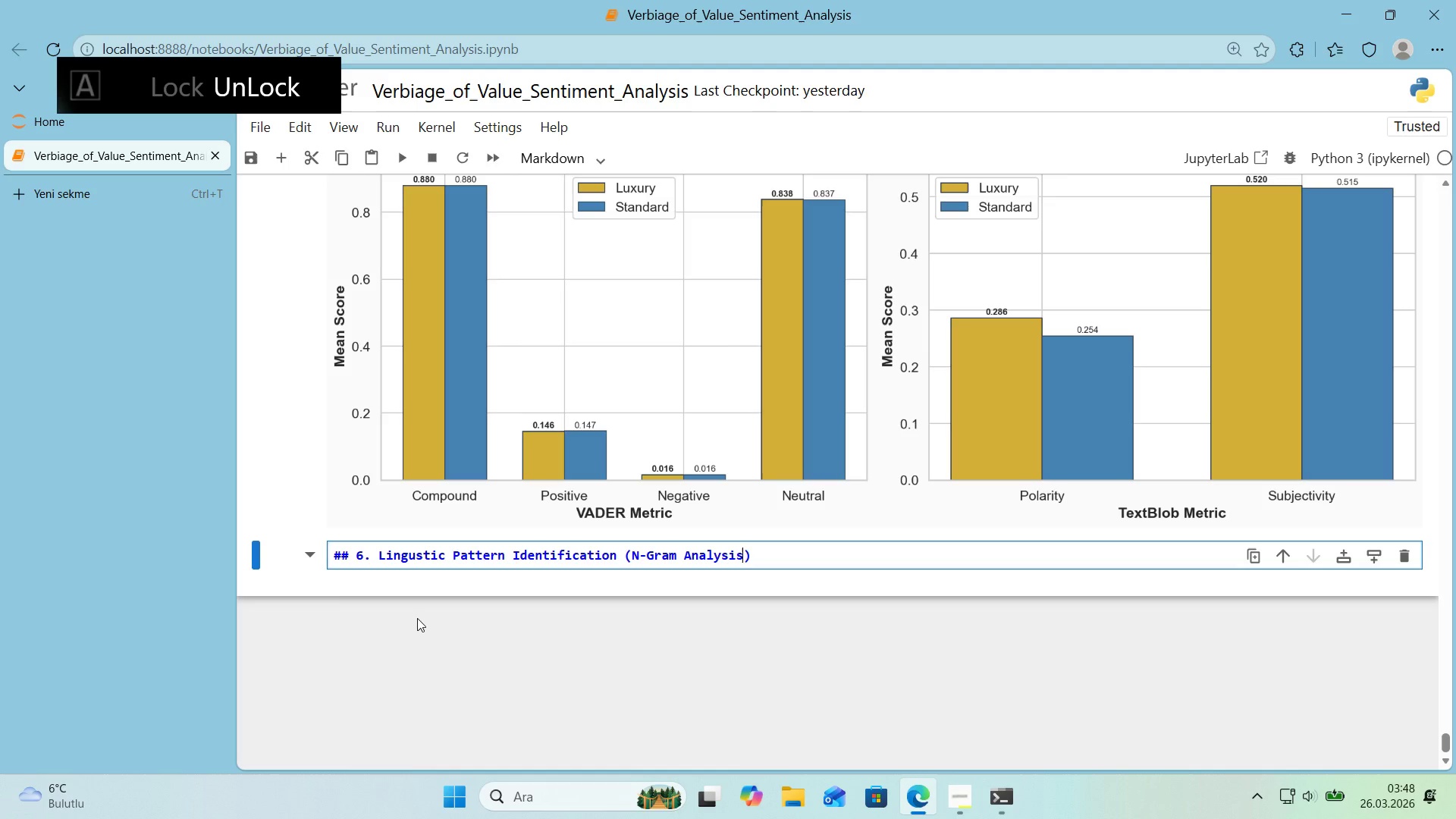 
key(ArrowRight)
 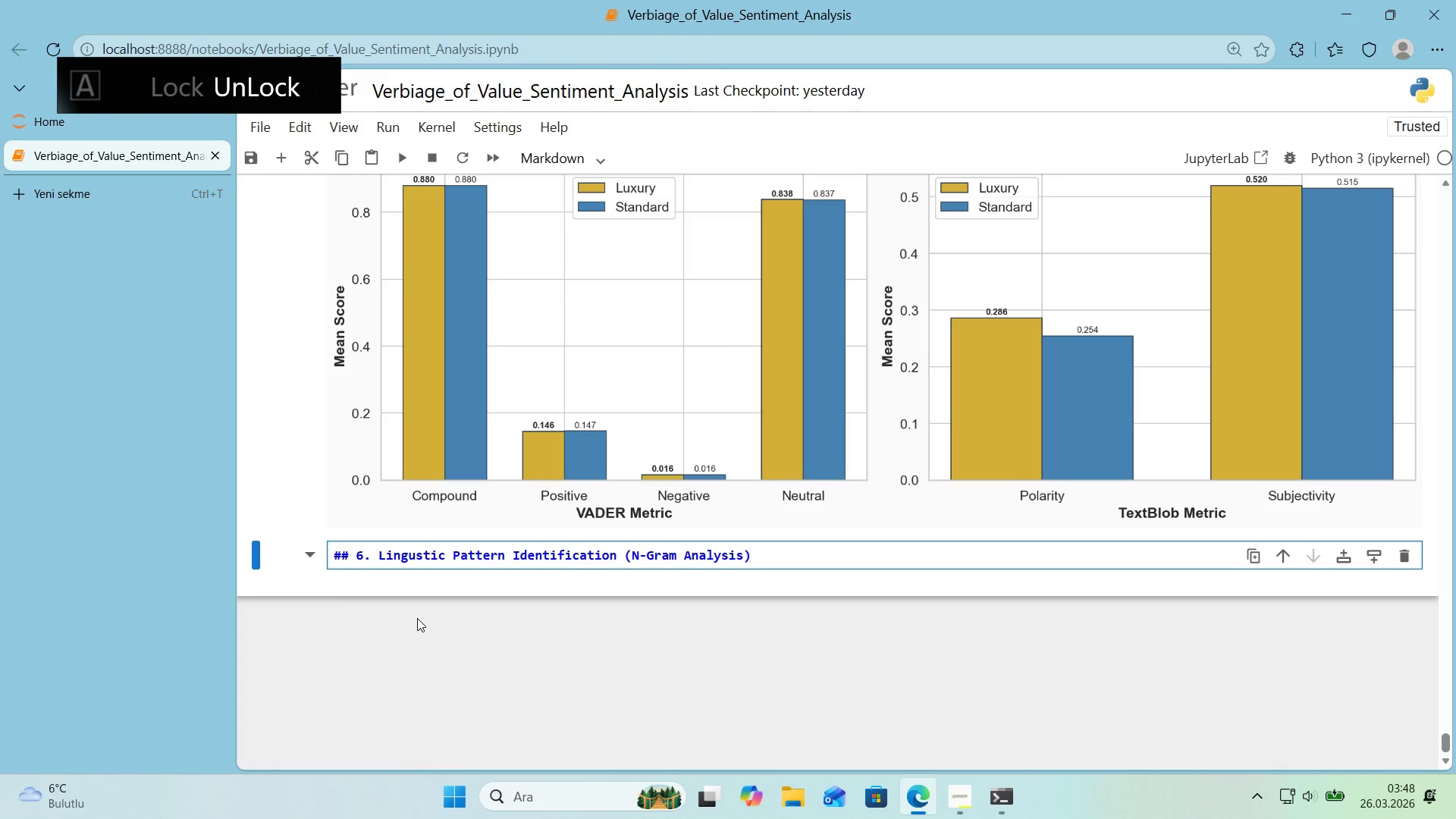 
key(Enter)
 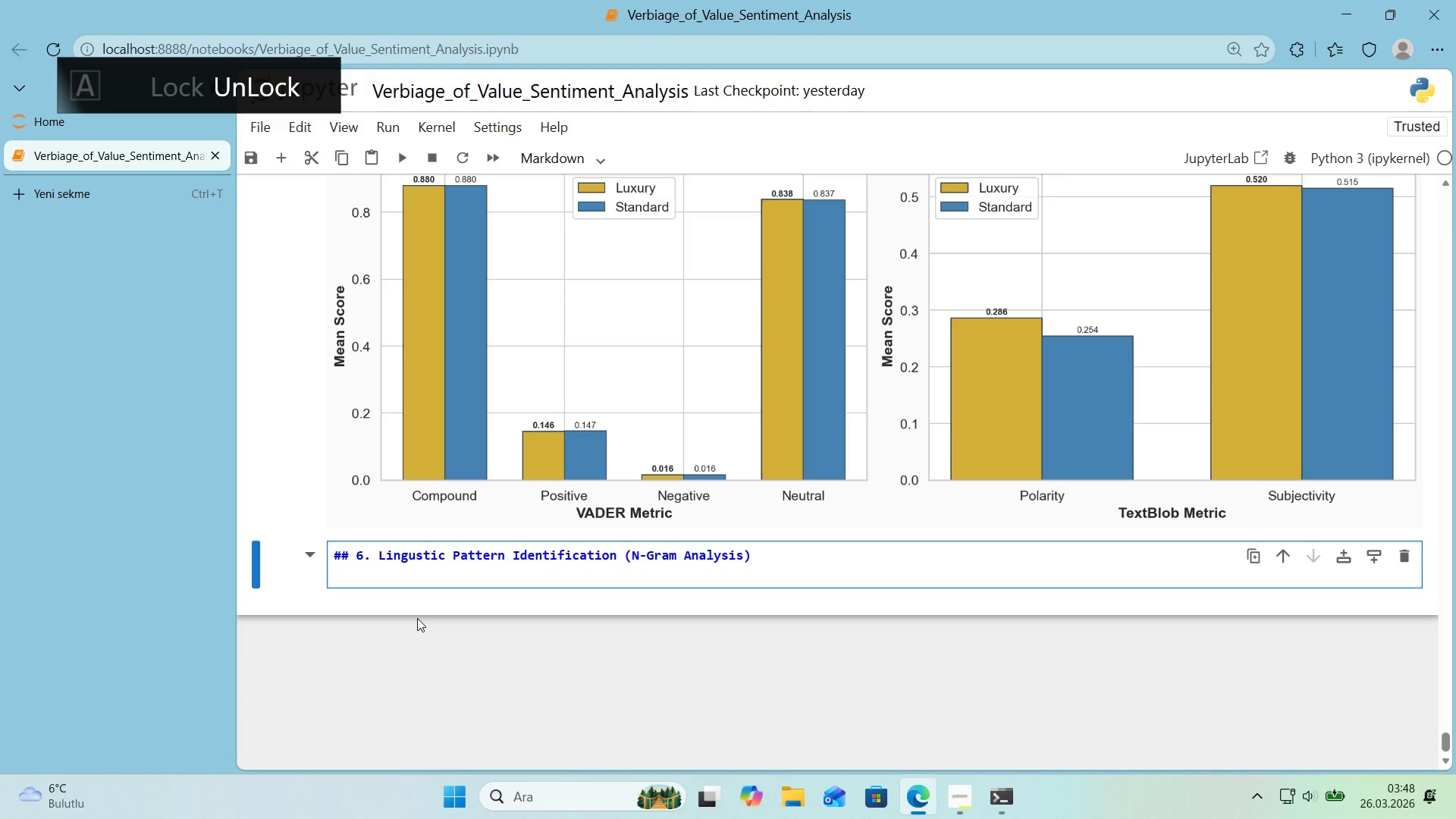 
type(N-gram analys's 'dent'f'es frequently co-c)
key(Backspace)
type(occur'ng word sequences)
 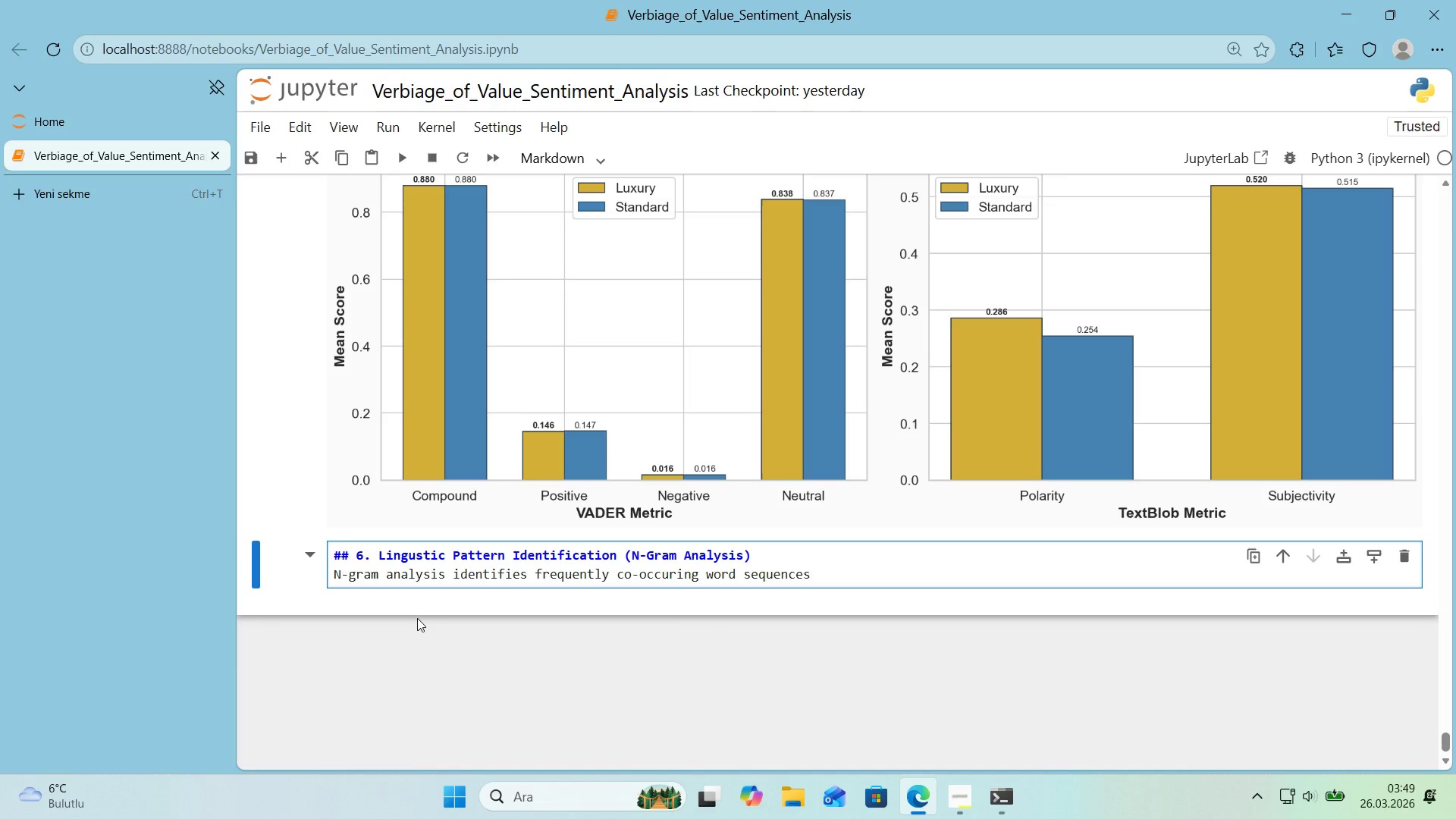 
type( that reveal the d'st'nct've @@)
 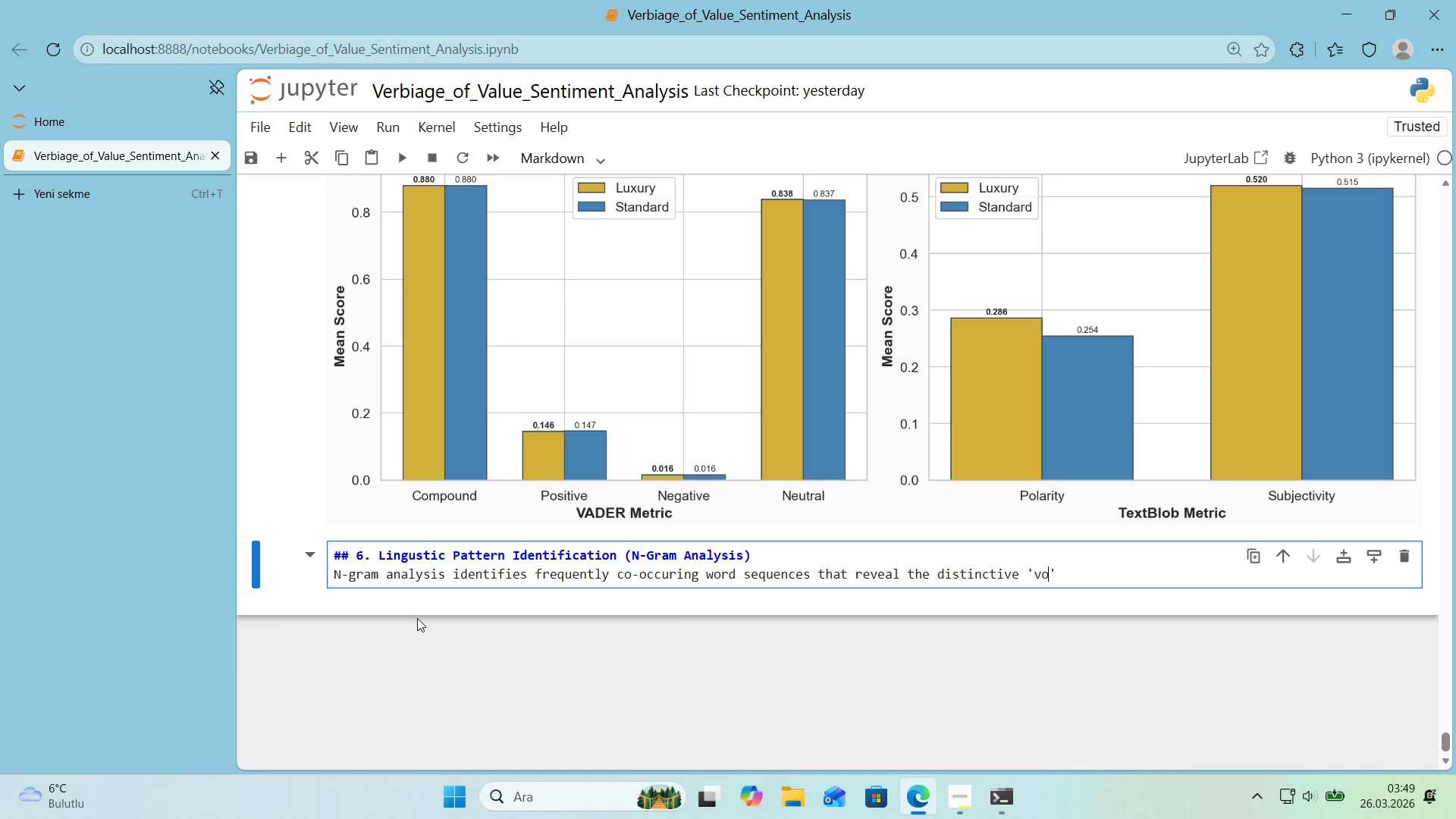 
 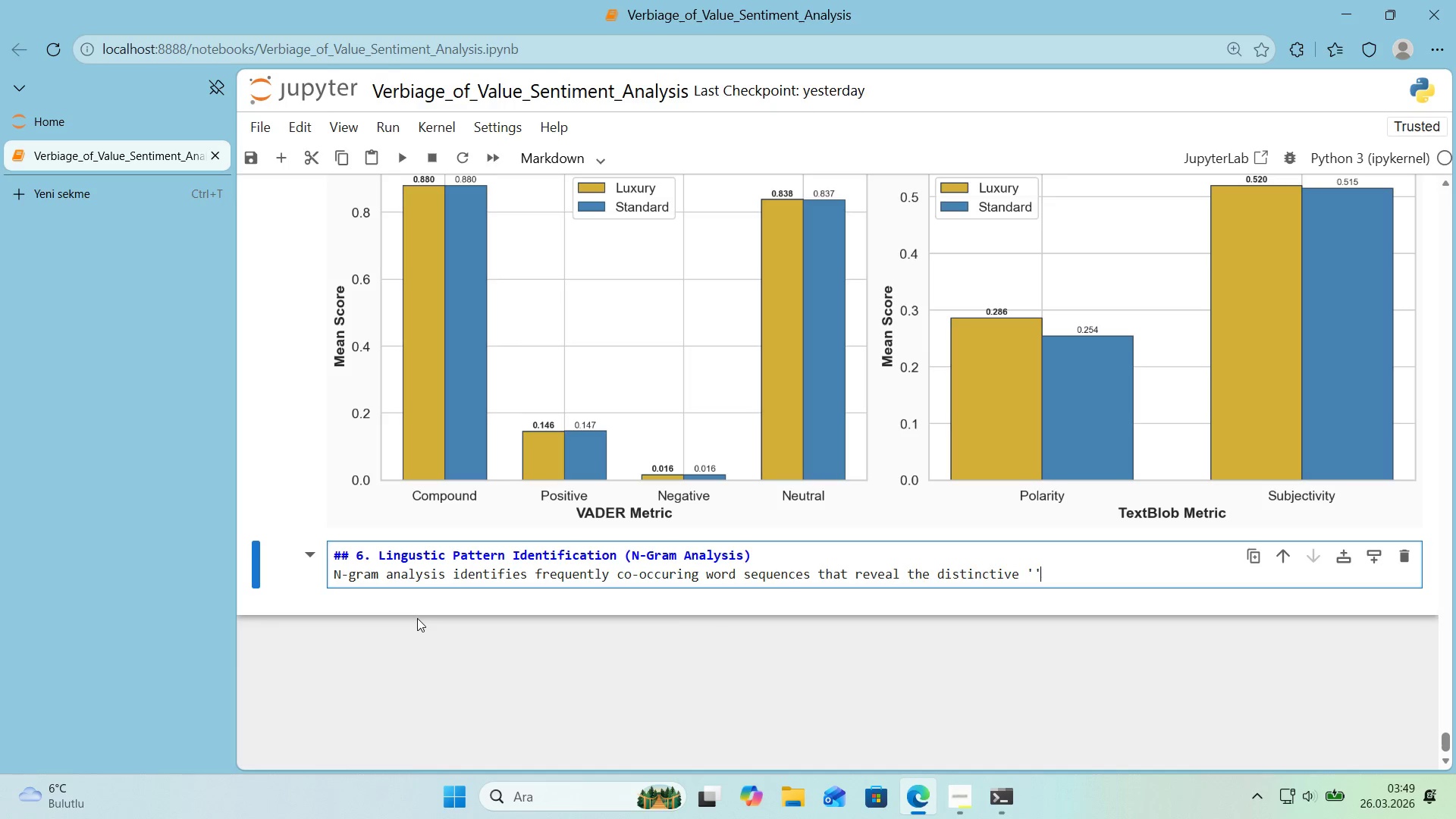 
key(ArrowLeft)
 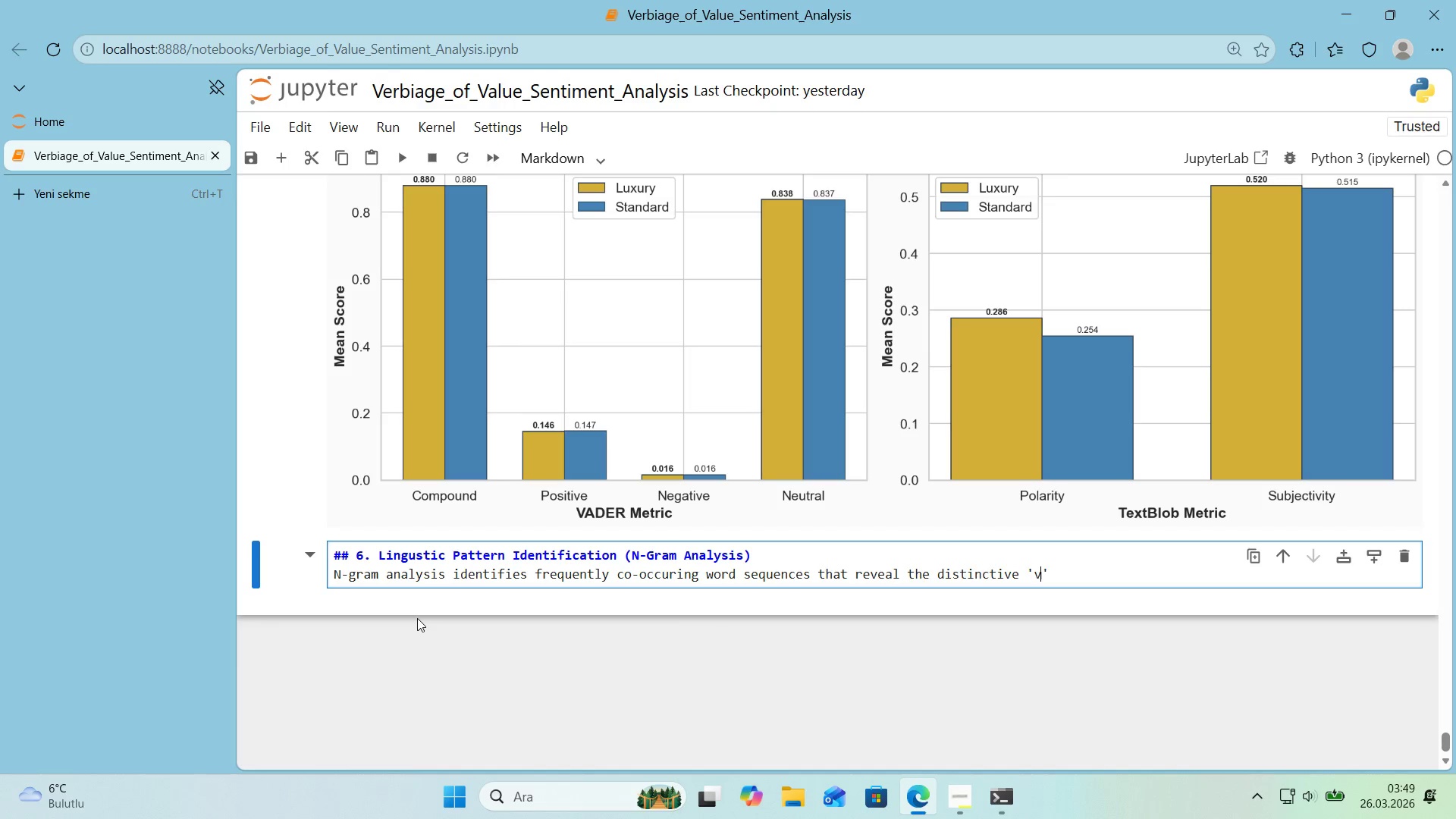 
type(vo'ce)
 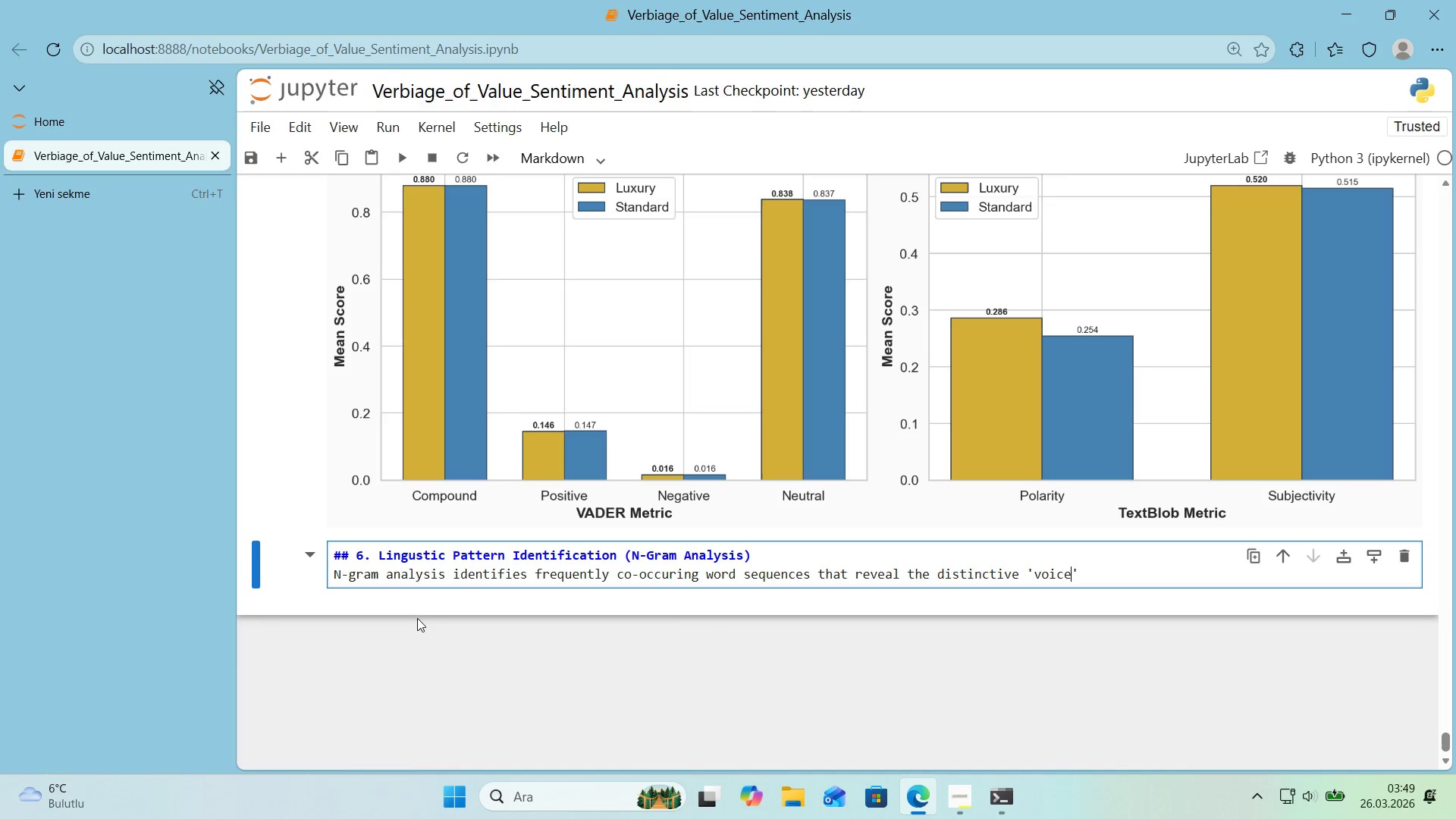 
key(ArrowRight)
 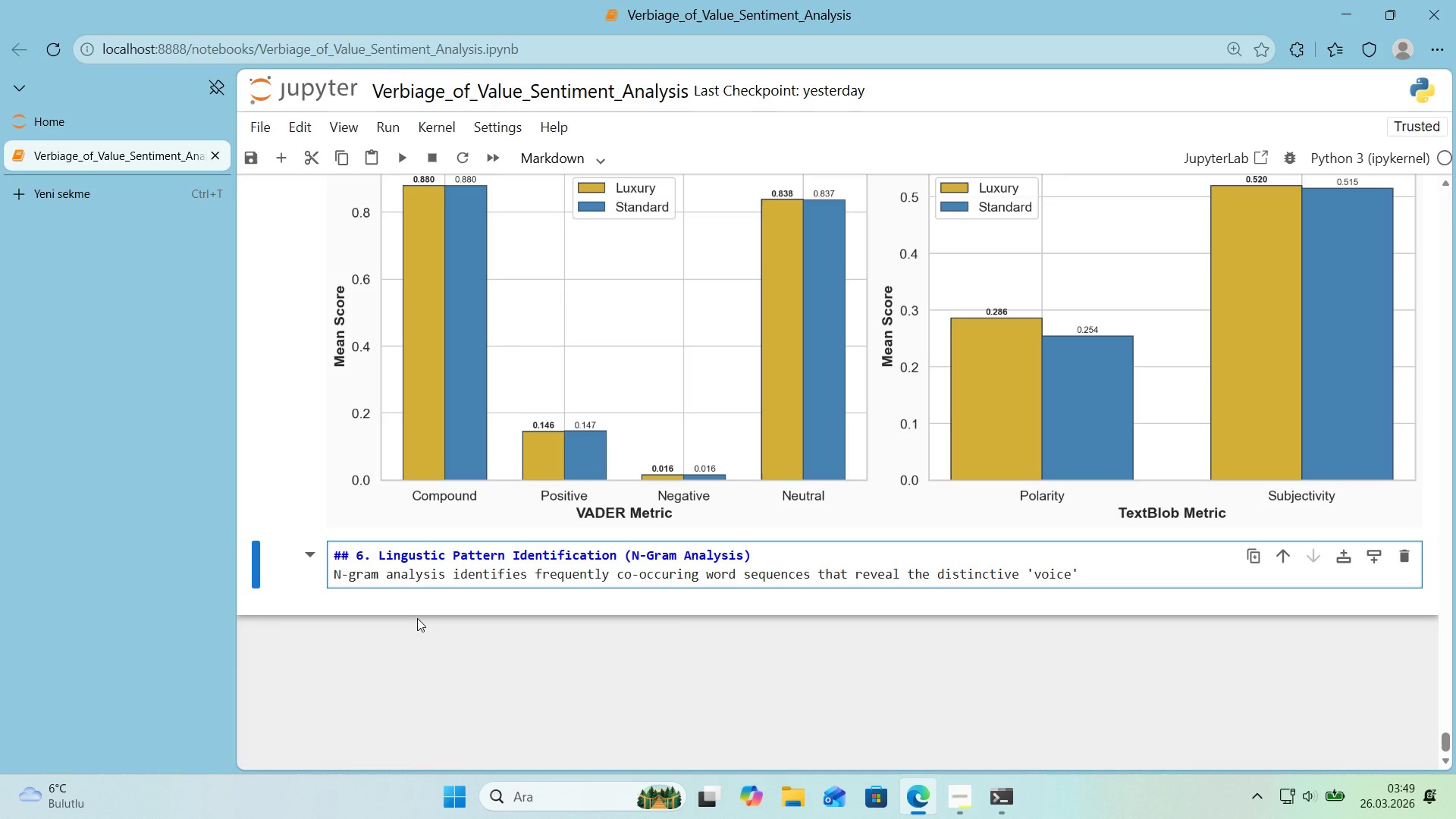 
type( of each market segment>)
 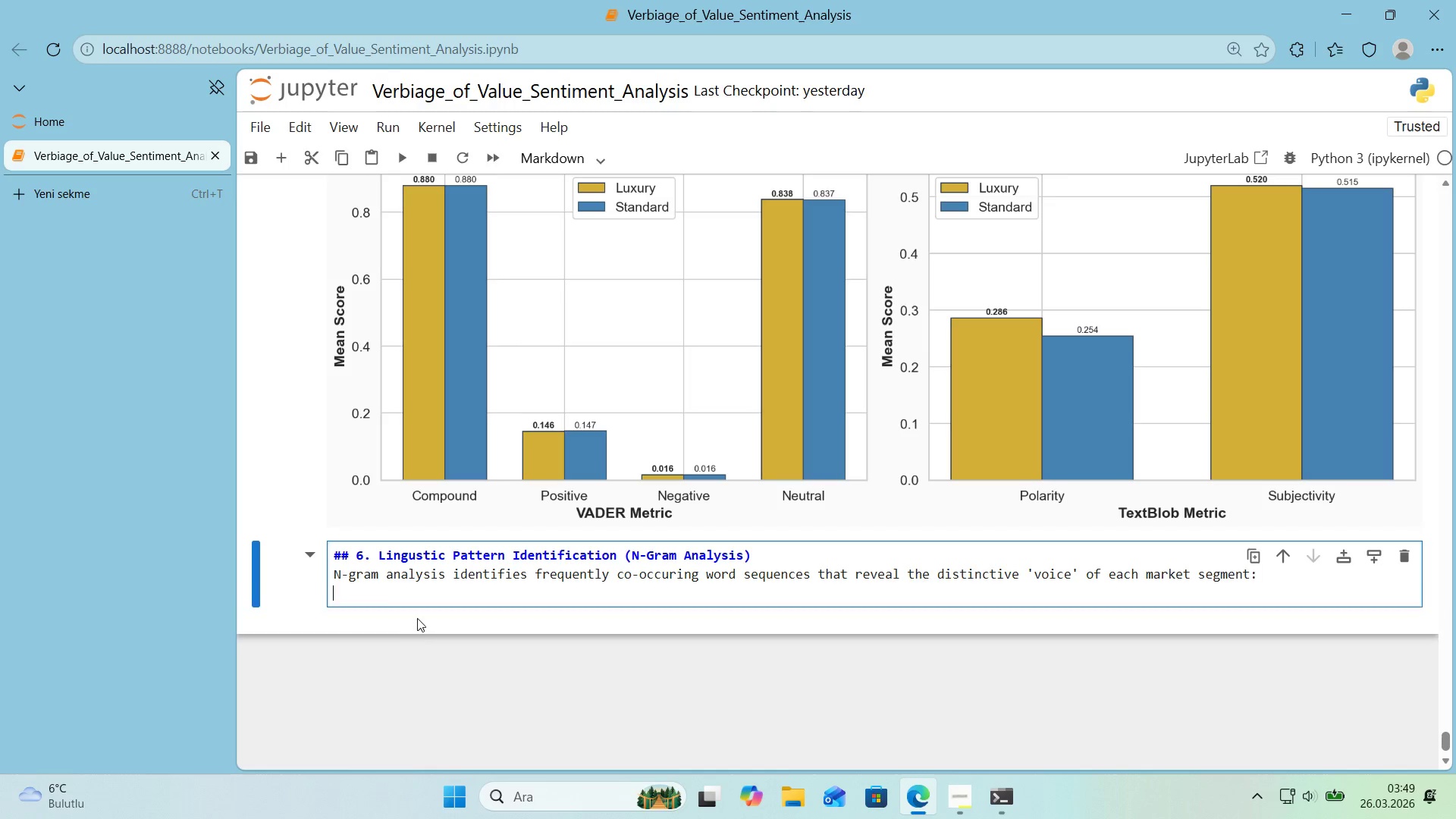 
key(Enter)
 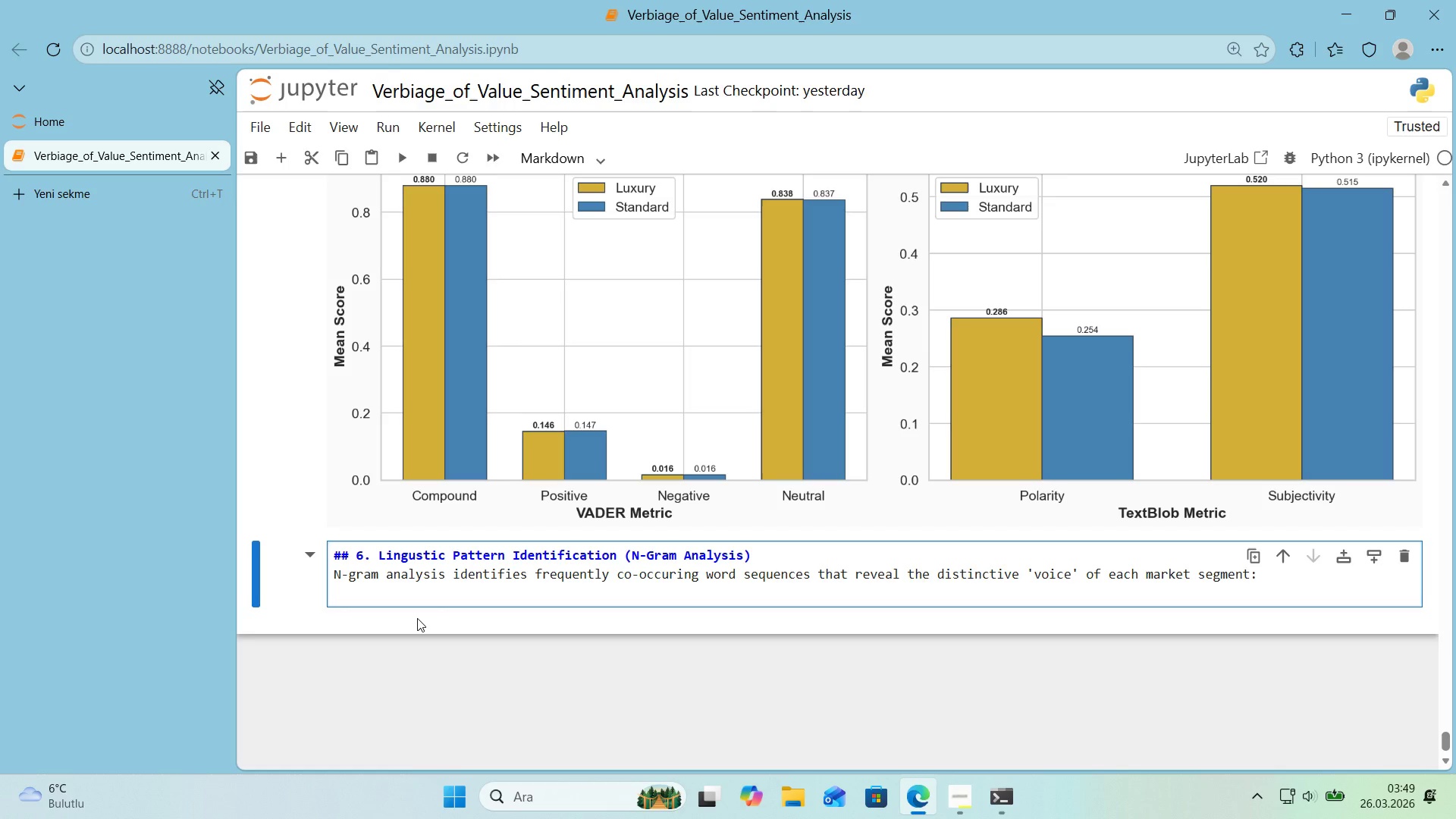 
key(Enter)
 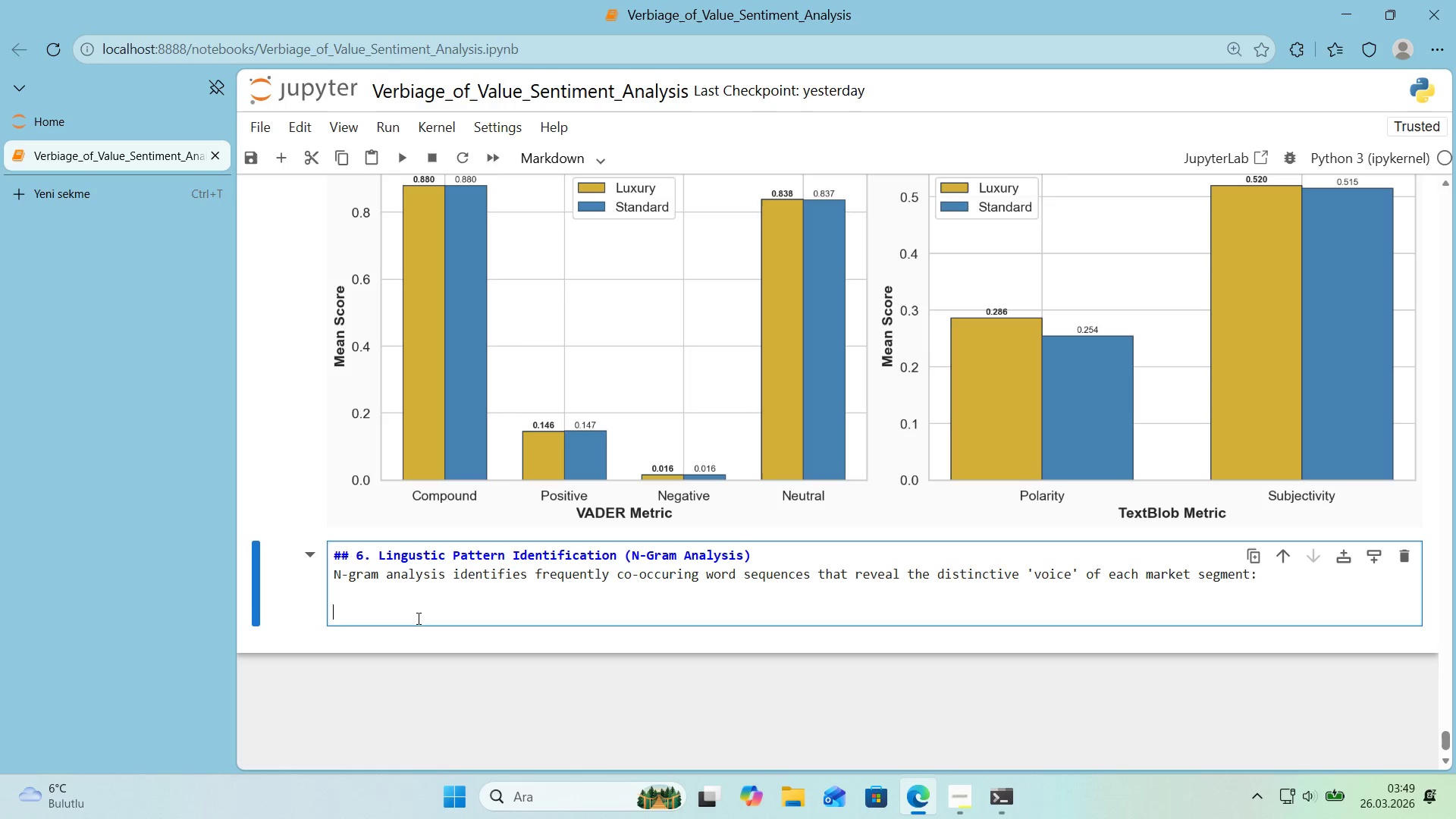 
key(NumpadSubtract)
 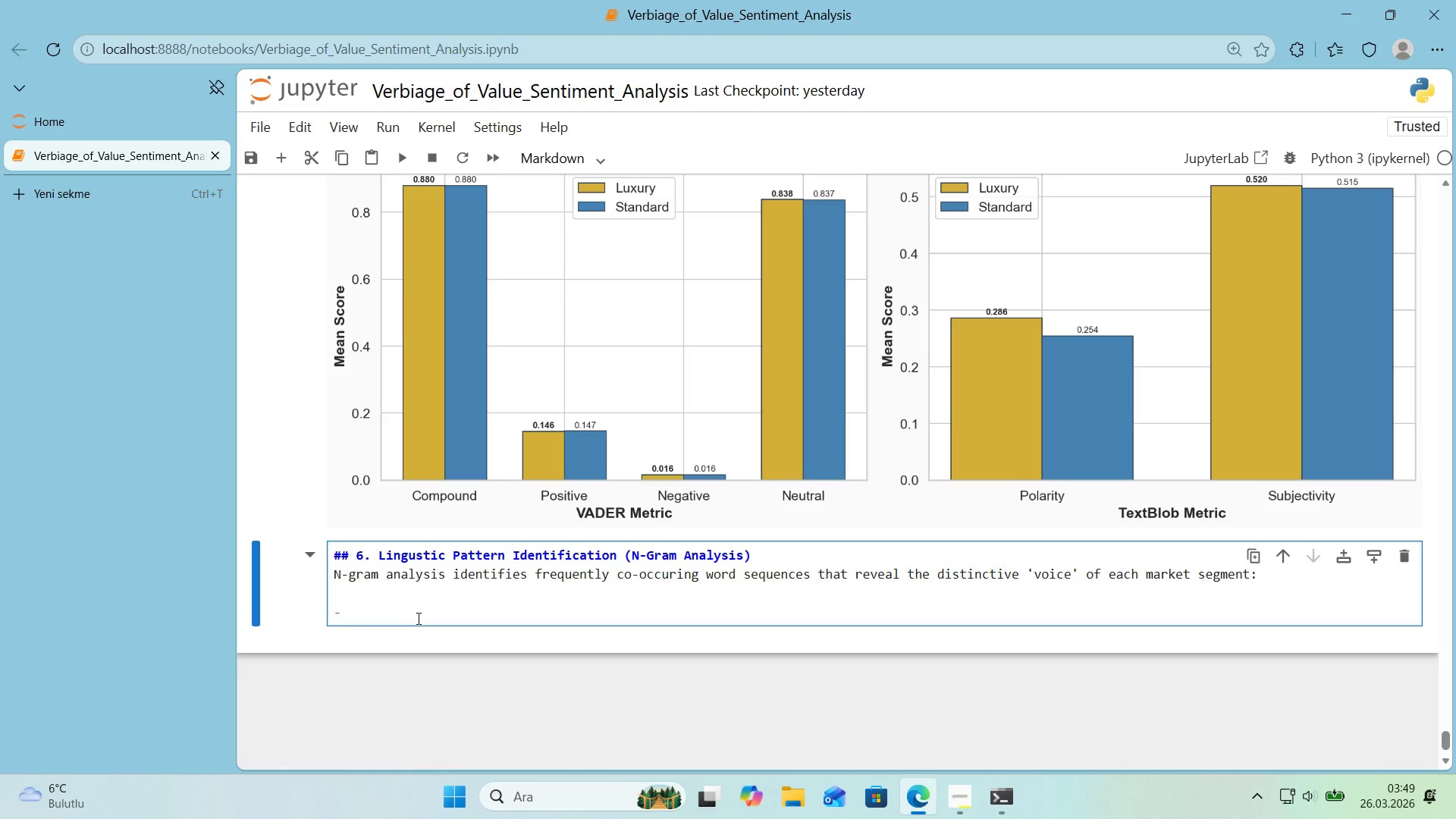 
key(Space)
 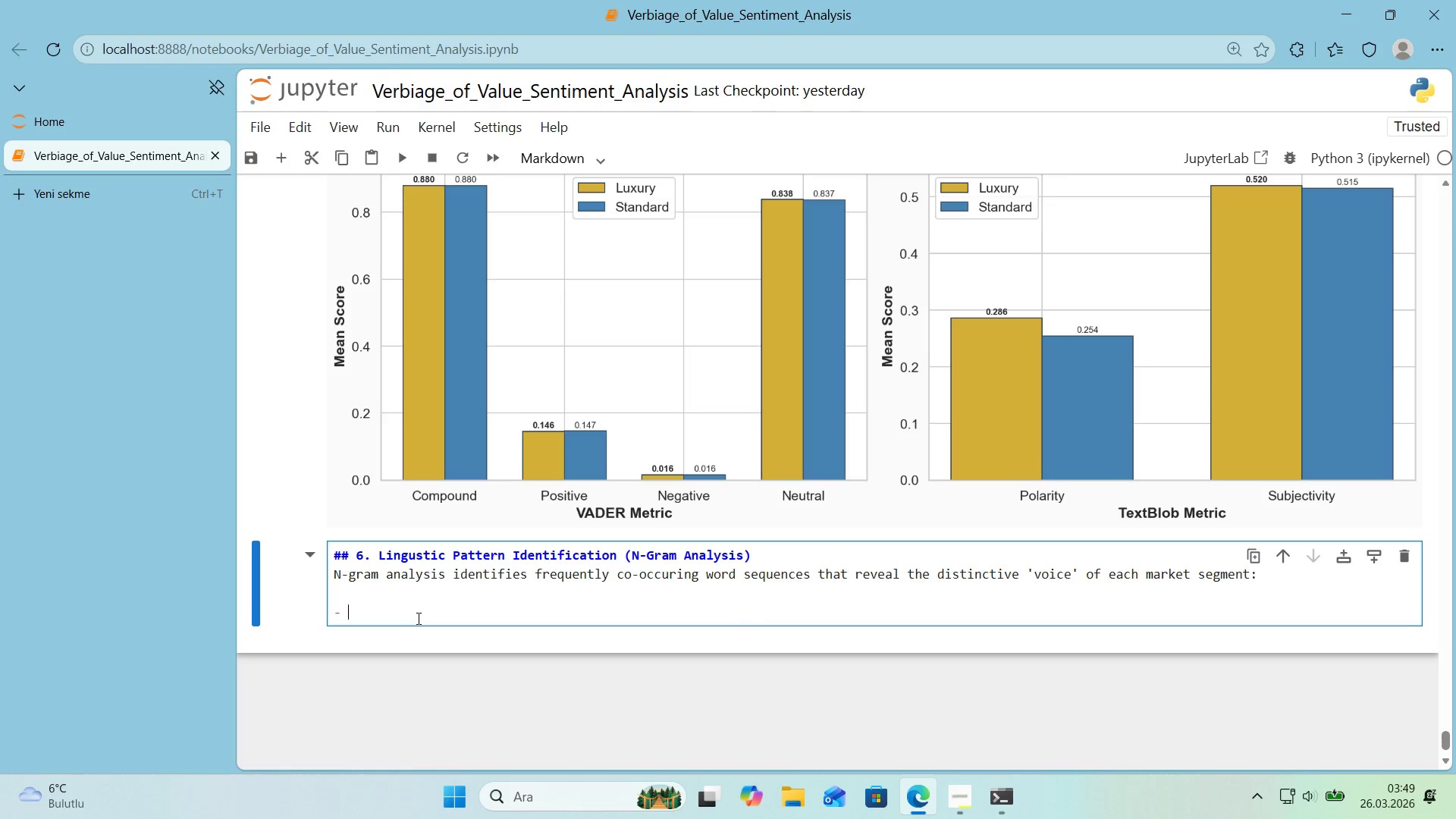 
key(NumpadMultiply)
 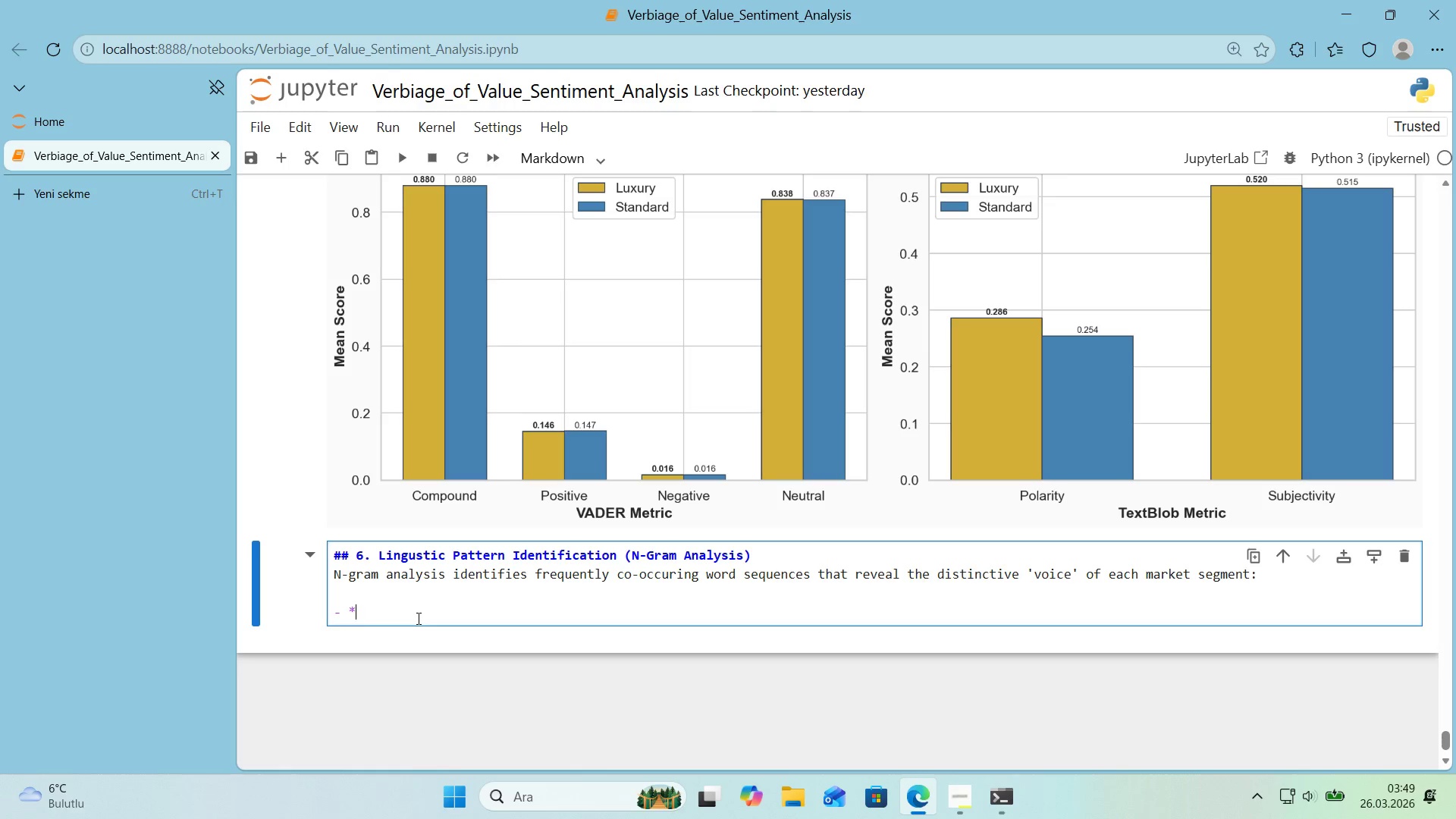 
key(NumpadMultiply)
 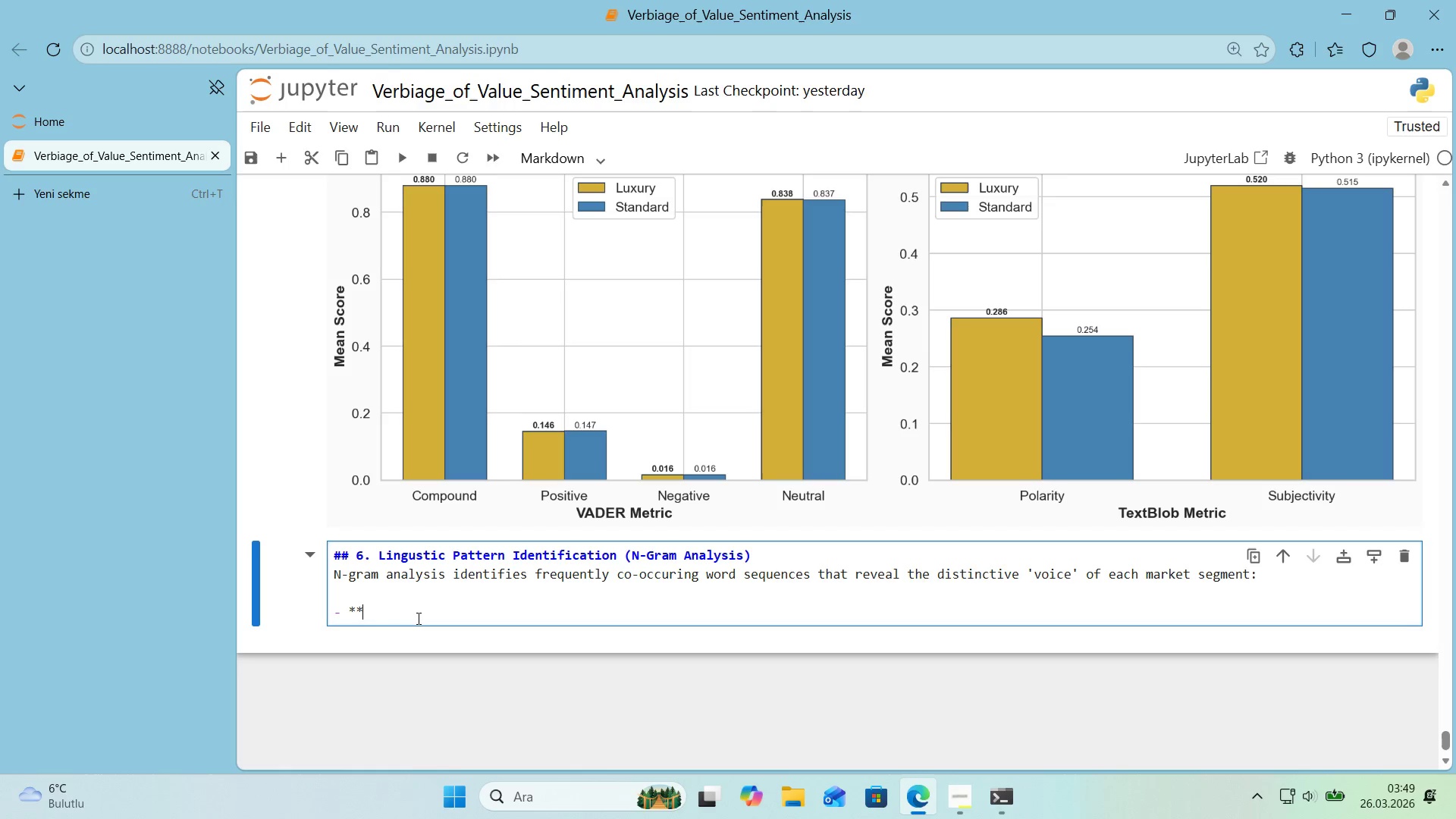 
key(NumpadMultiply)
 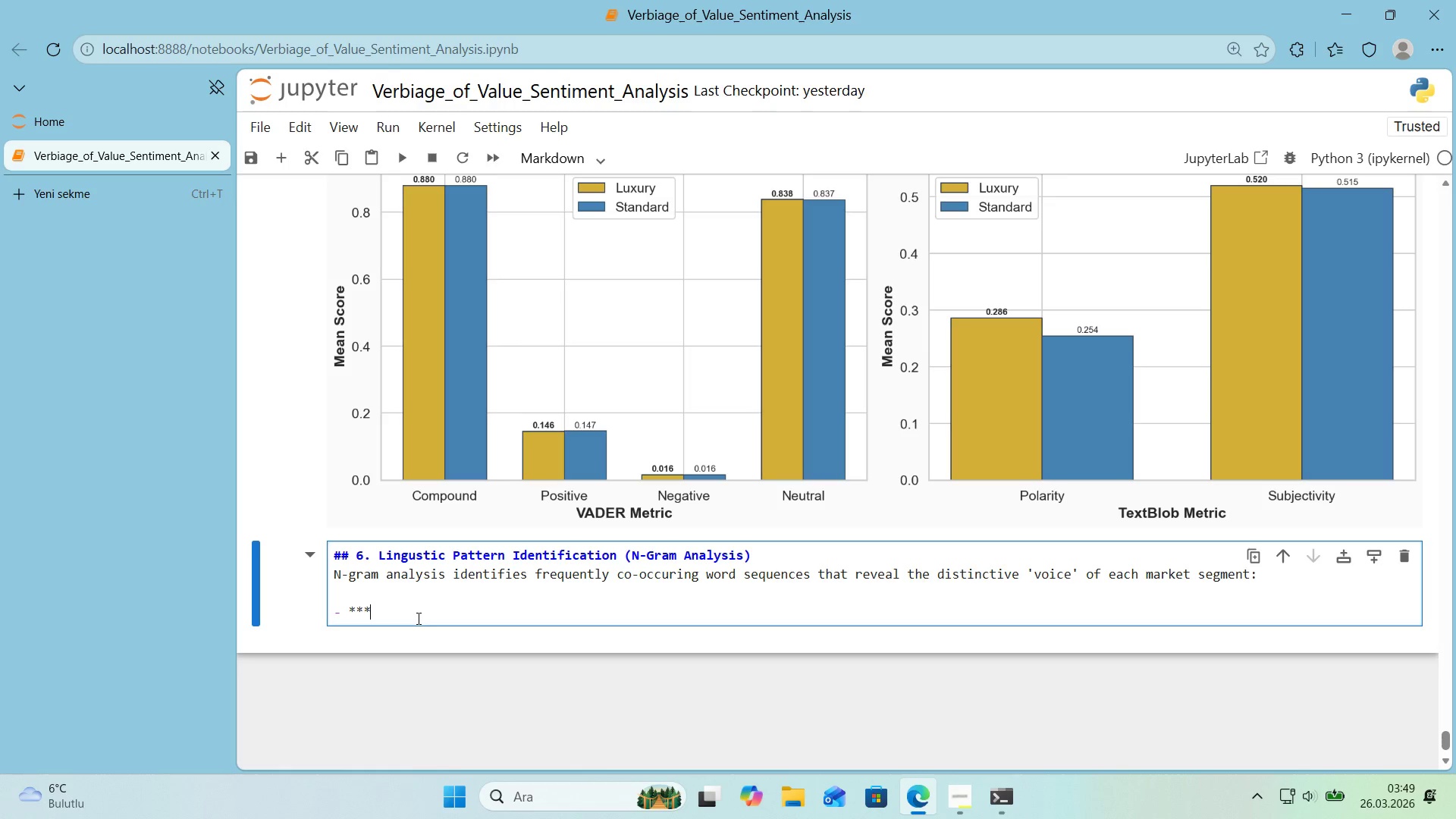 
key(NumpadMultiply)
 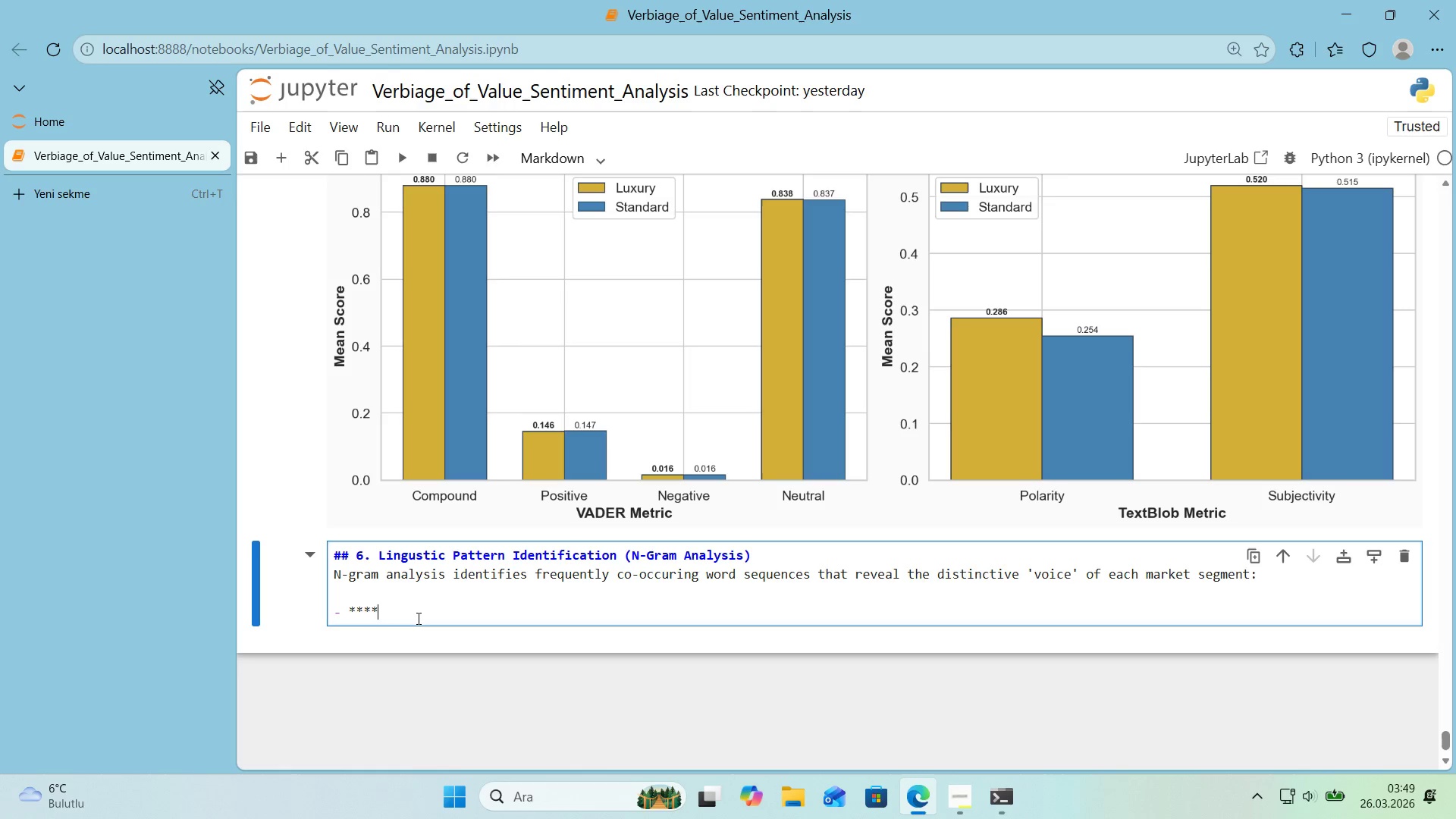 
key(ArrowLeft)
 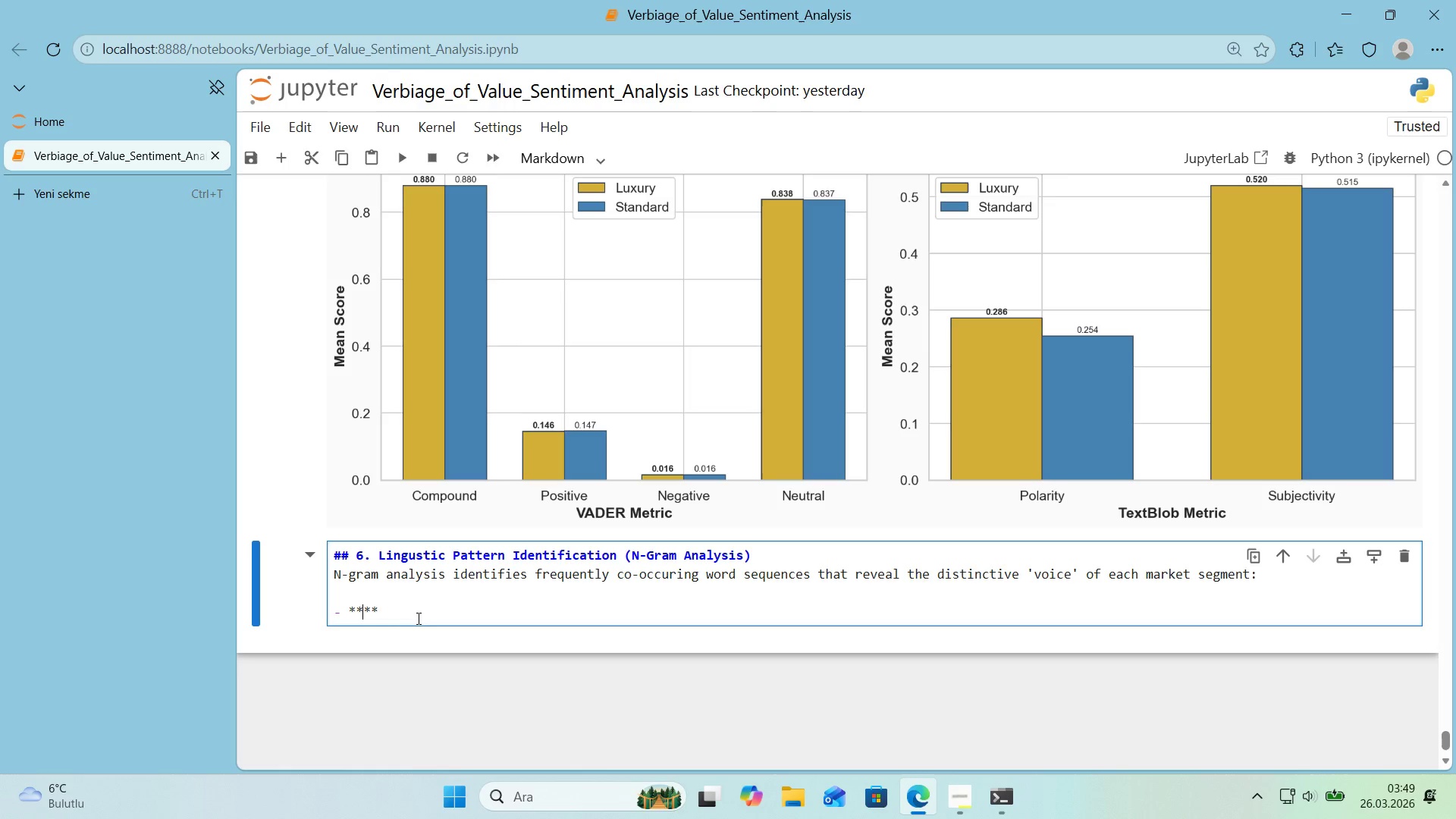 
key(ArrowLeft)
 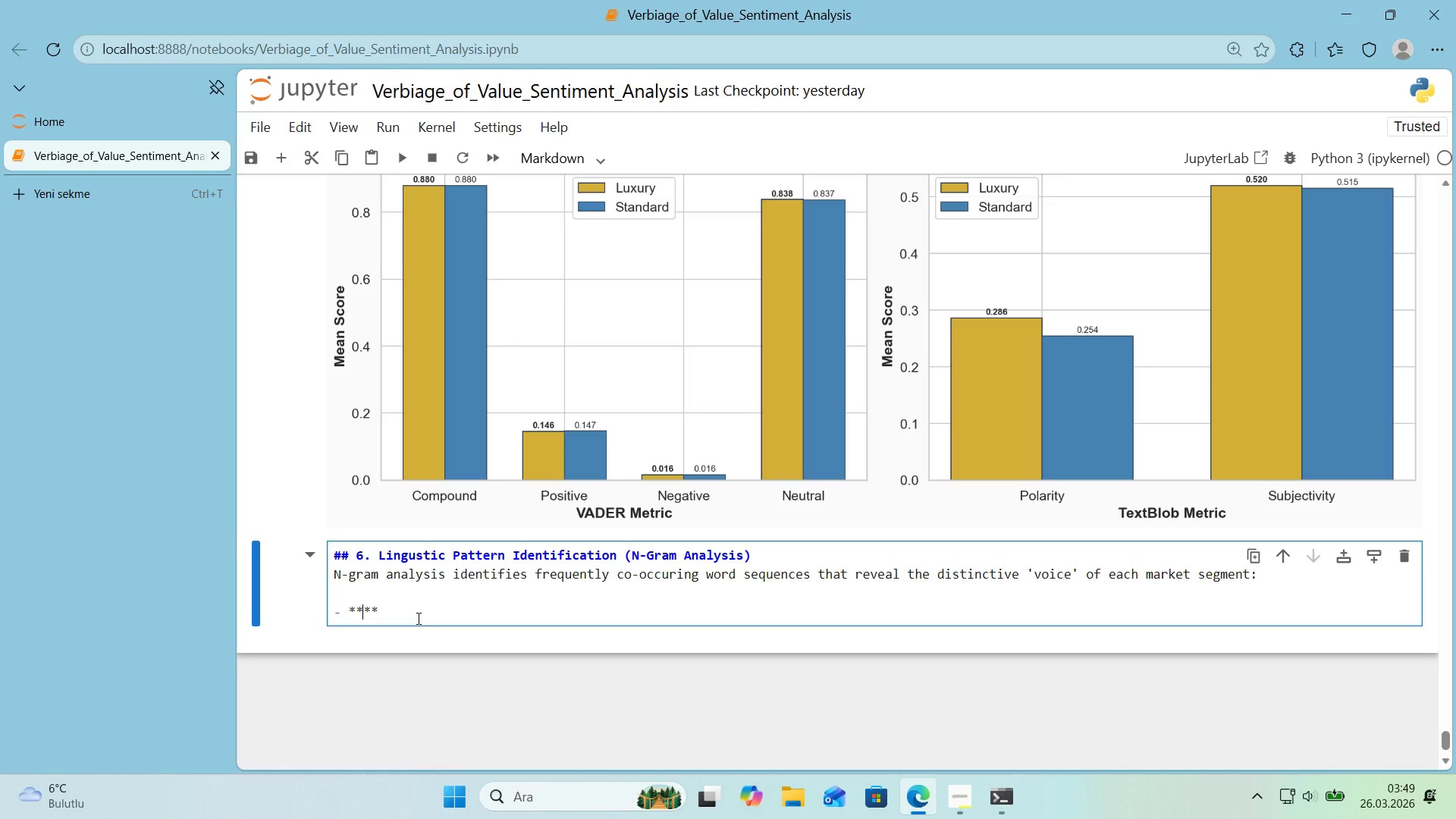 
type(B'grams)
 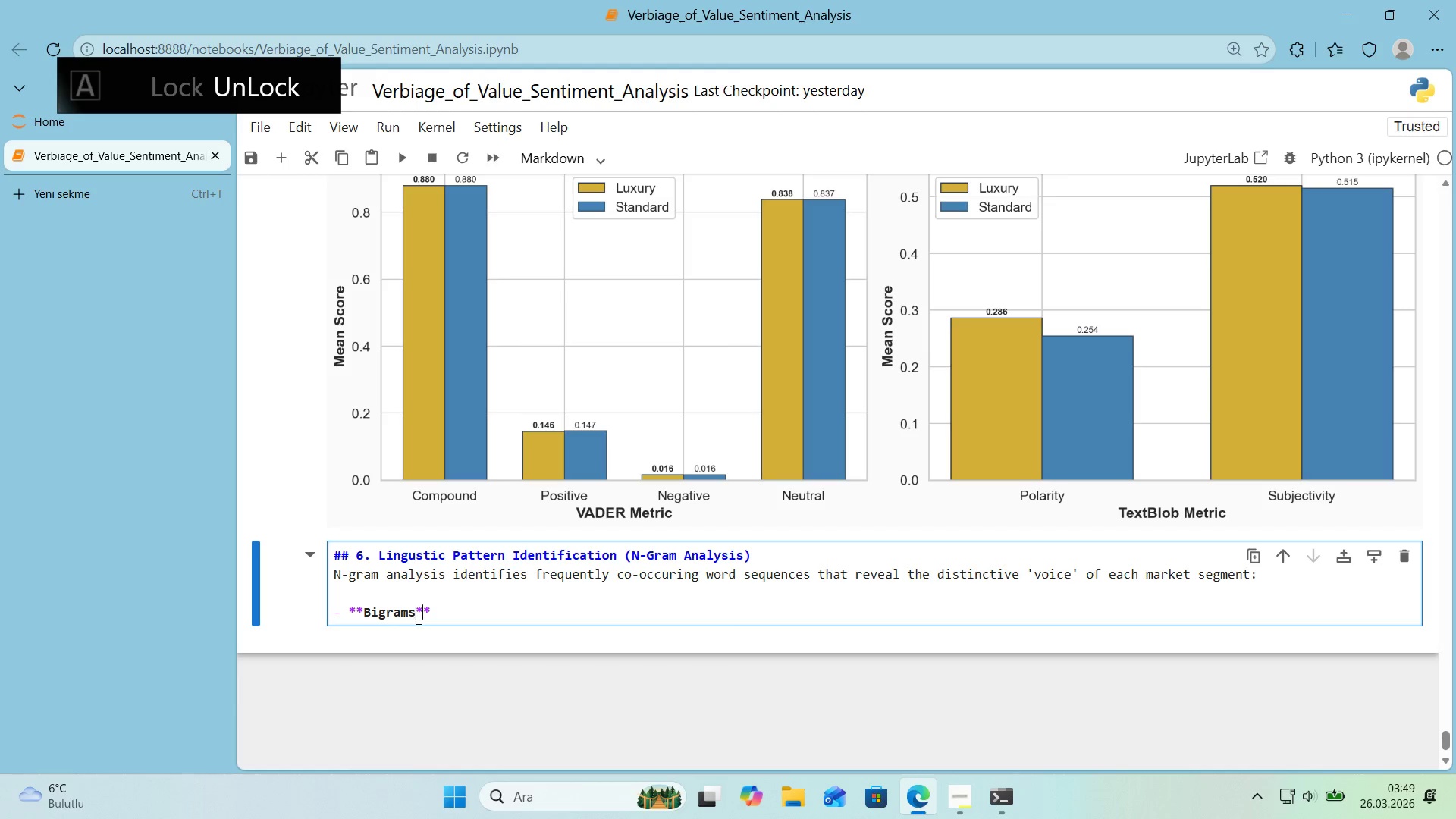 
key(ArrowRight)
 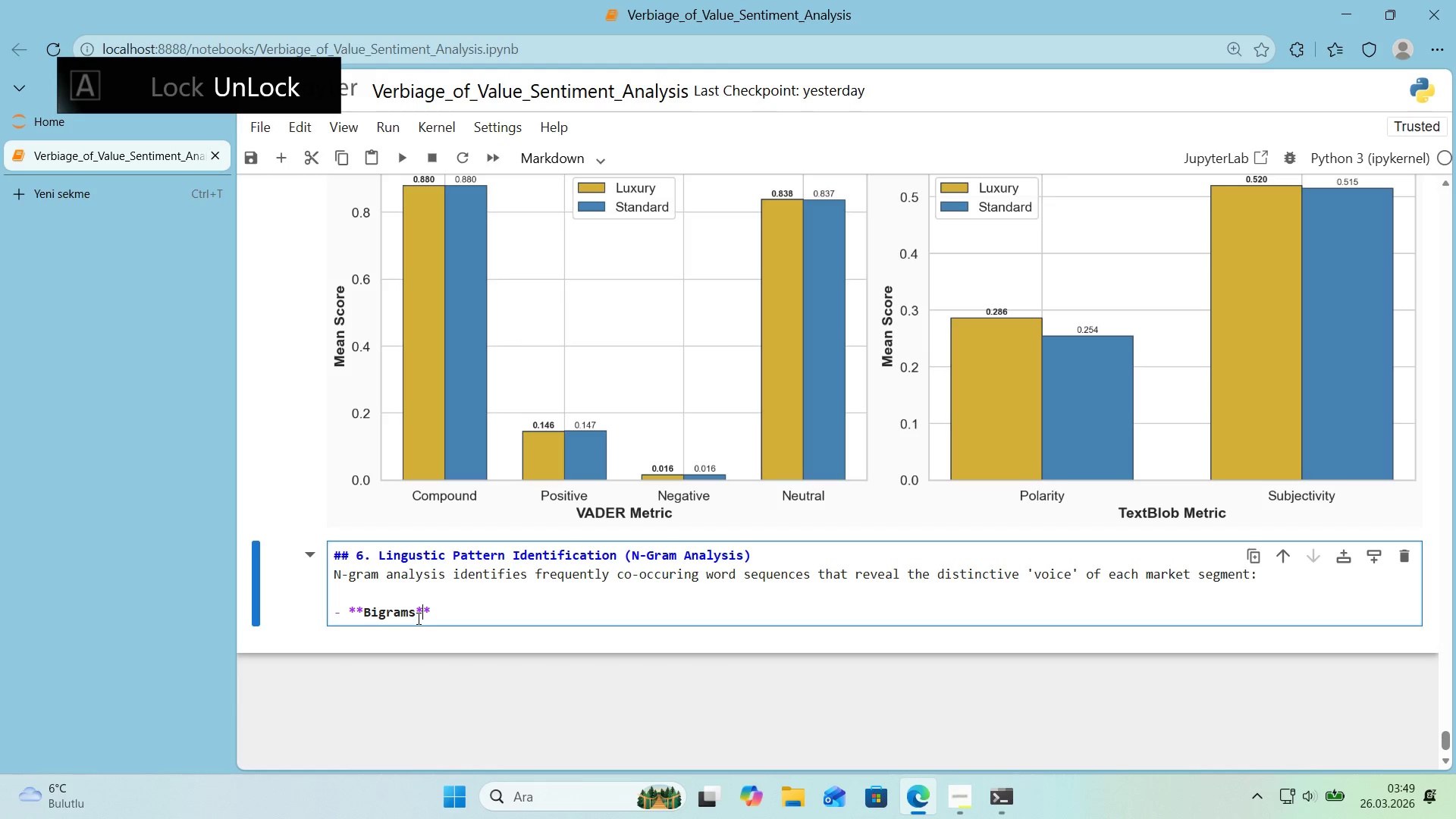 
key(ArrowRight)
 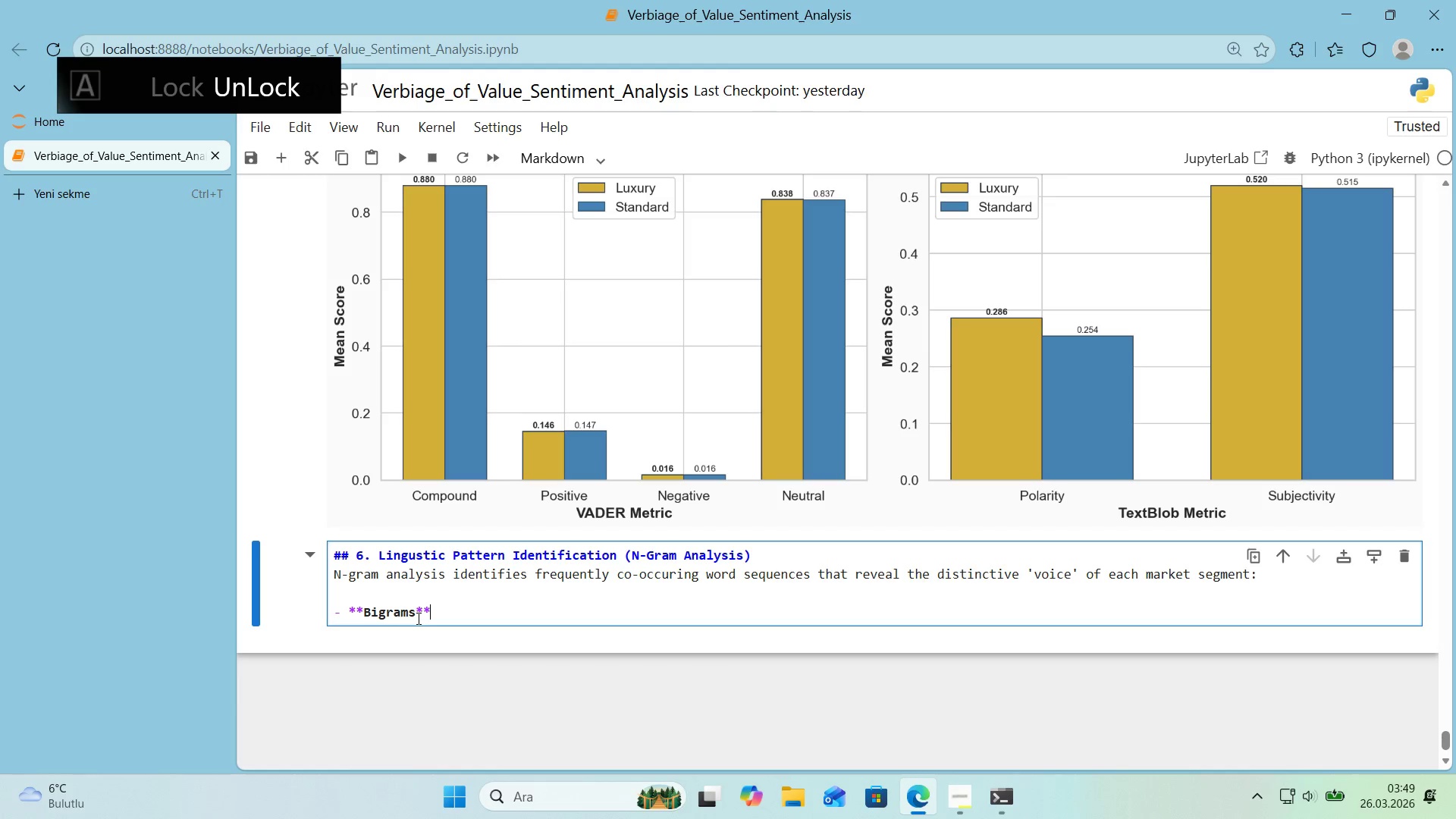 
key(ArrowRight)
 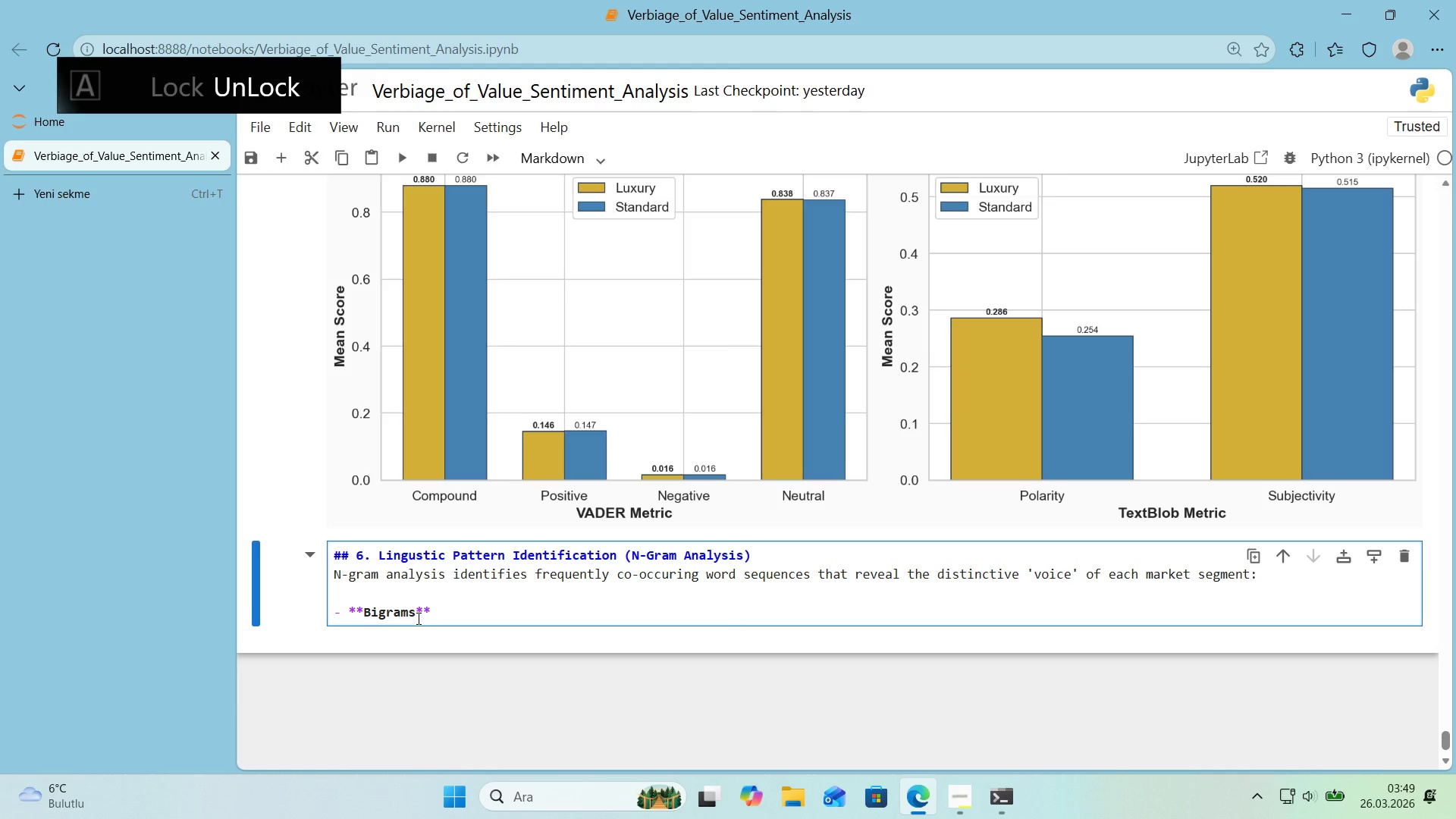 
type( *()
 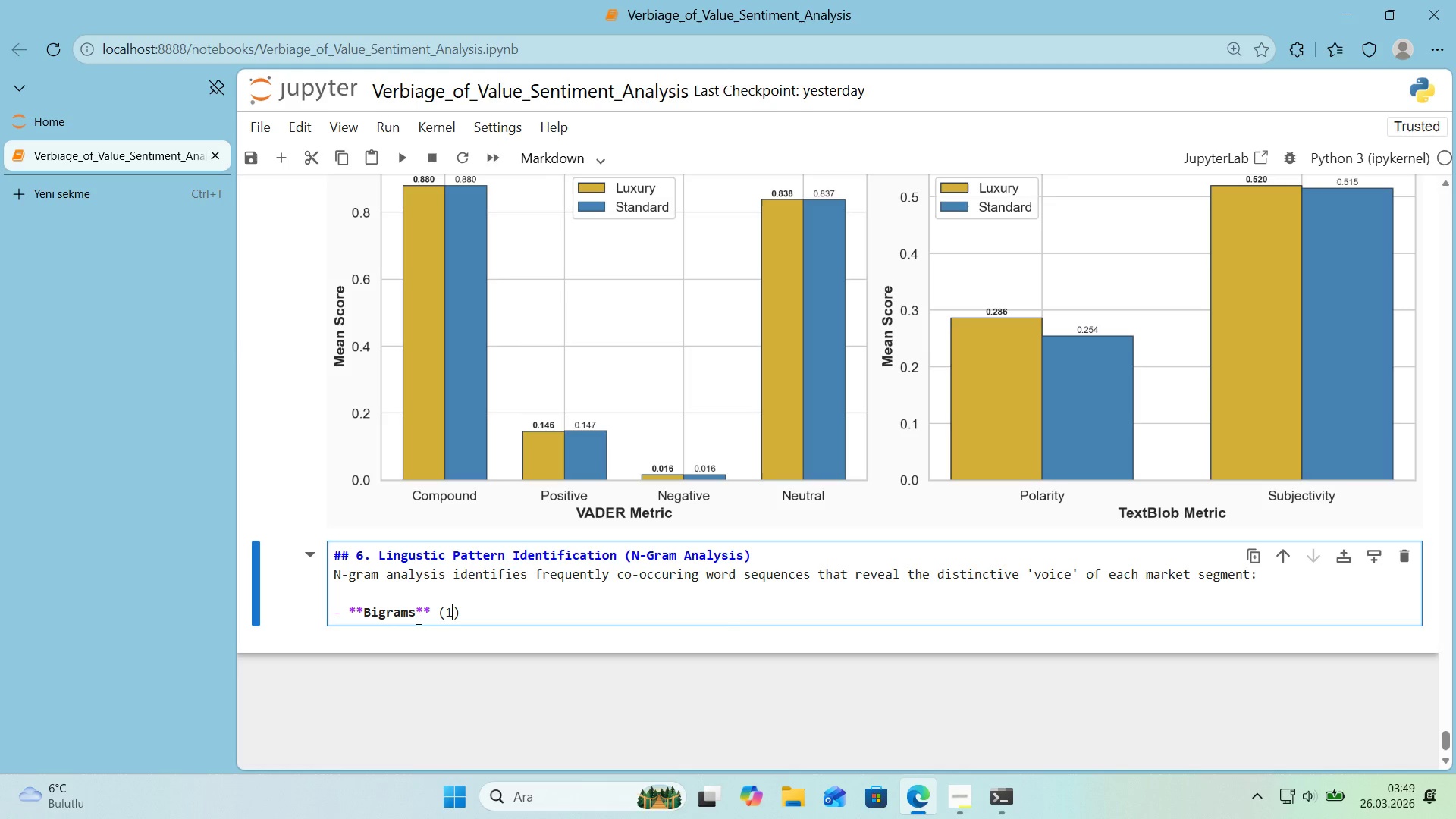 
 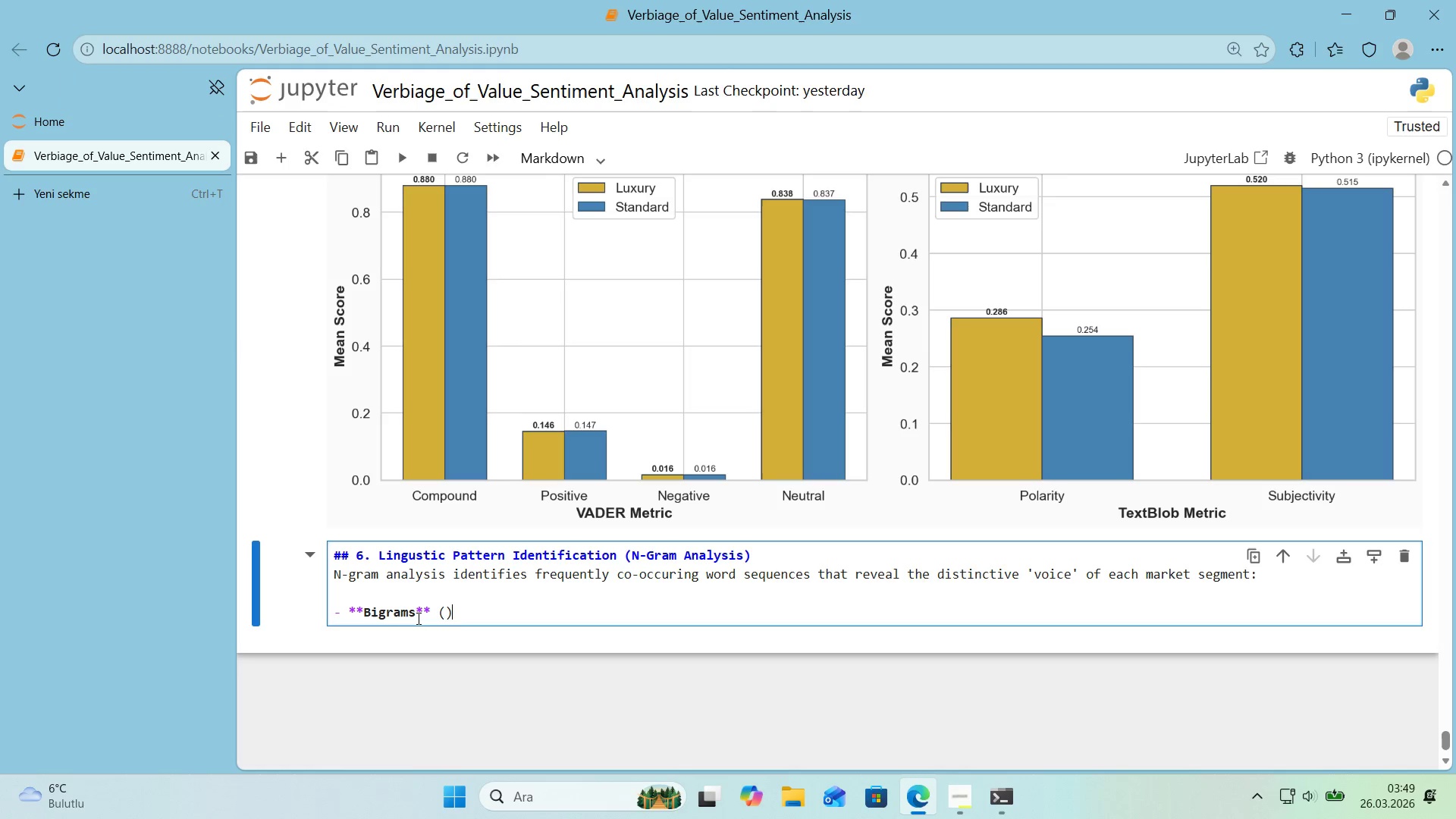 
key(ArrowLeft)
 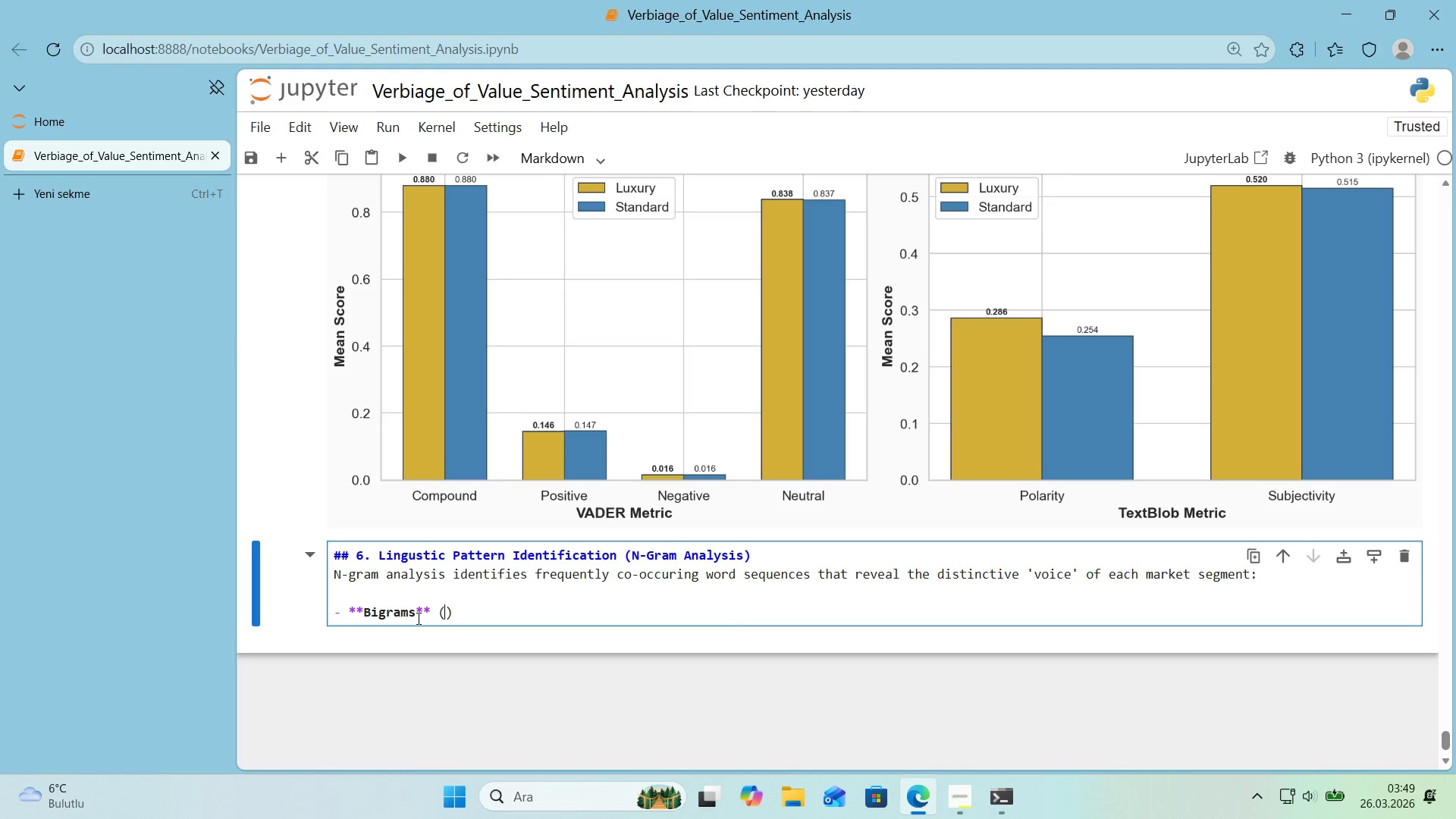 
type(1)
key(Backspace)
type(2-word comb'nat'ons)
 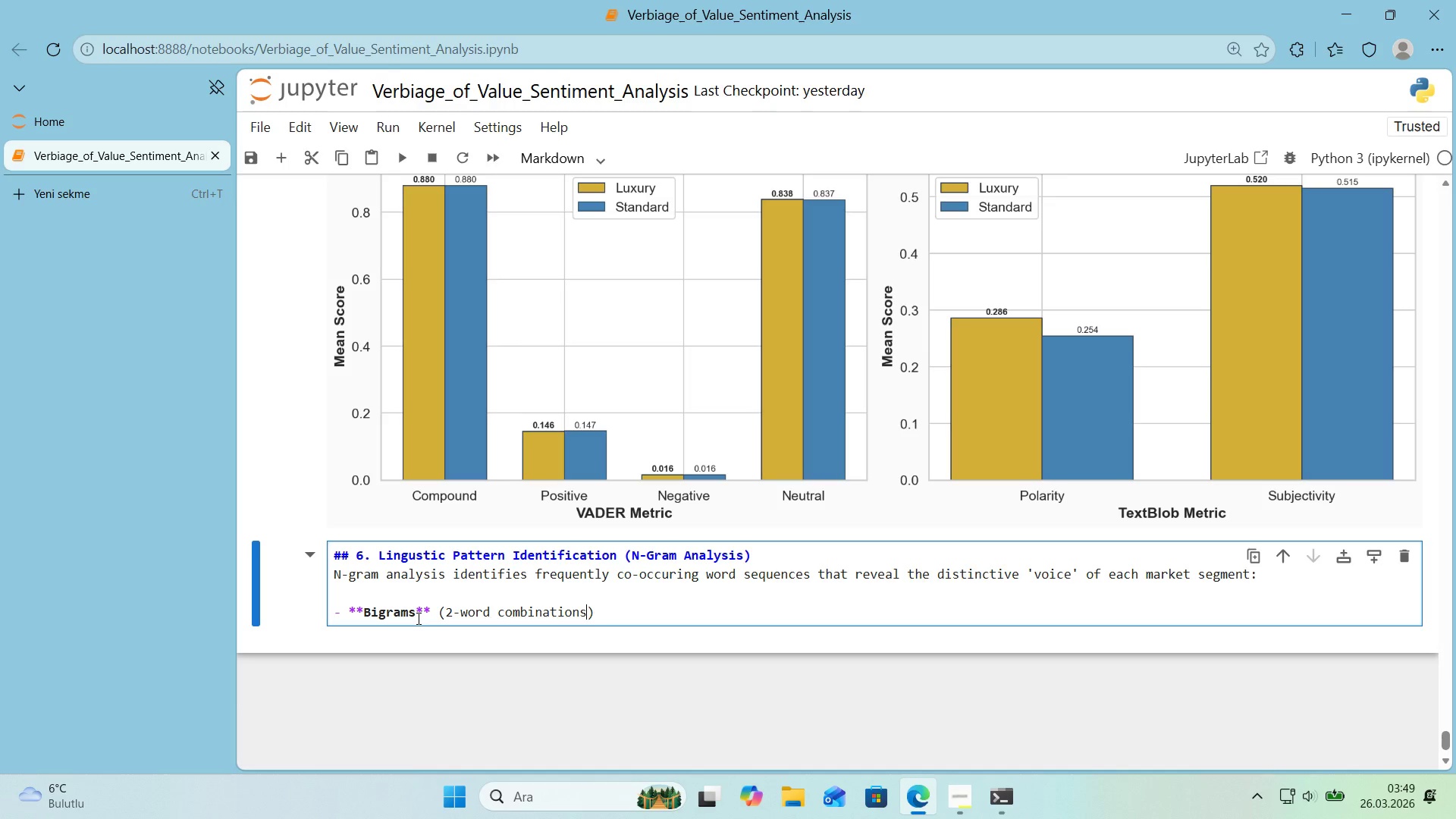 
key(ArrowRight)
 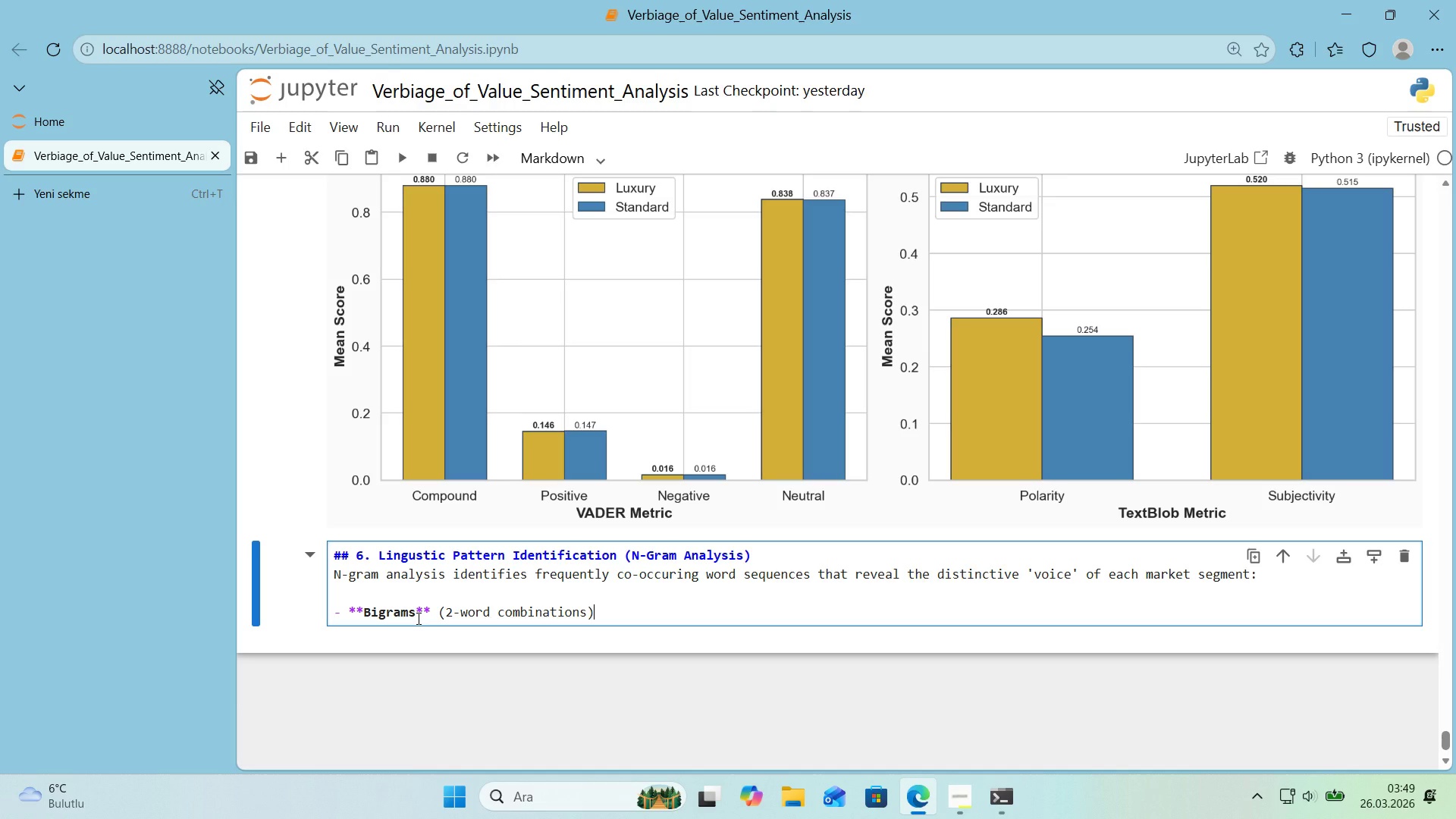 
type(> Capture common descr'pt'vephrases )
 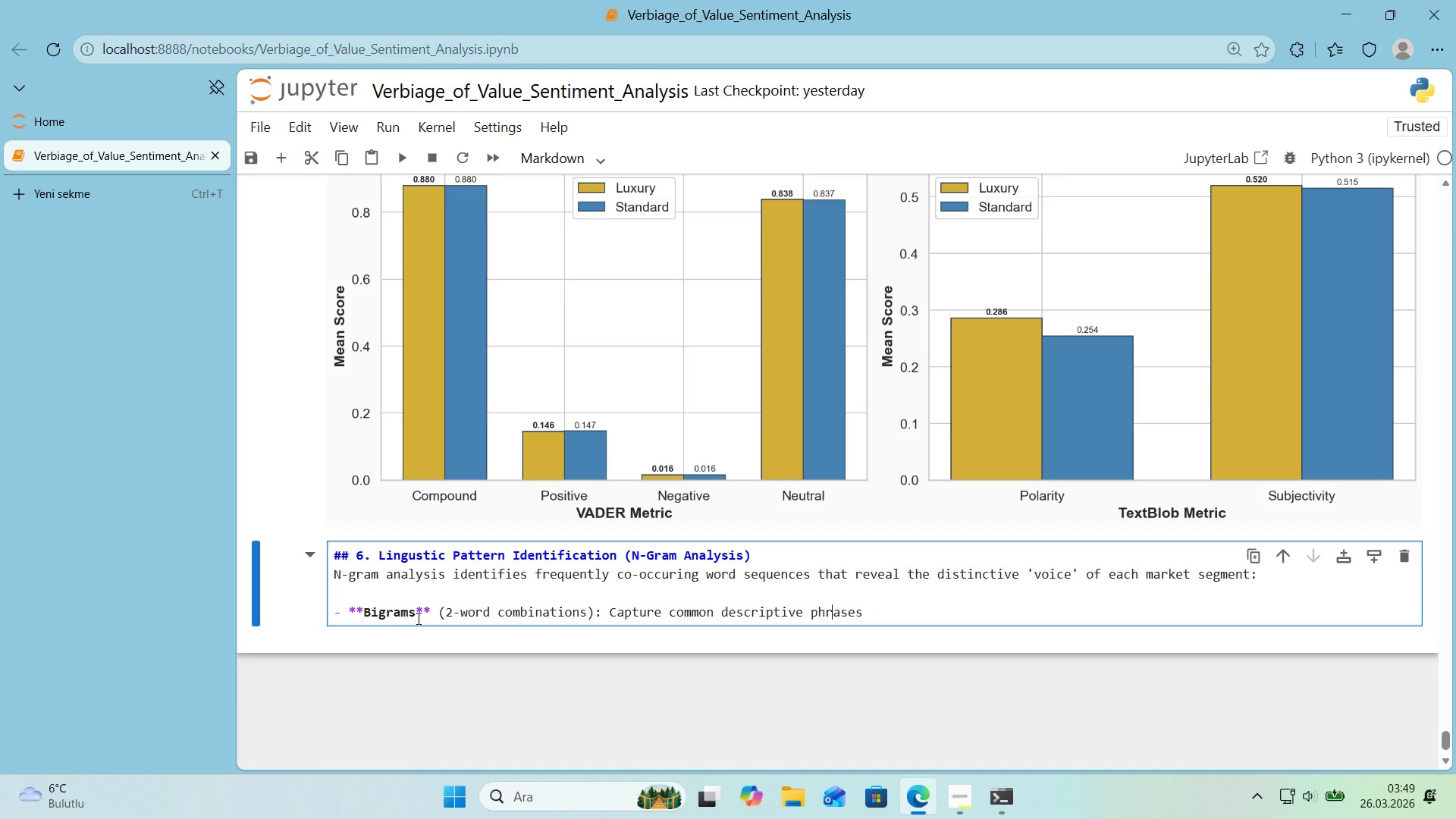 
hold_key(key=ArrowLeft, duration=0.67)
 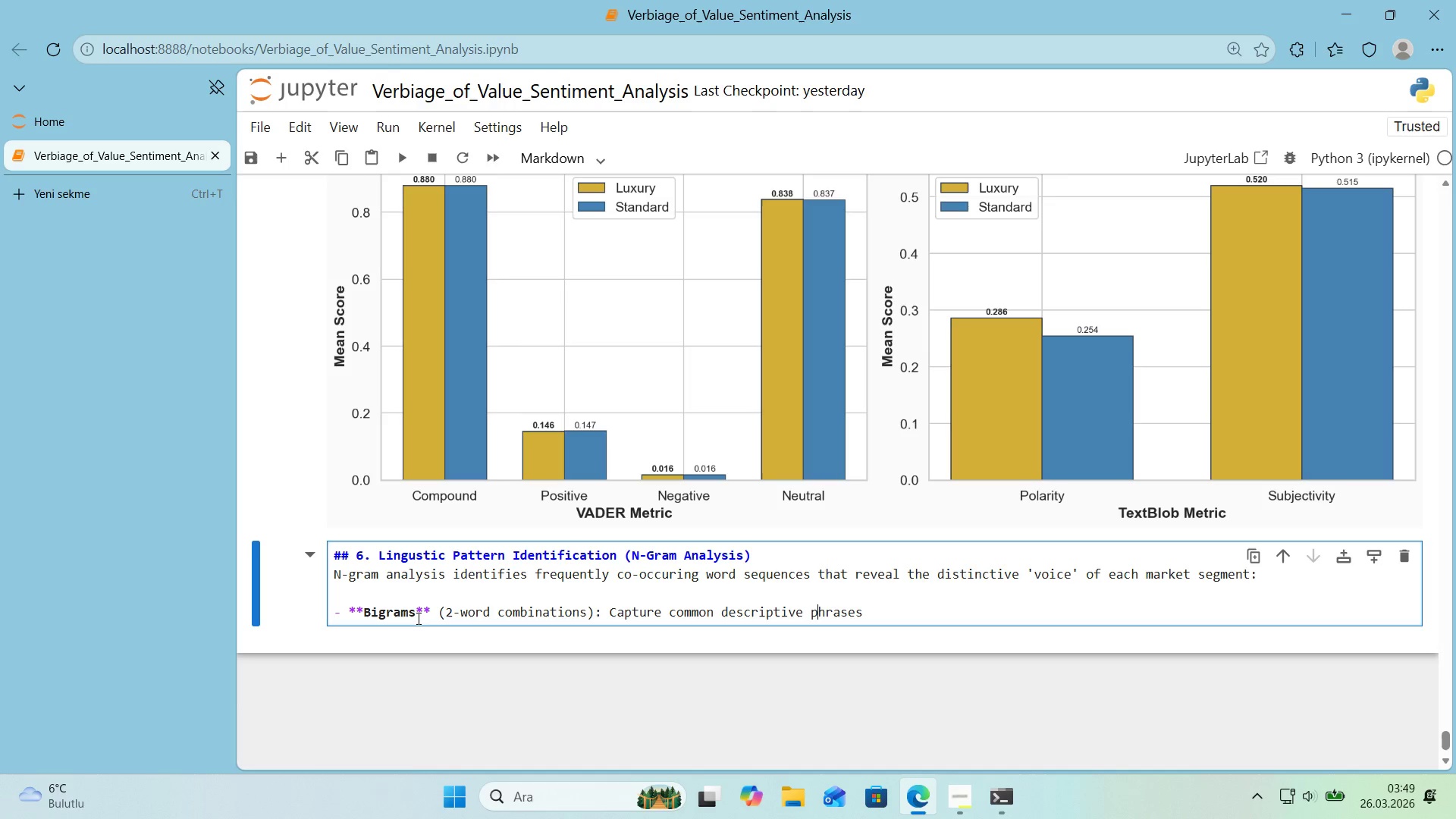 
hold_key(key=ArrowRight, duration=0.7)
 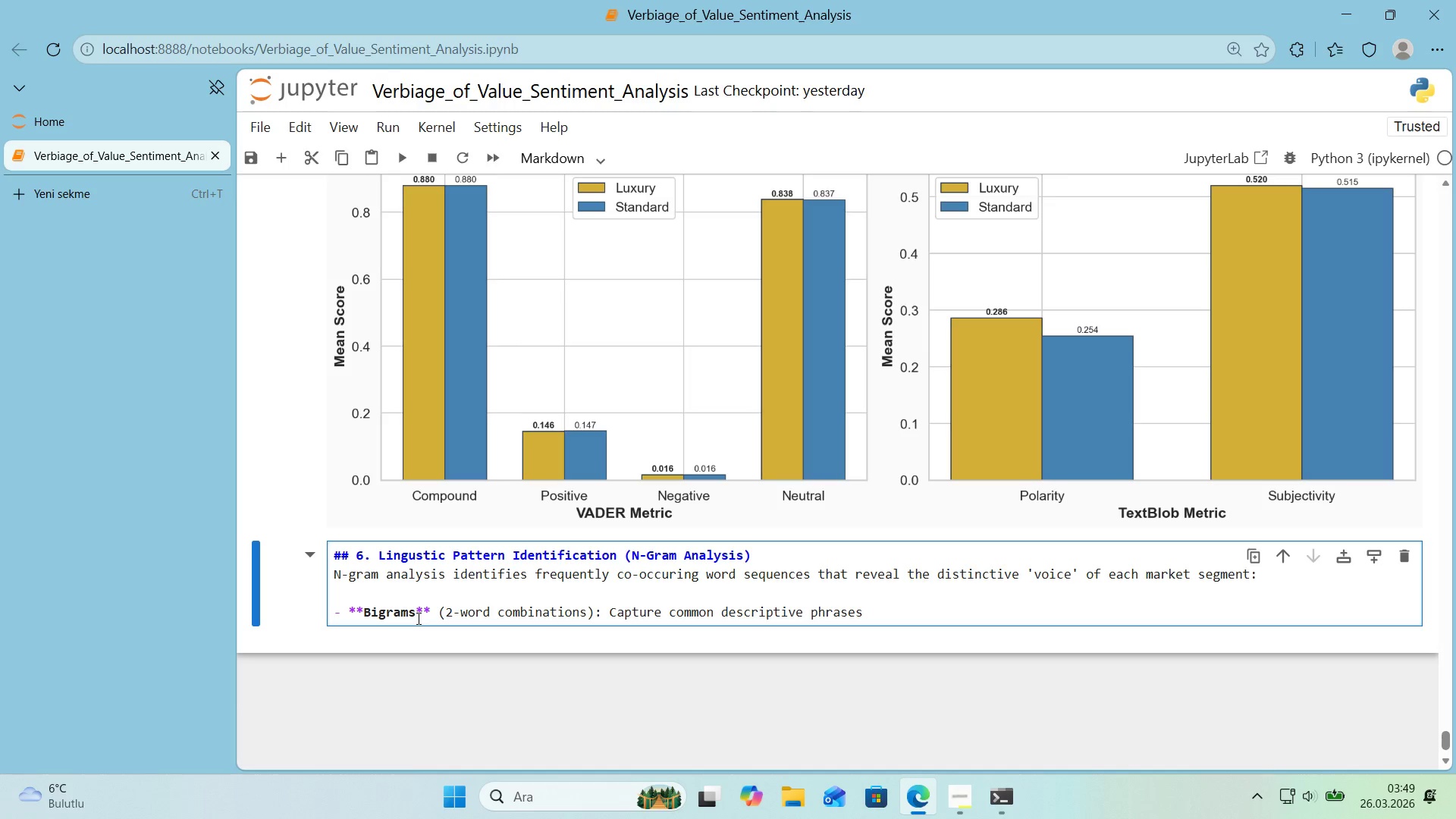 
key(Enter)
 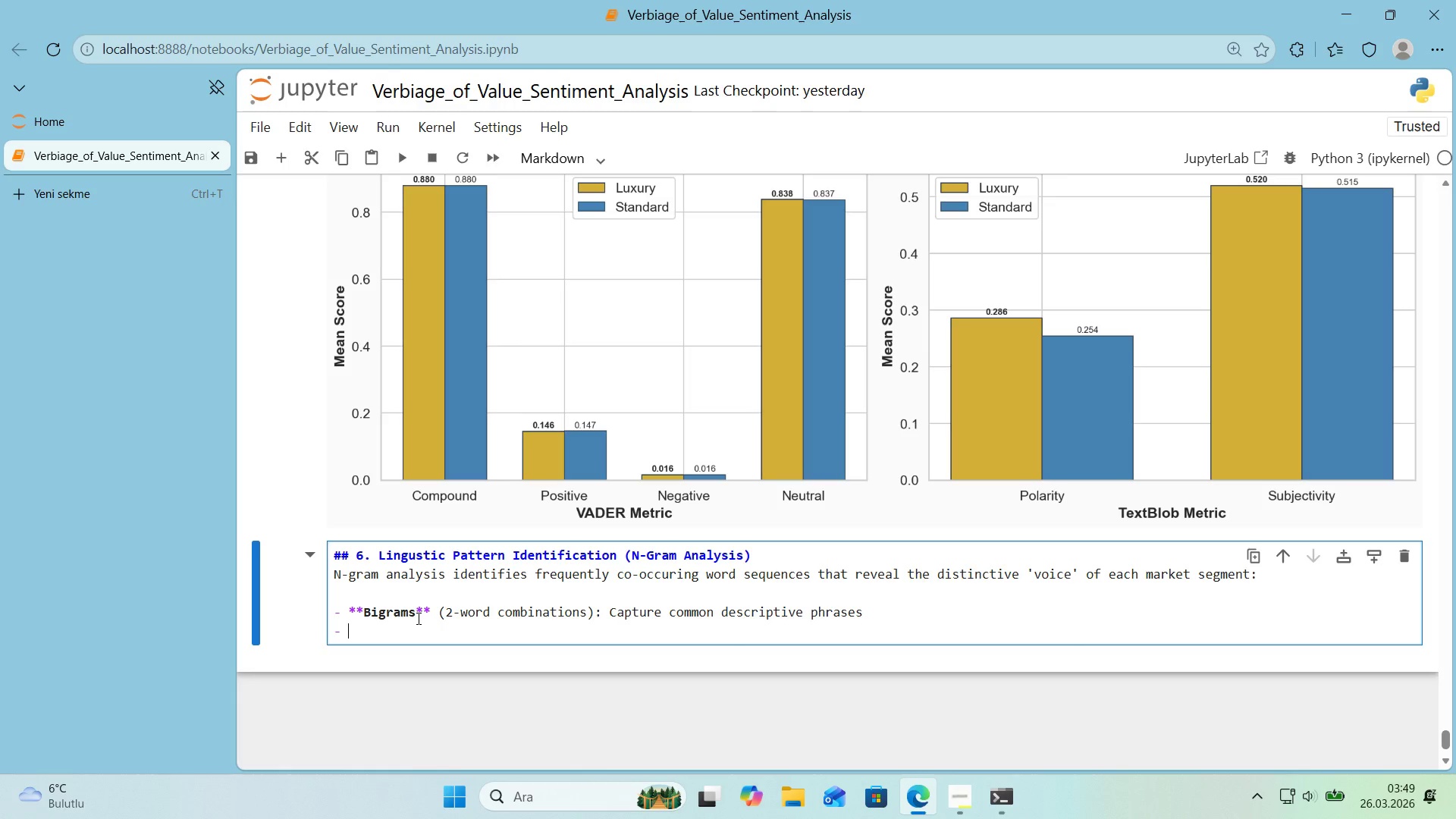 
key(NumpadMultiply)
 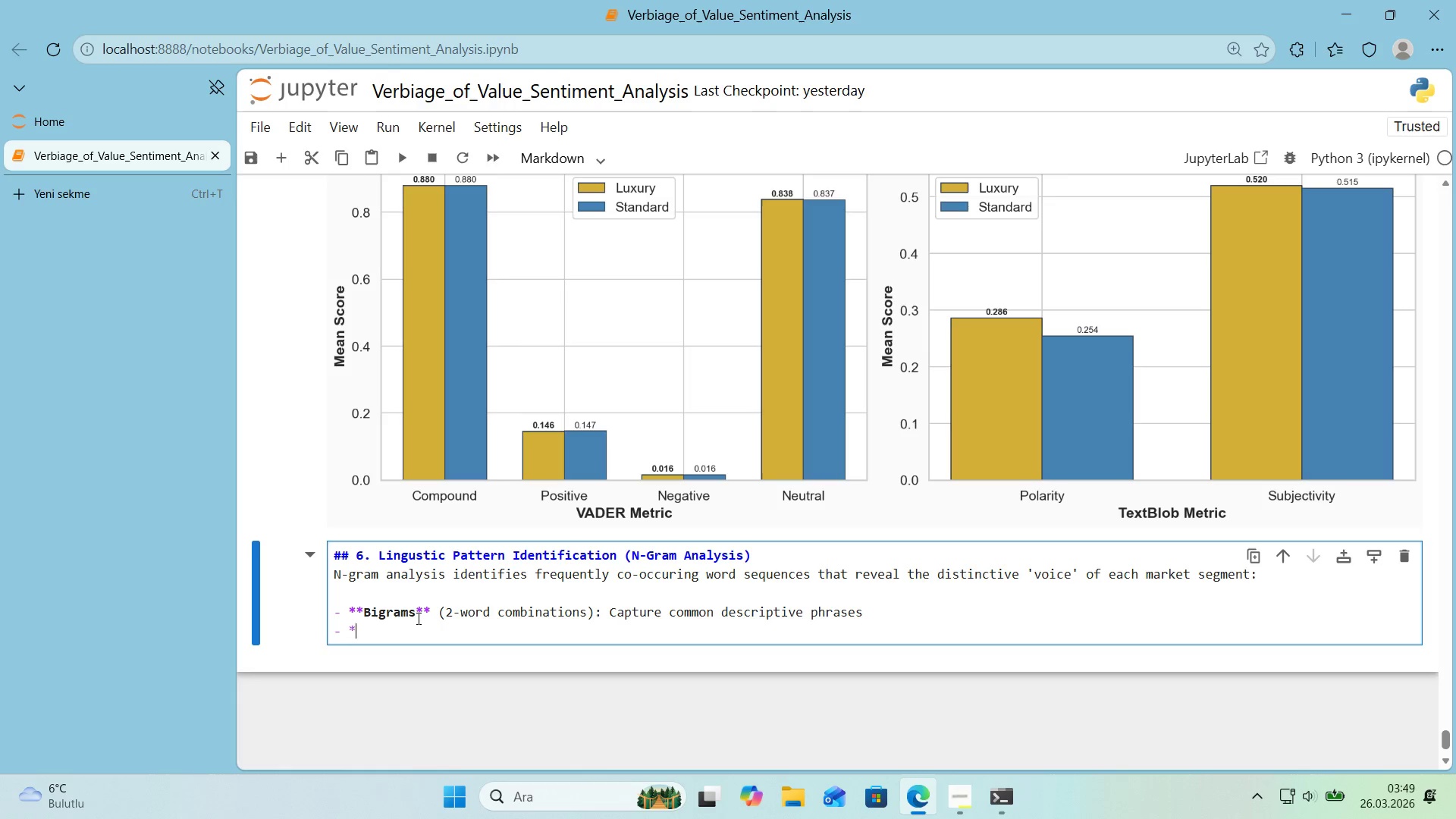 
key(NumpadMultiply)
 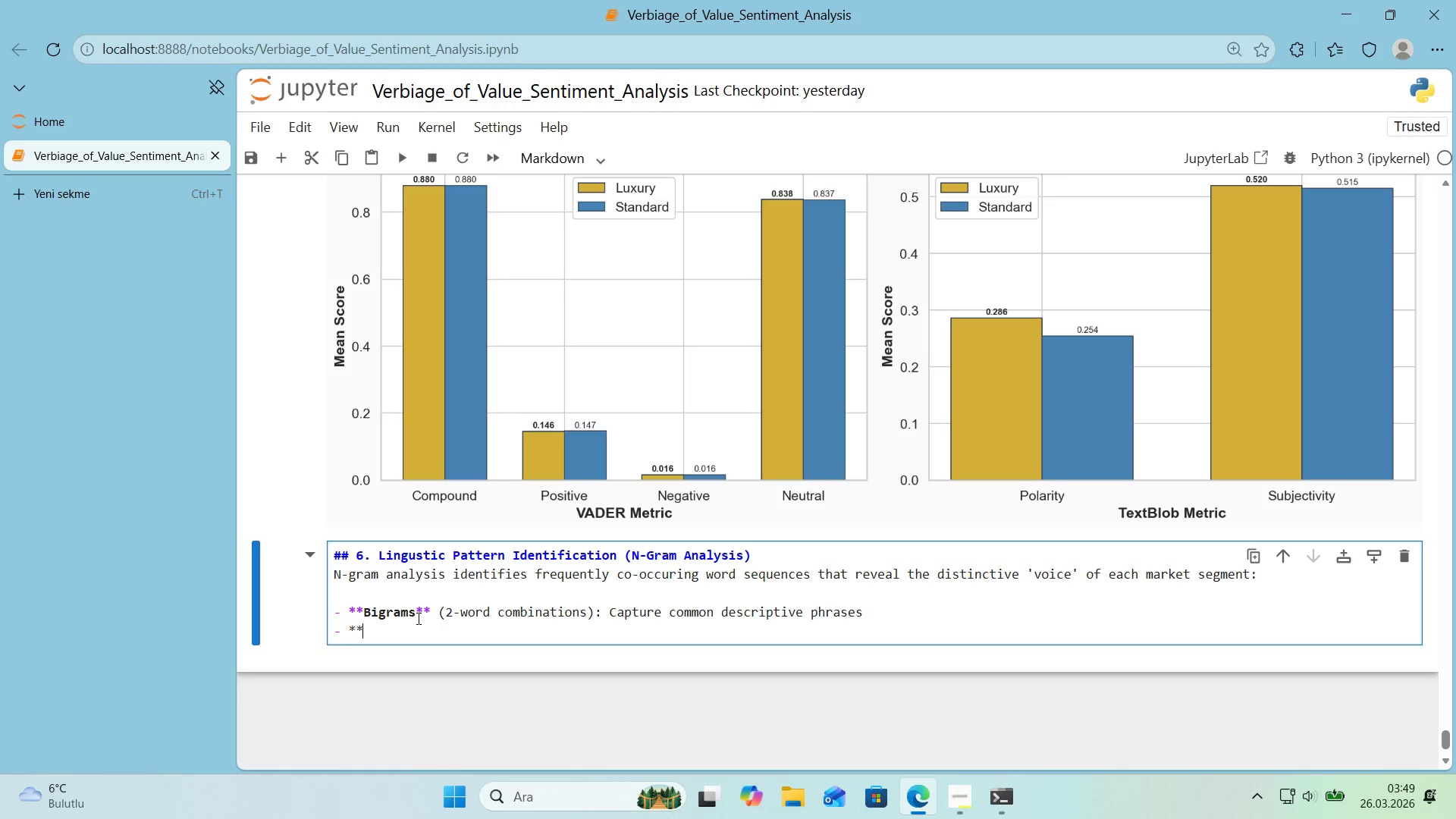 
key(NumpadMultiply)
 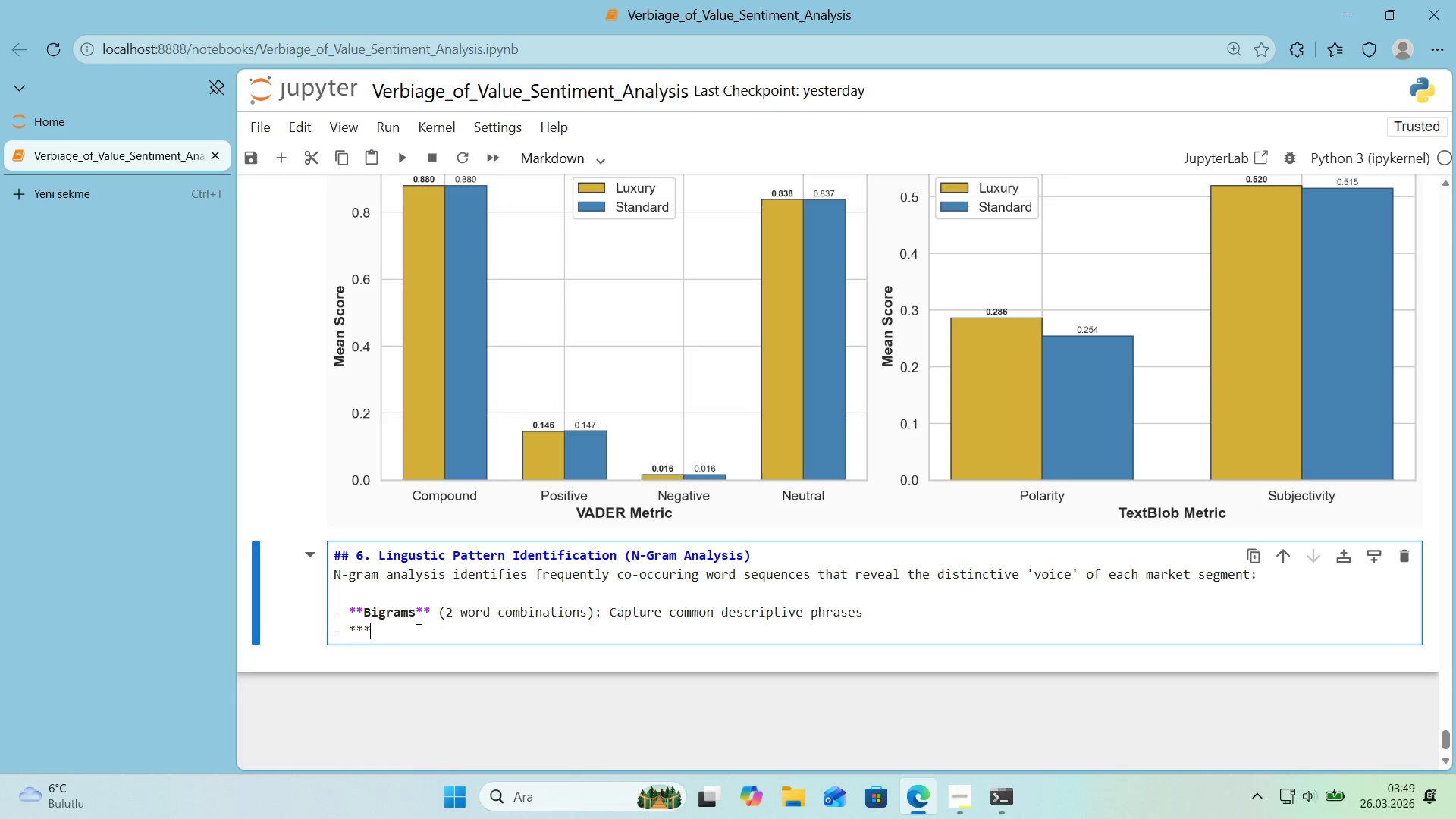 
key(NumpadMultiply)
 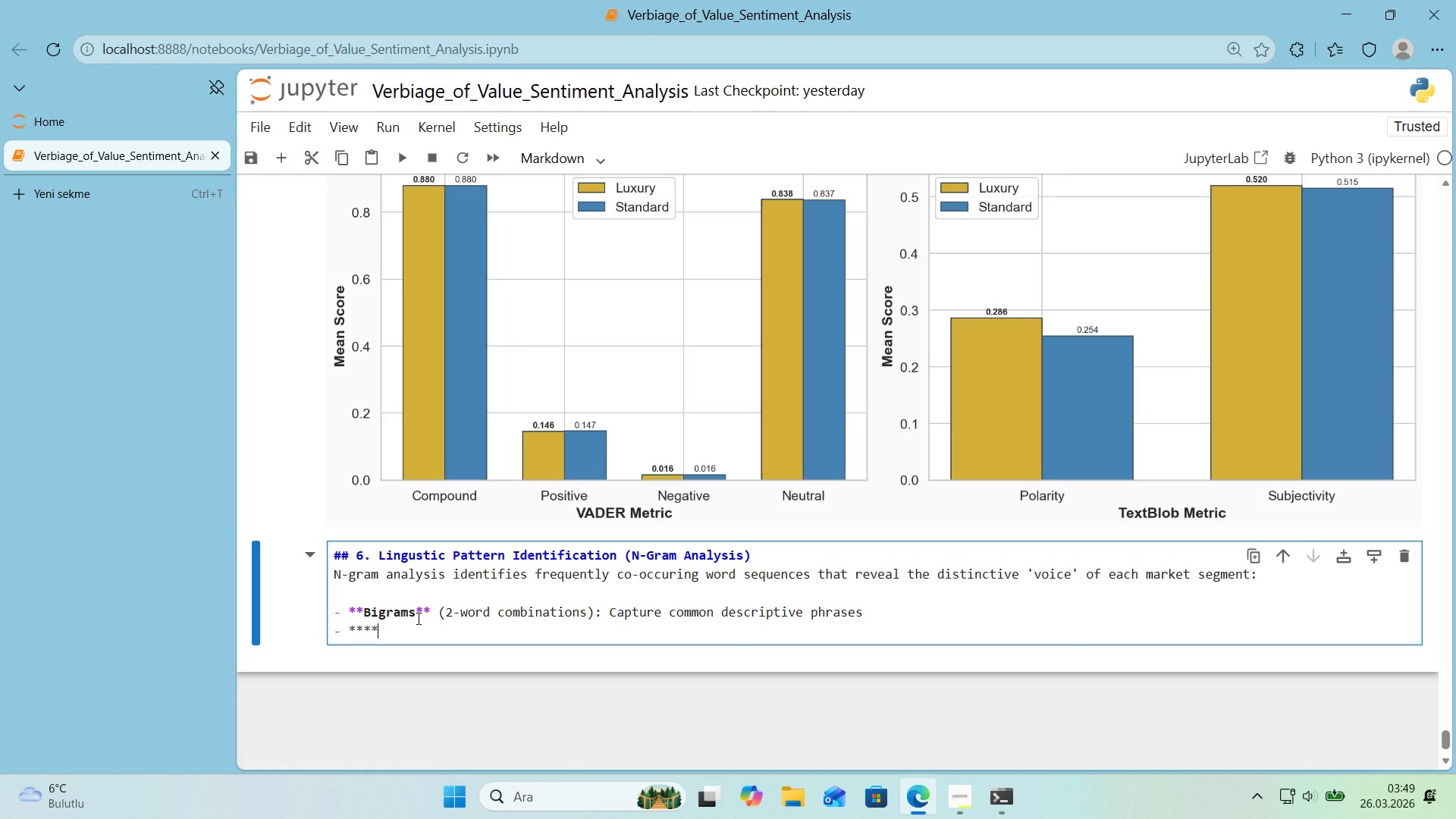 
key(ArrowLeft)
 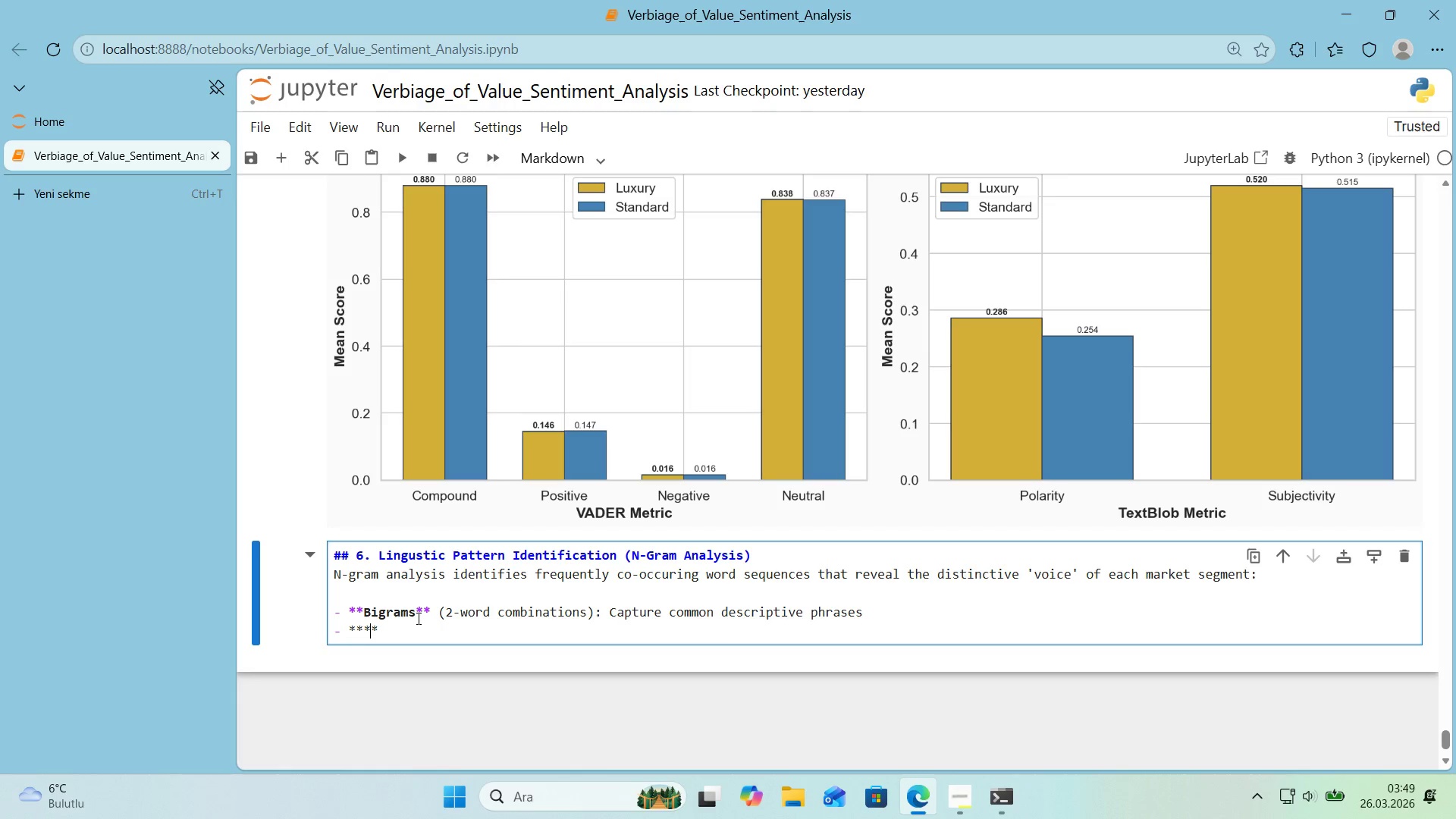 
key(ArrowLeft)
 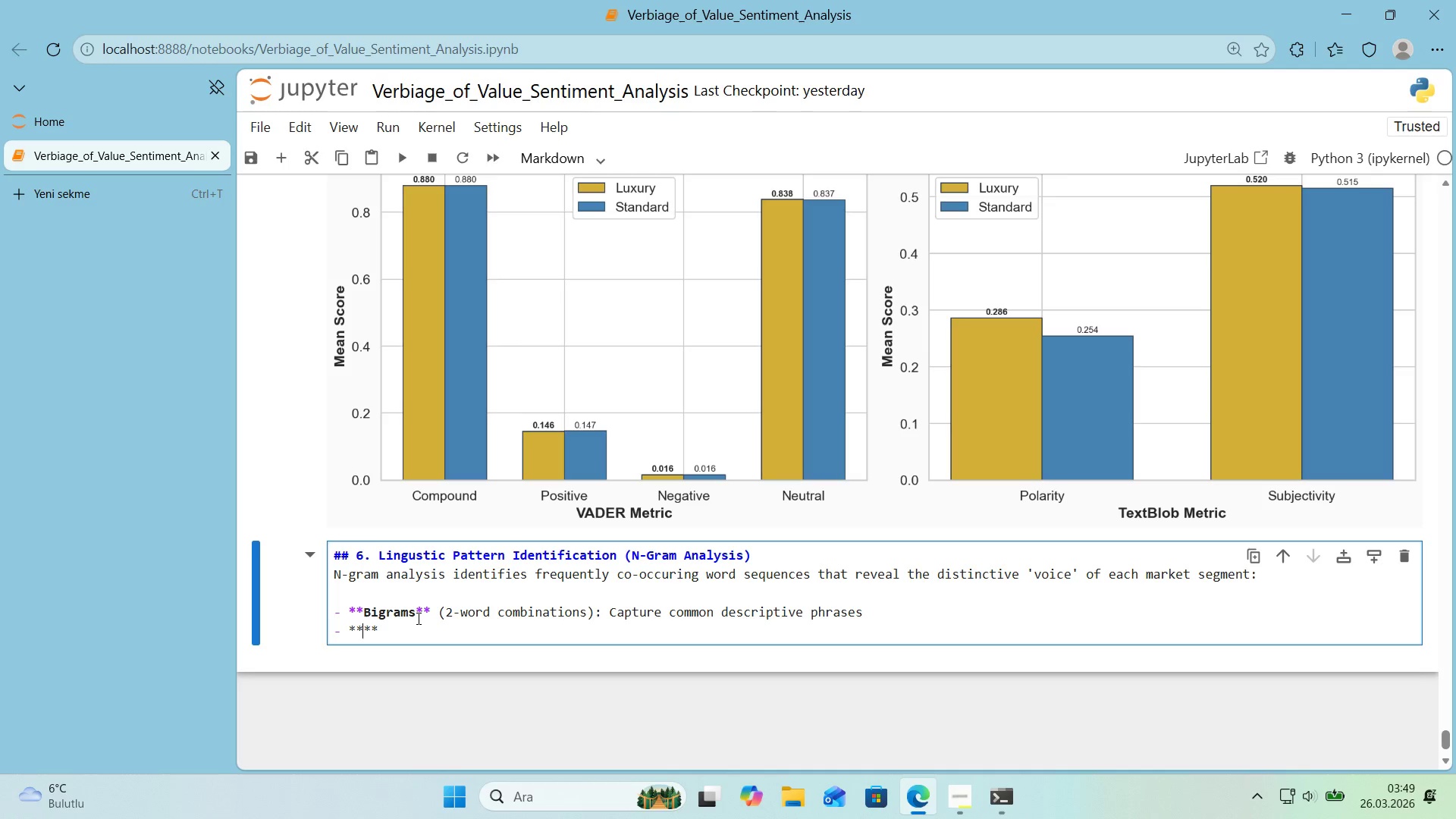 
type(Tr'grams)
 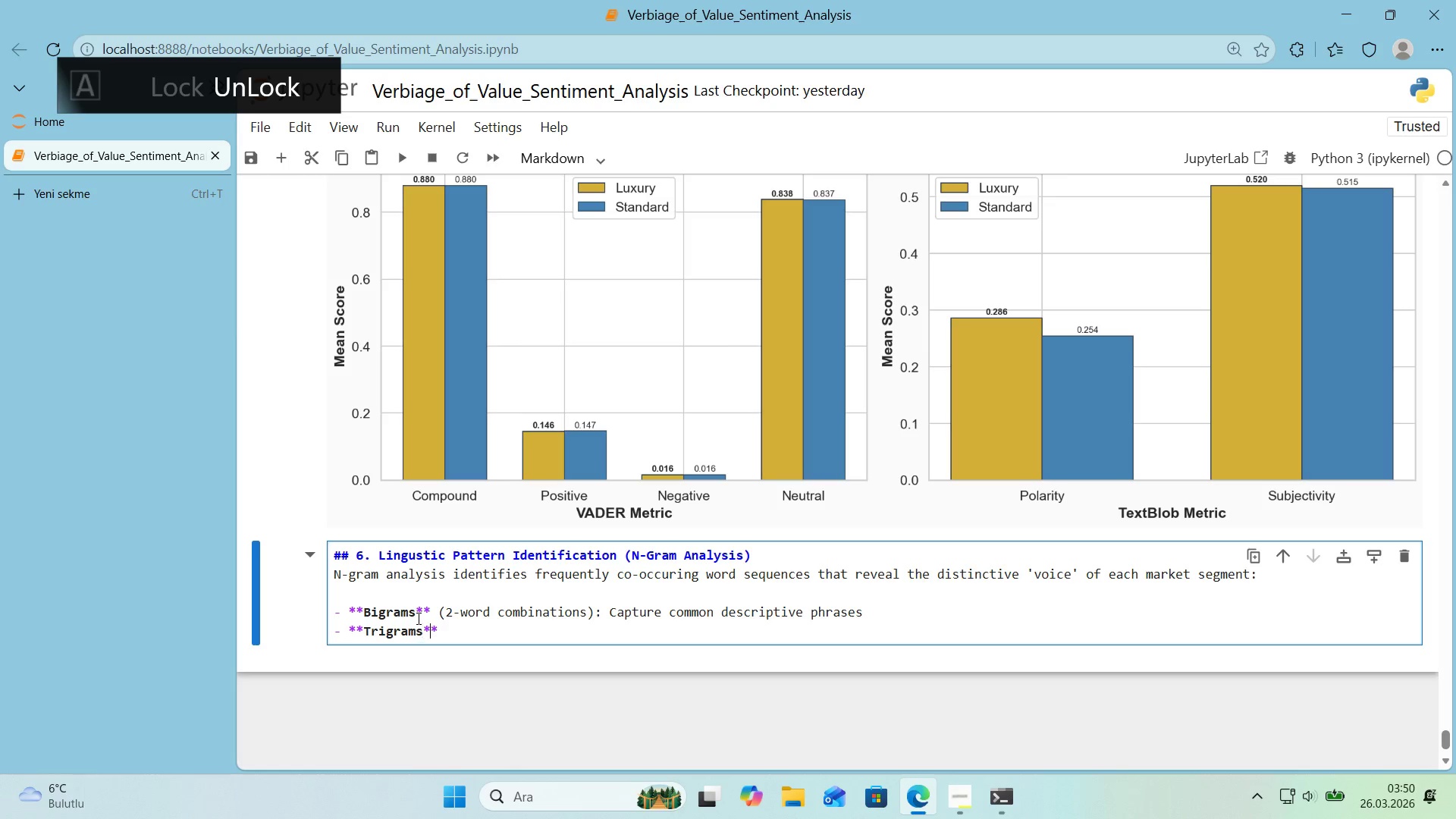 
key(ArrowRight)
 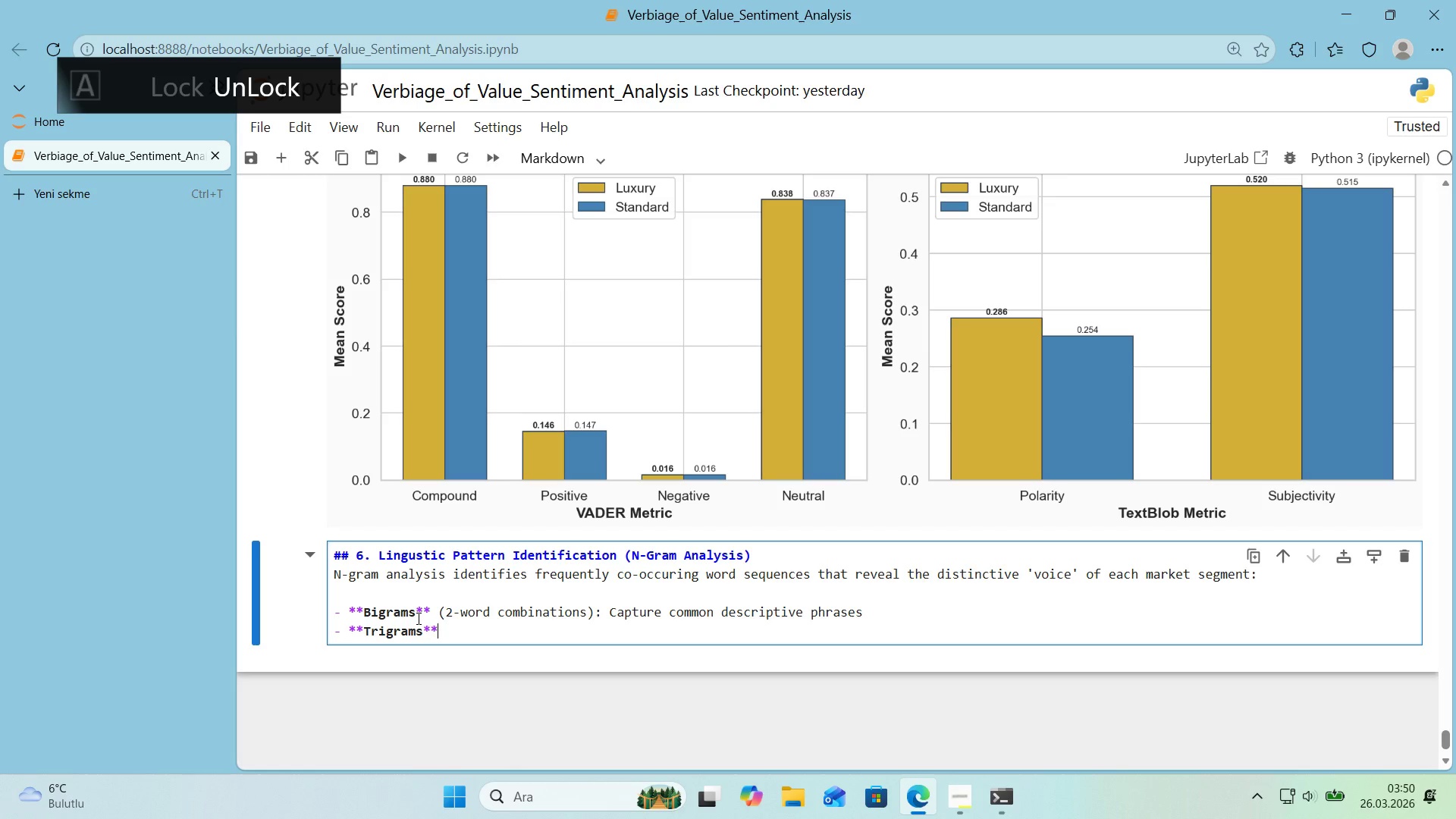 
key(ArrowRight)
 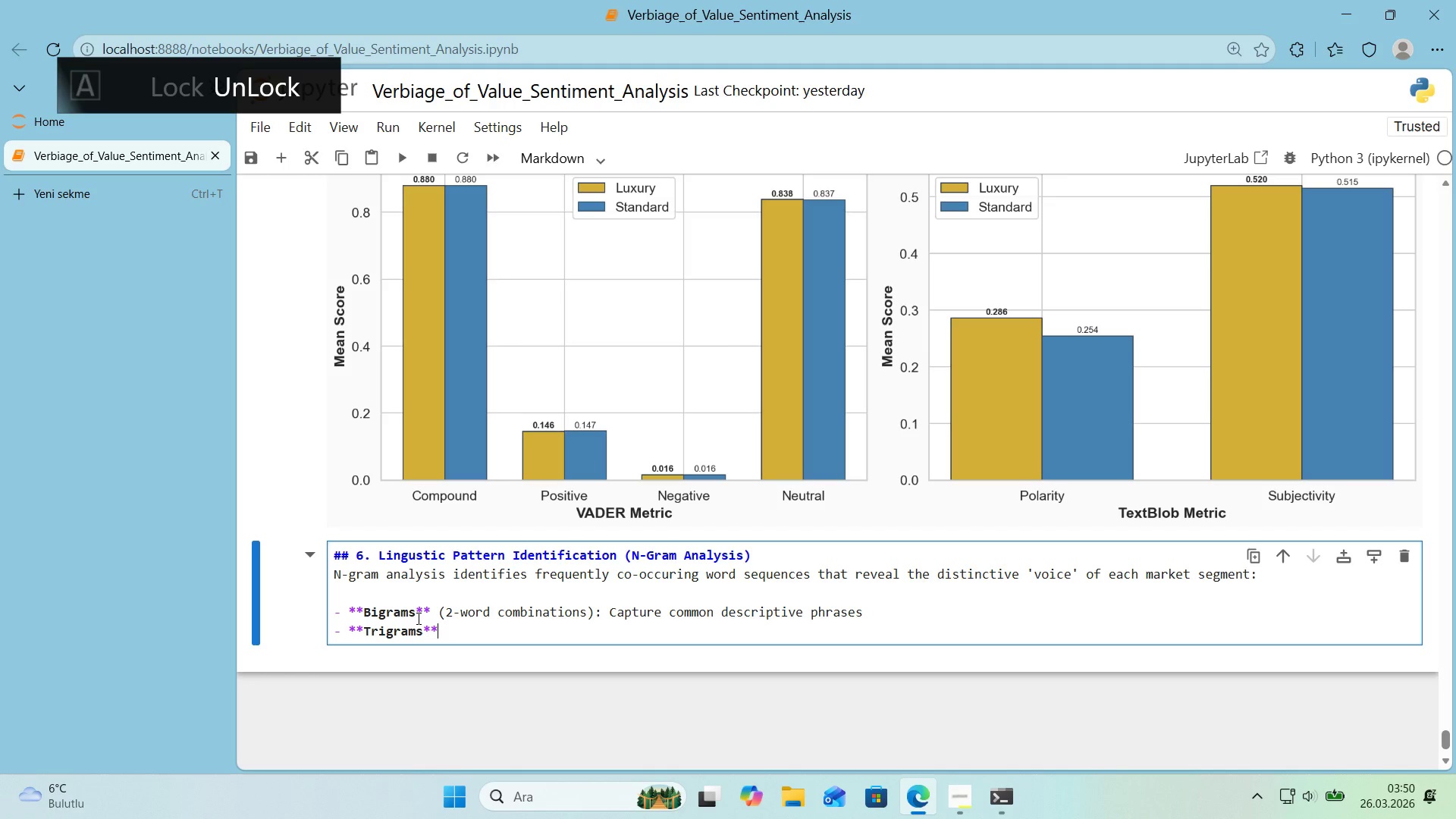 
type( *()
 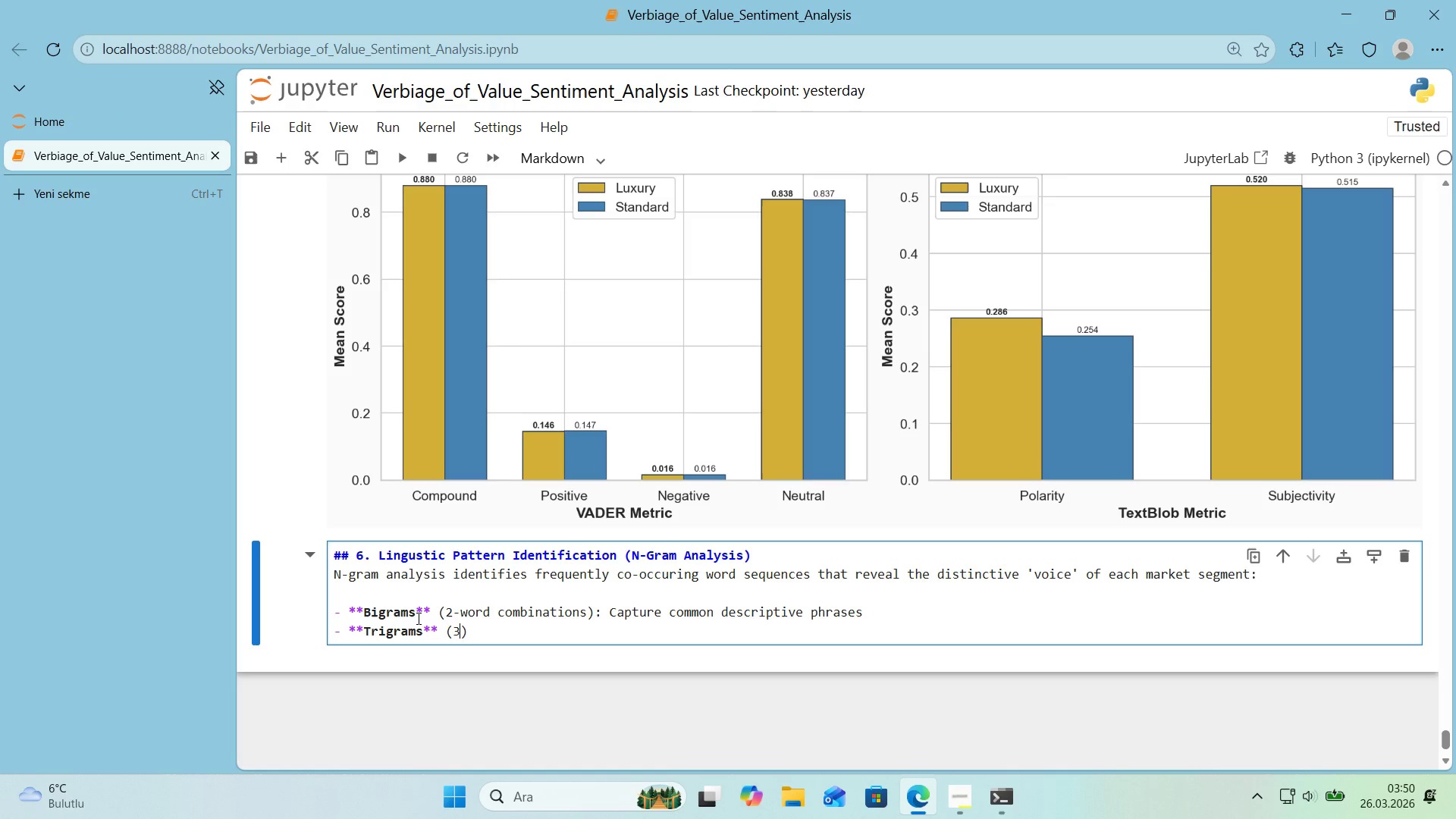 
 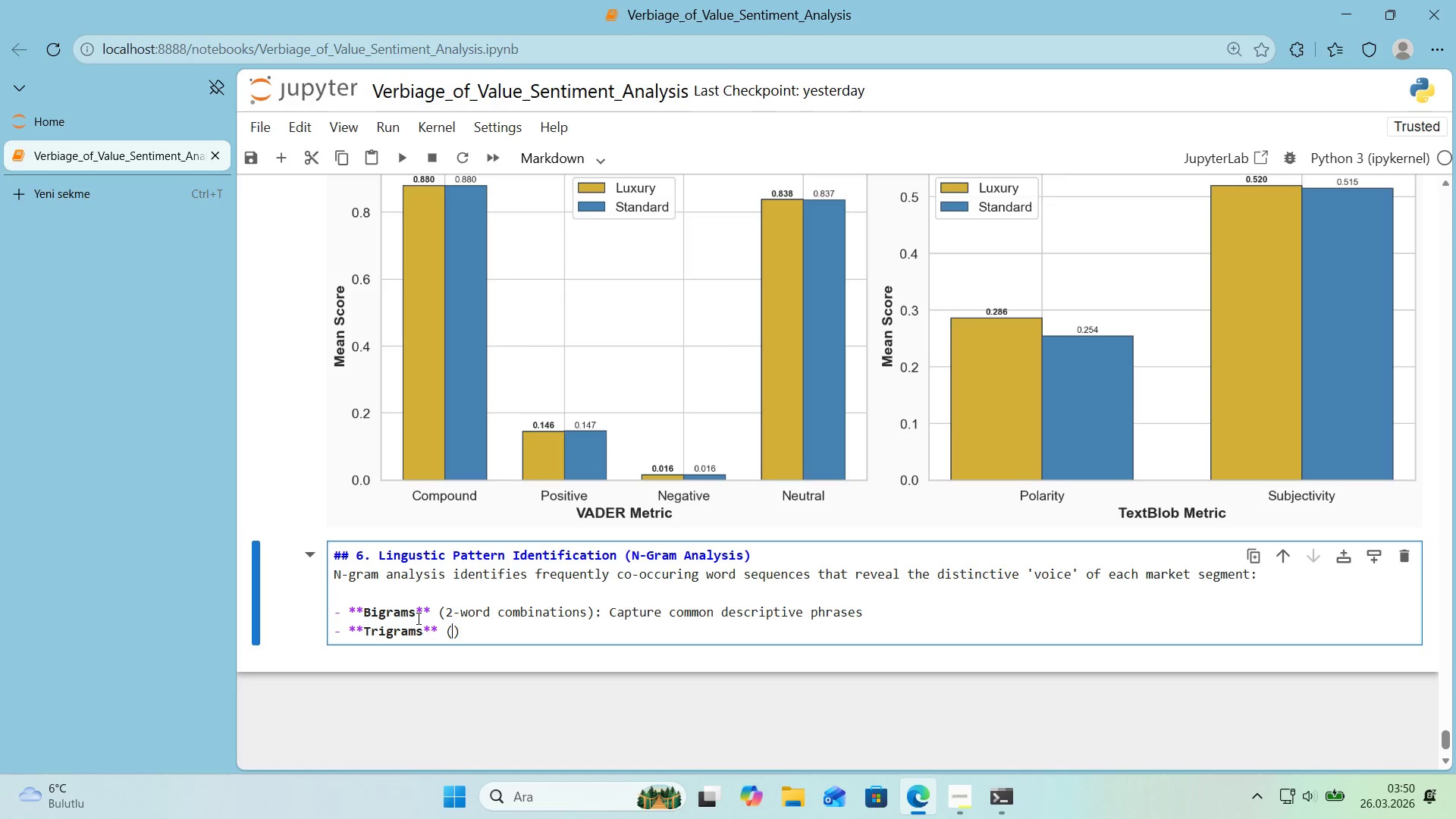 
key(ArrowLeft)
 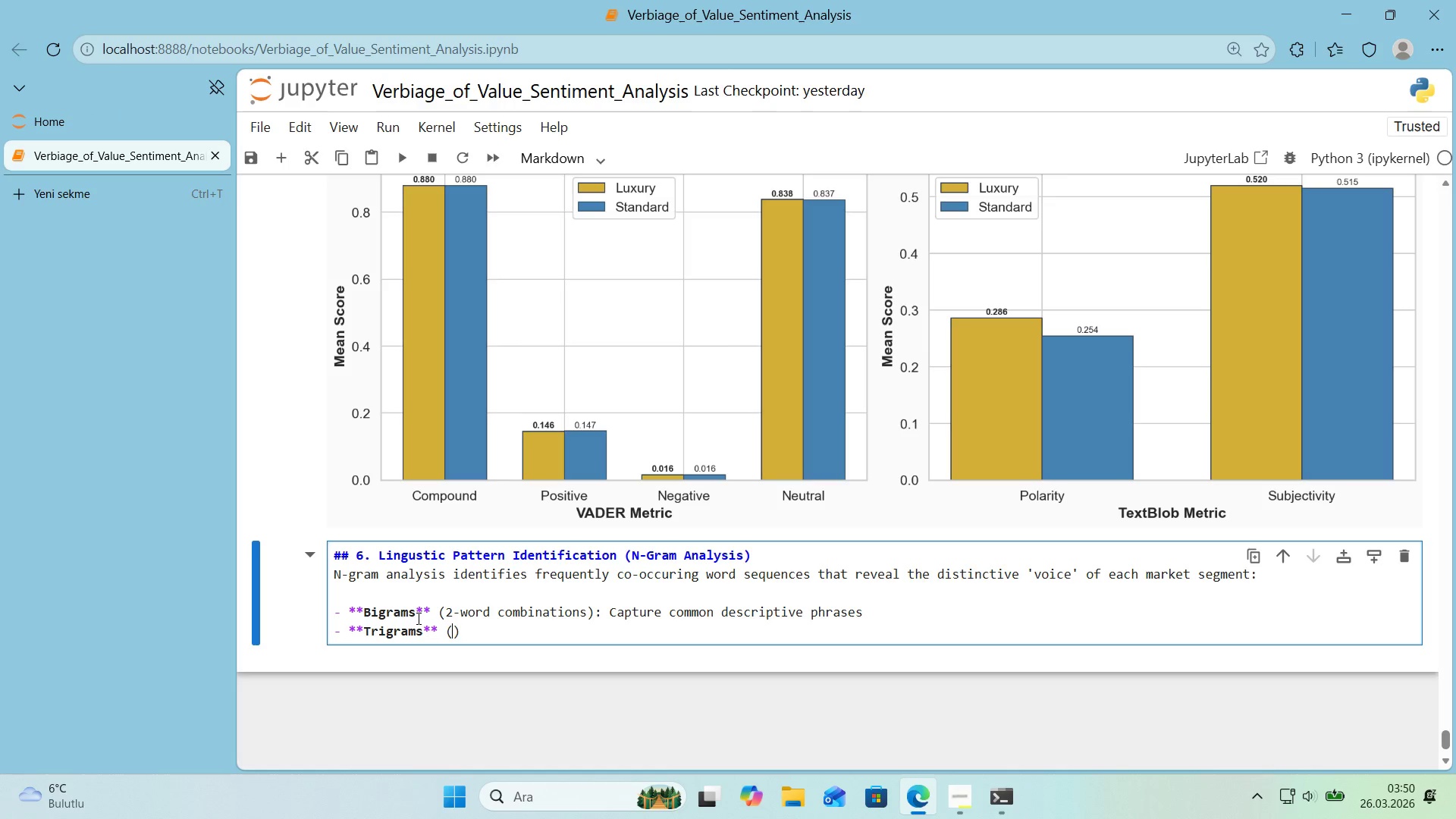 
type(3-word comb'nat'ons)
 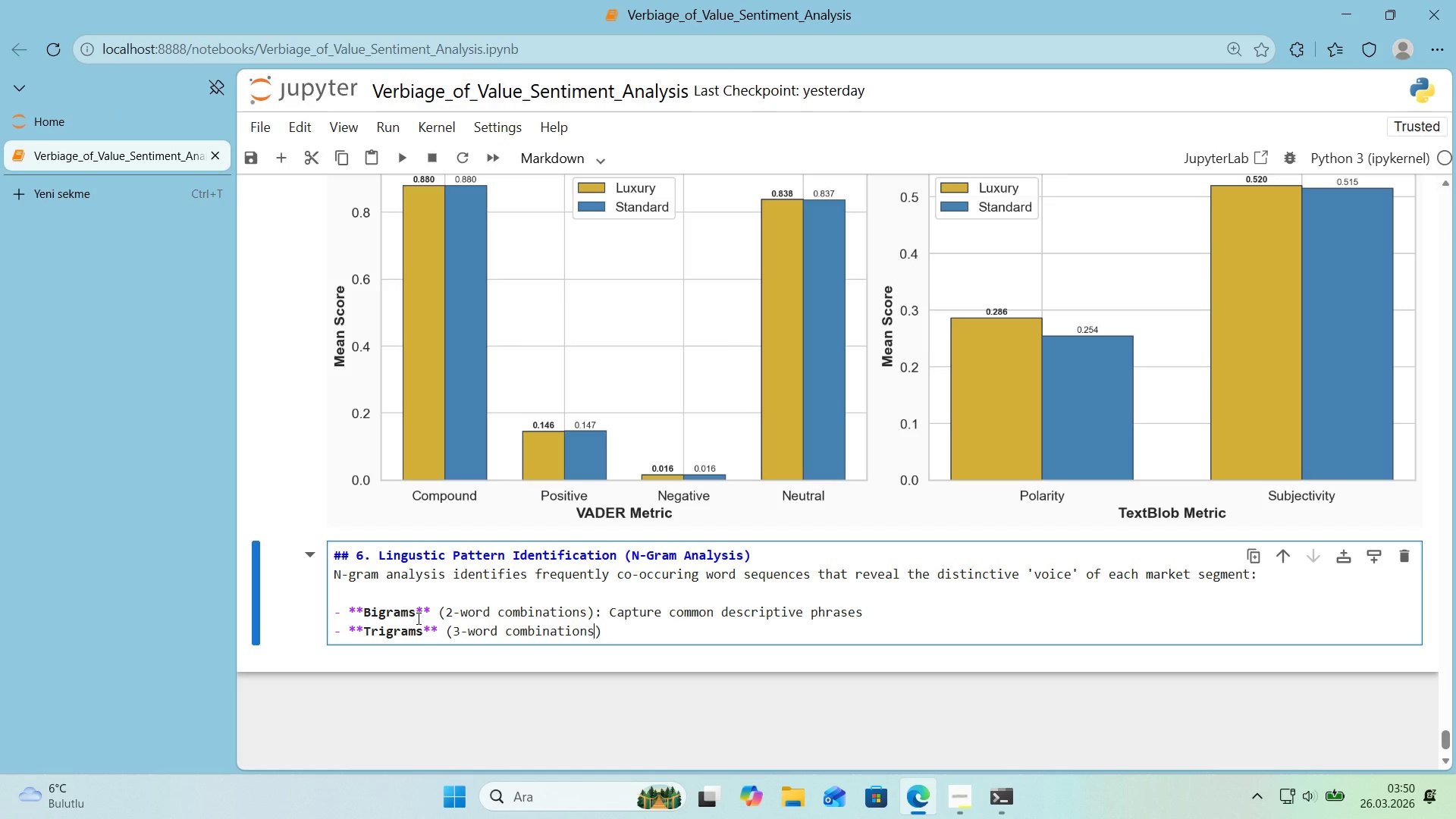 
key(ArrowRight)
 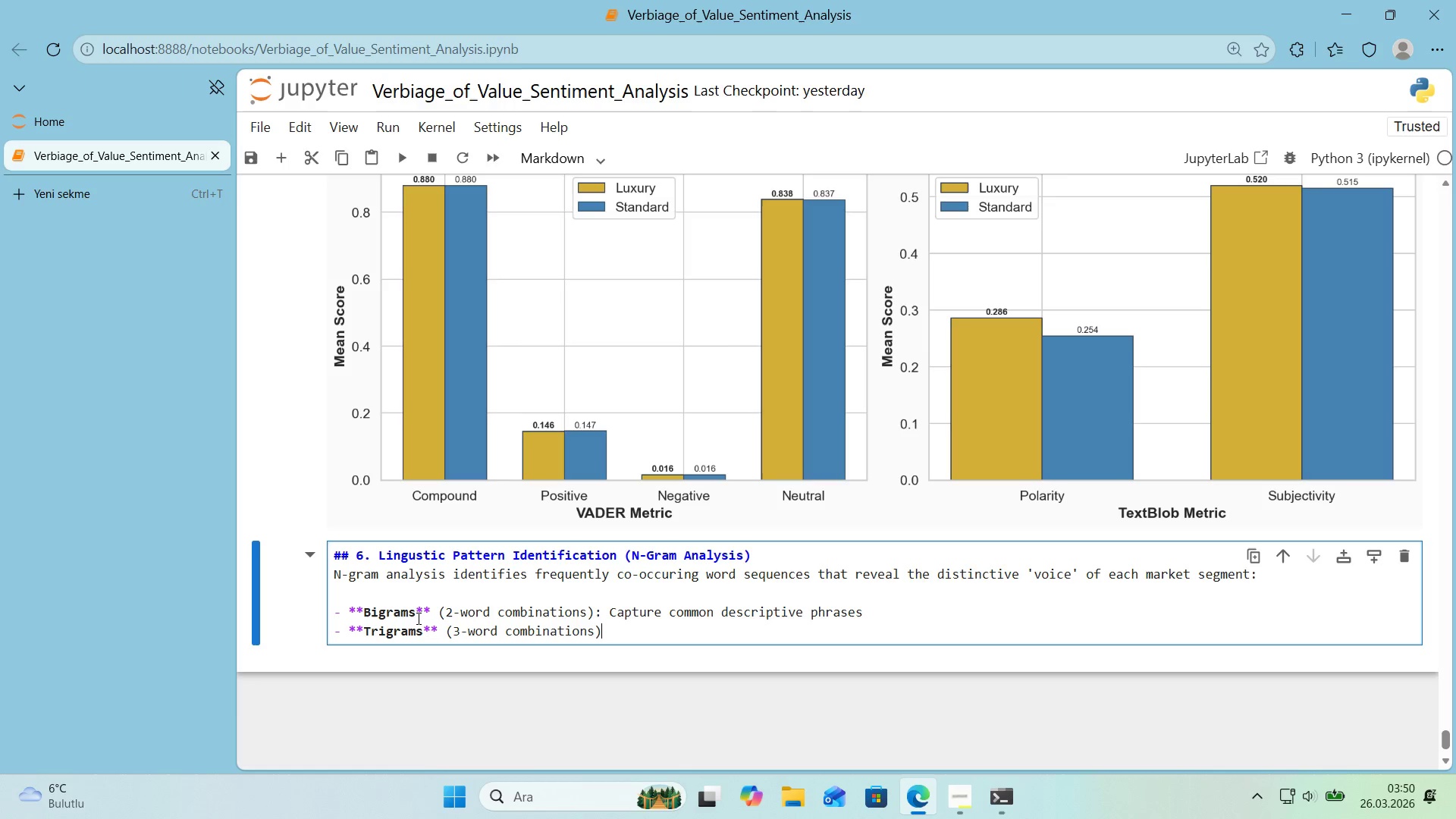 
type(> Captre)
key(Backspace)
key(Backspace)
type(ure more spec'f'c l'ngu'st'c patterns)
 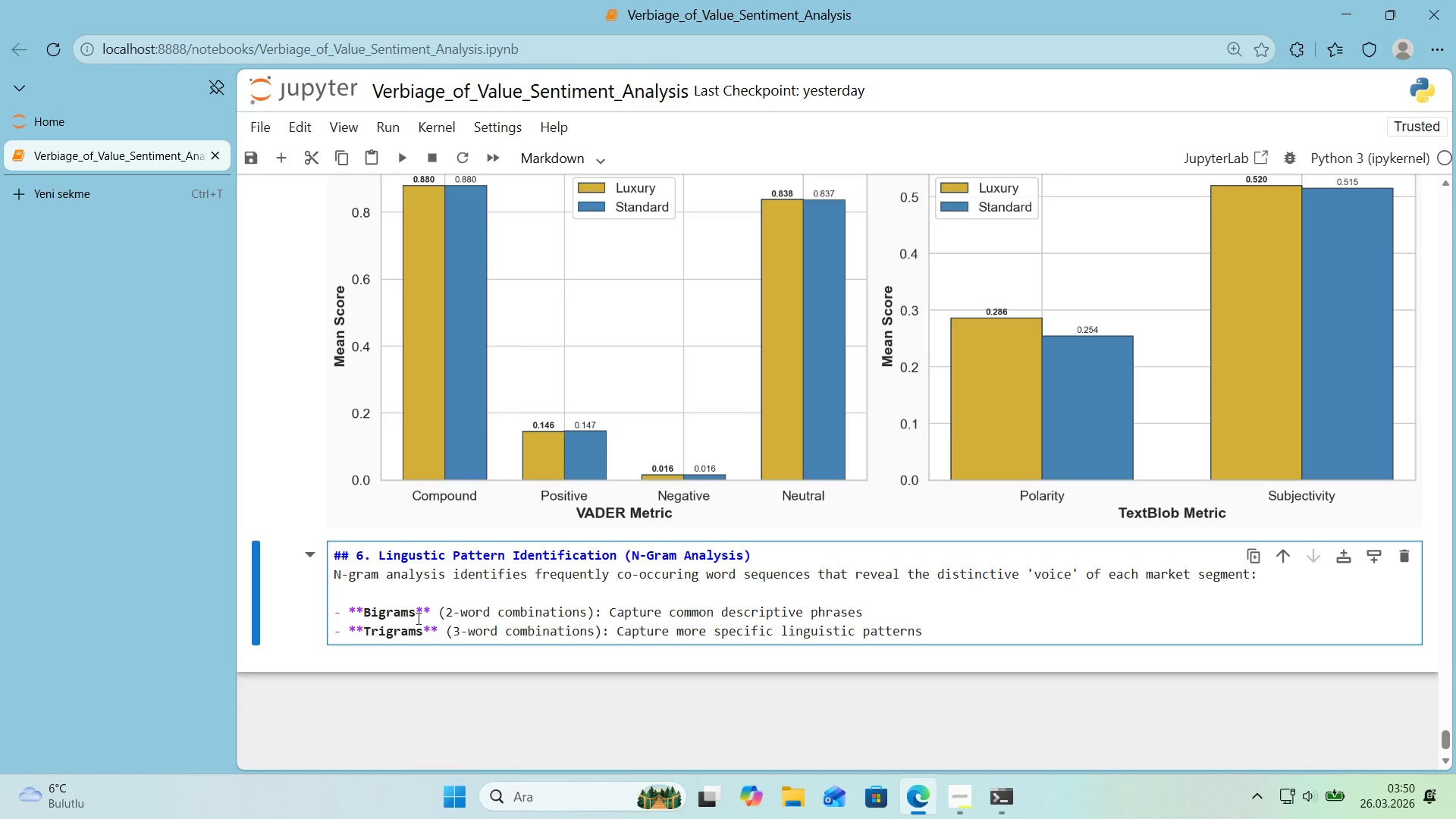 
key(Enter)
 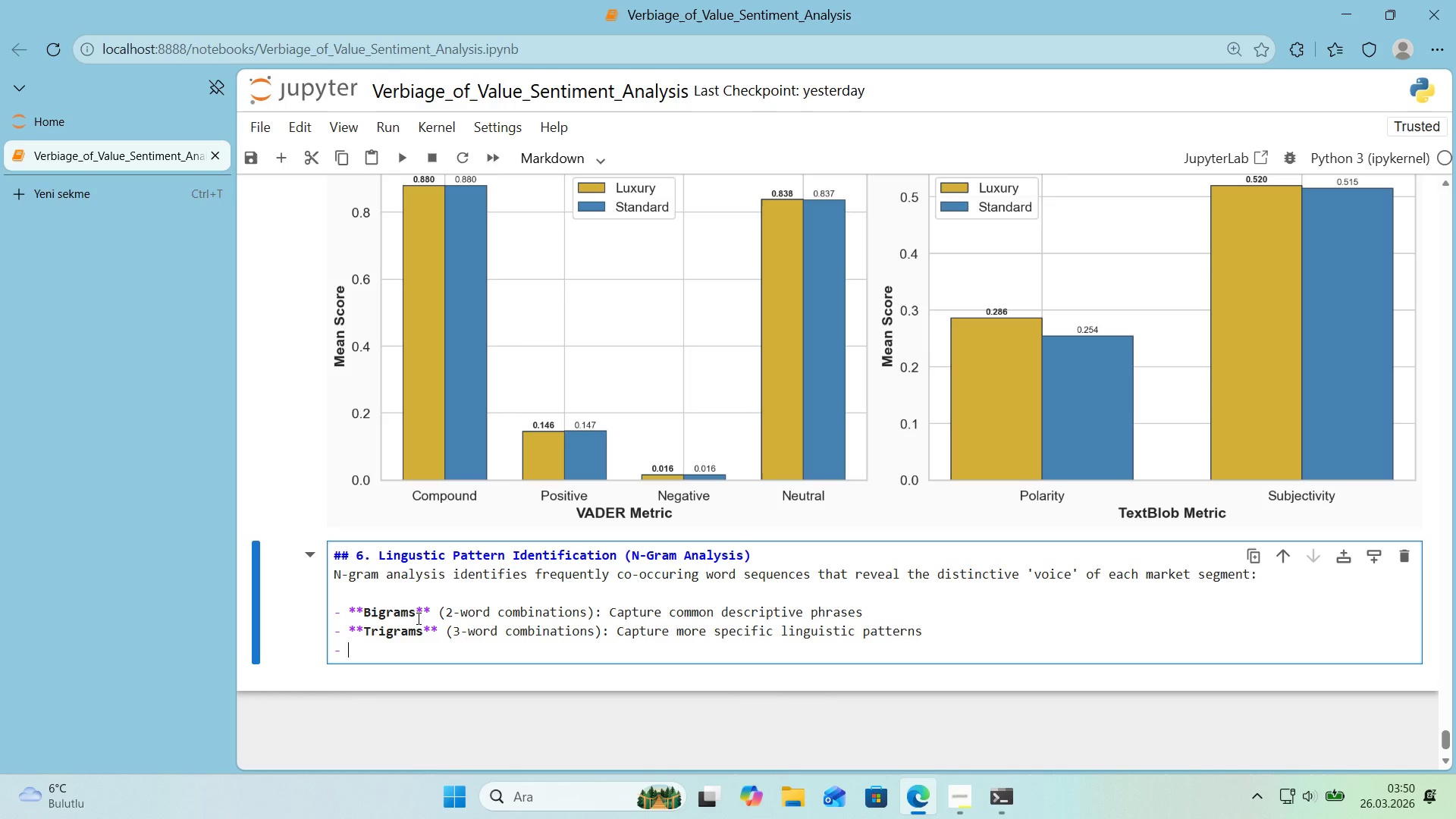 
key(Backspace)
 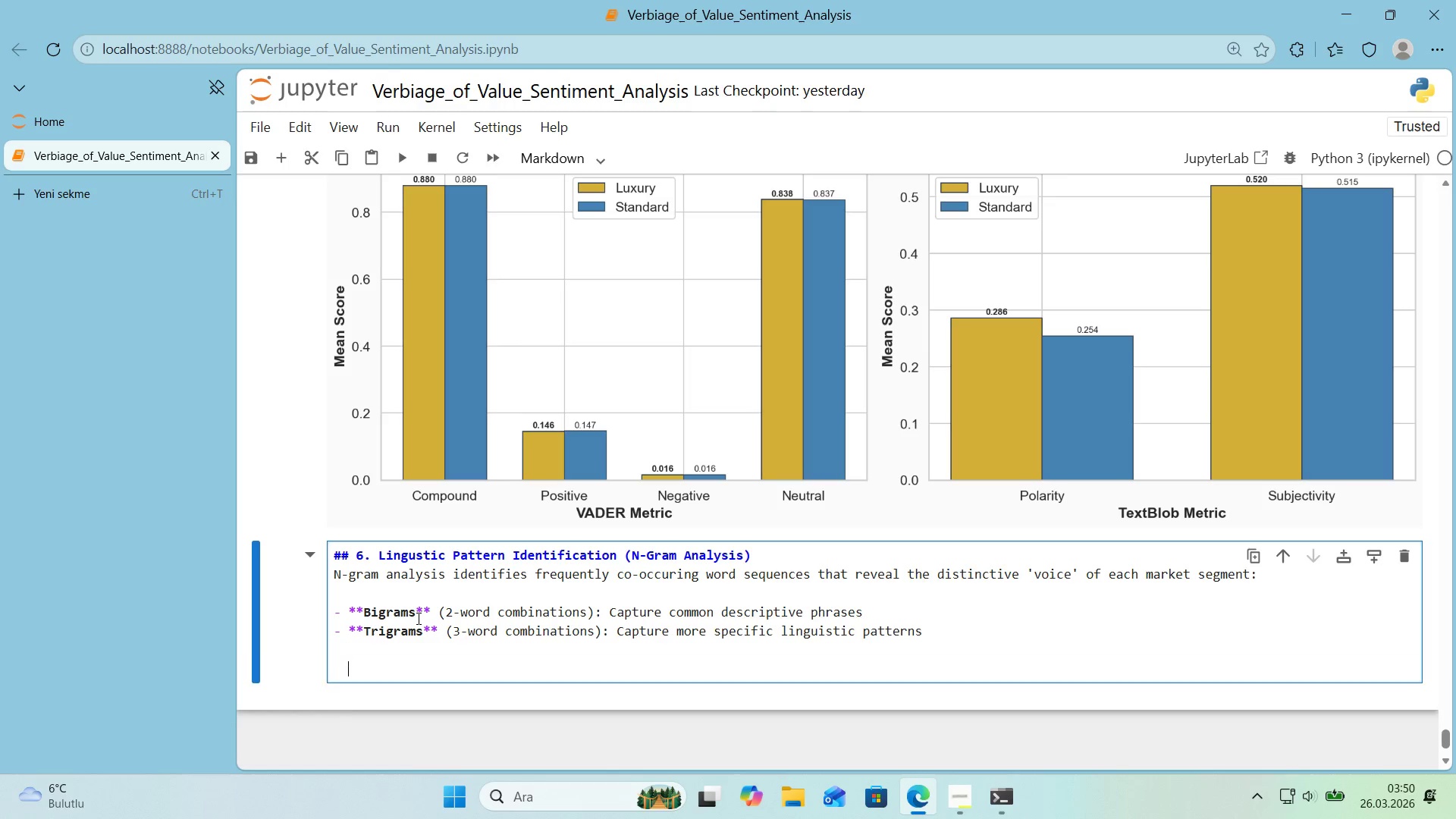 
key(Enter)
 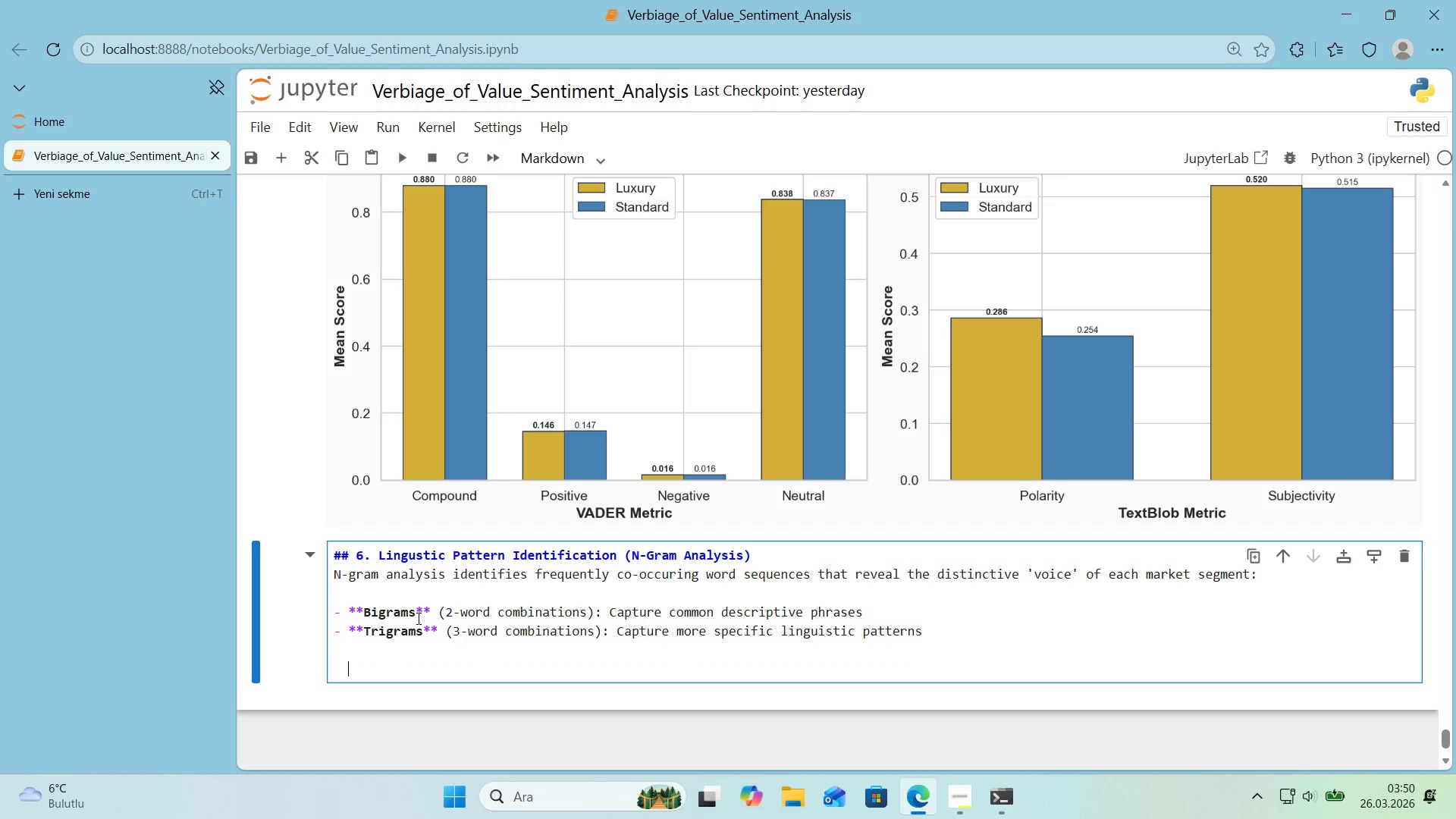 
key(Backspace)
 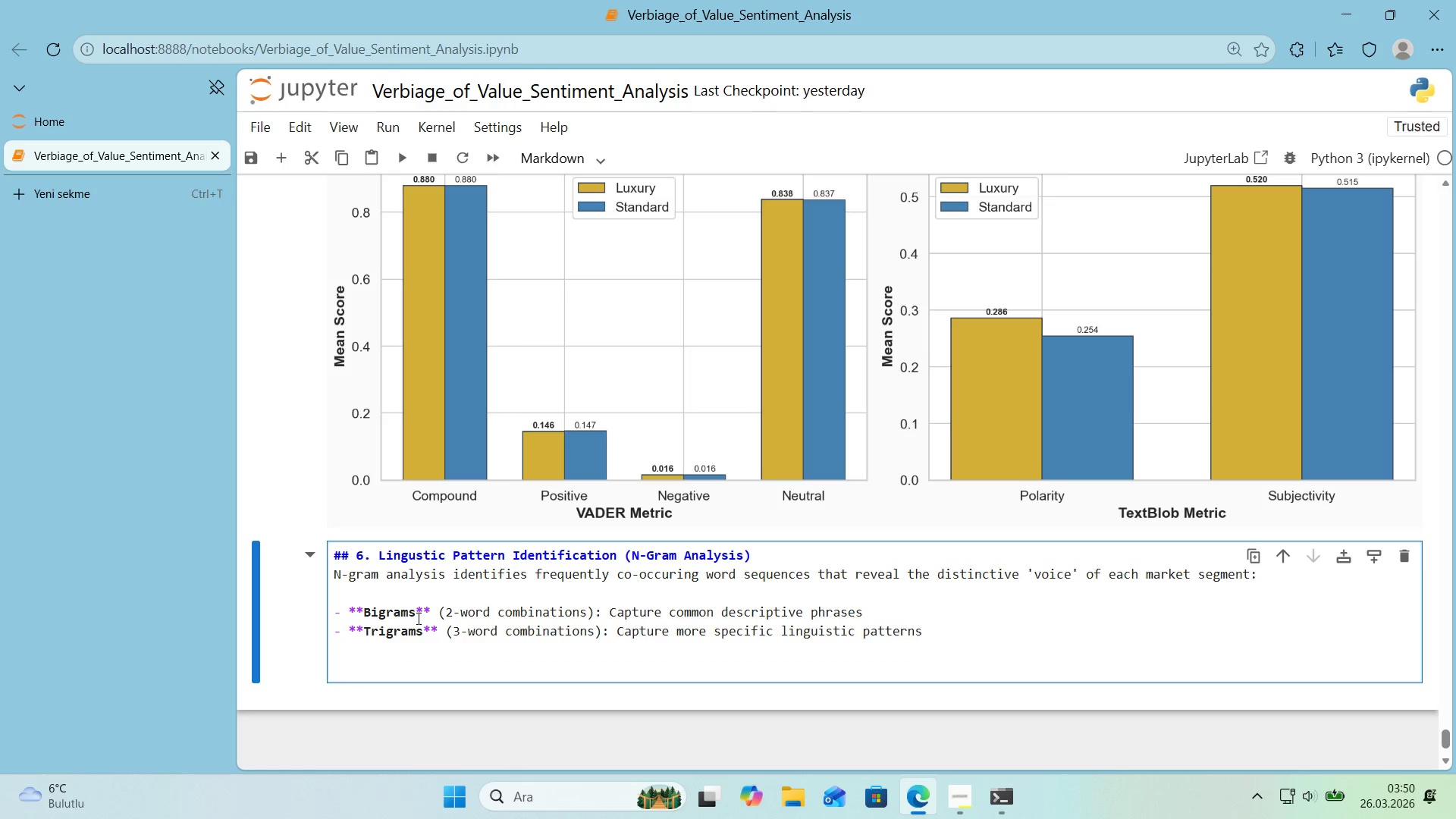 
key(Backspace)
 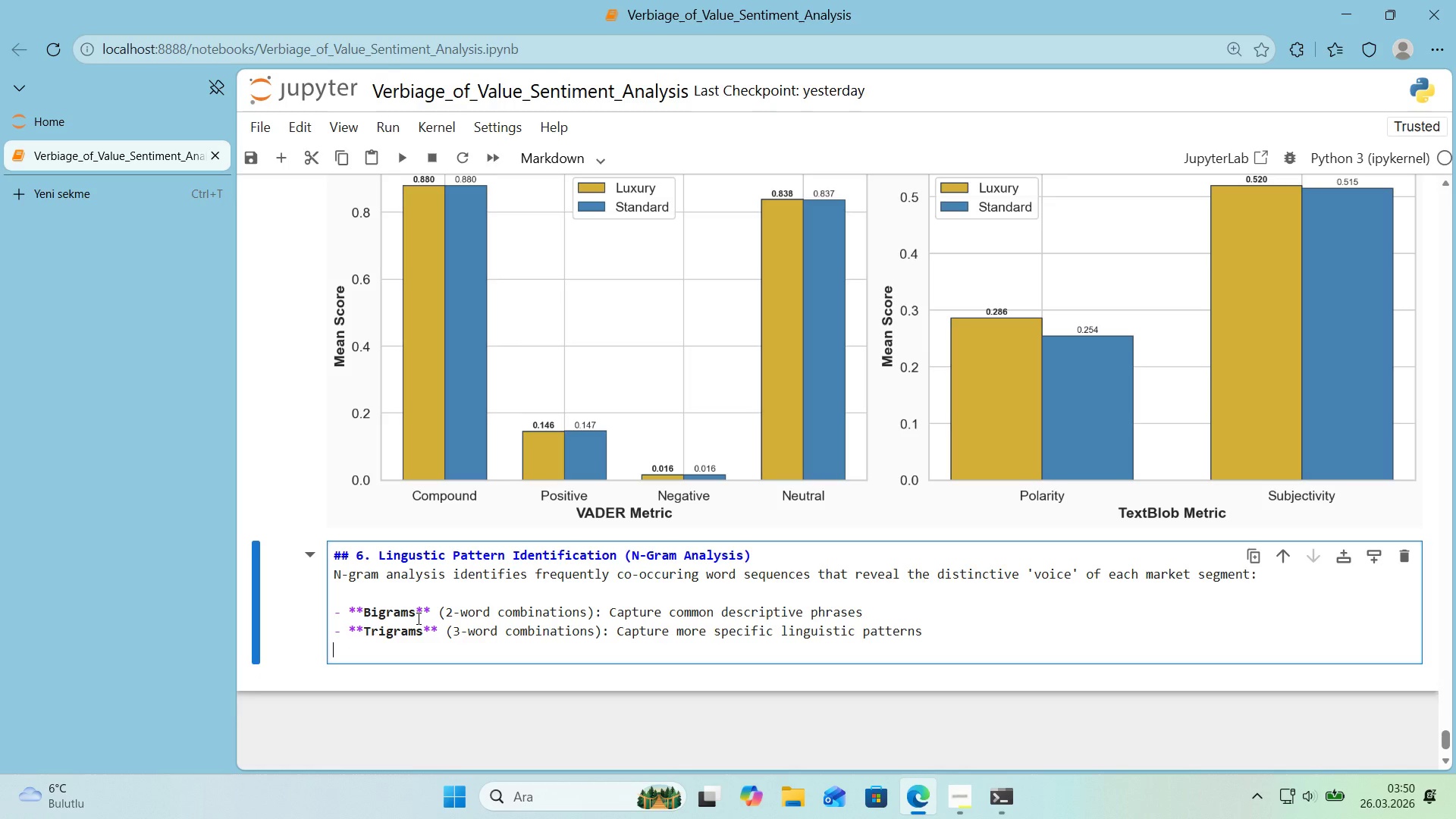 
key(Enter)
 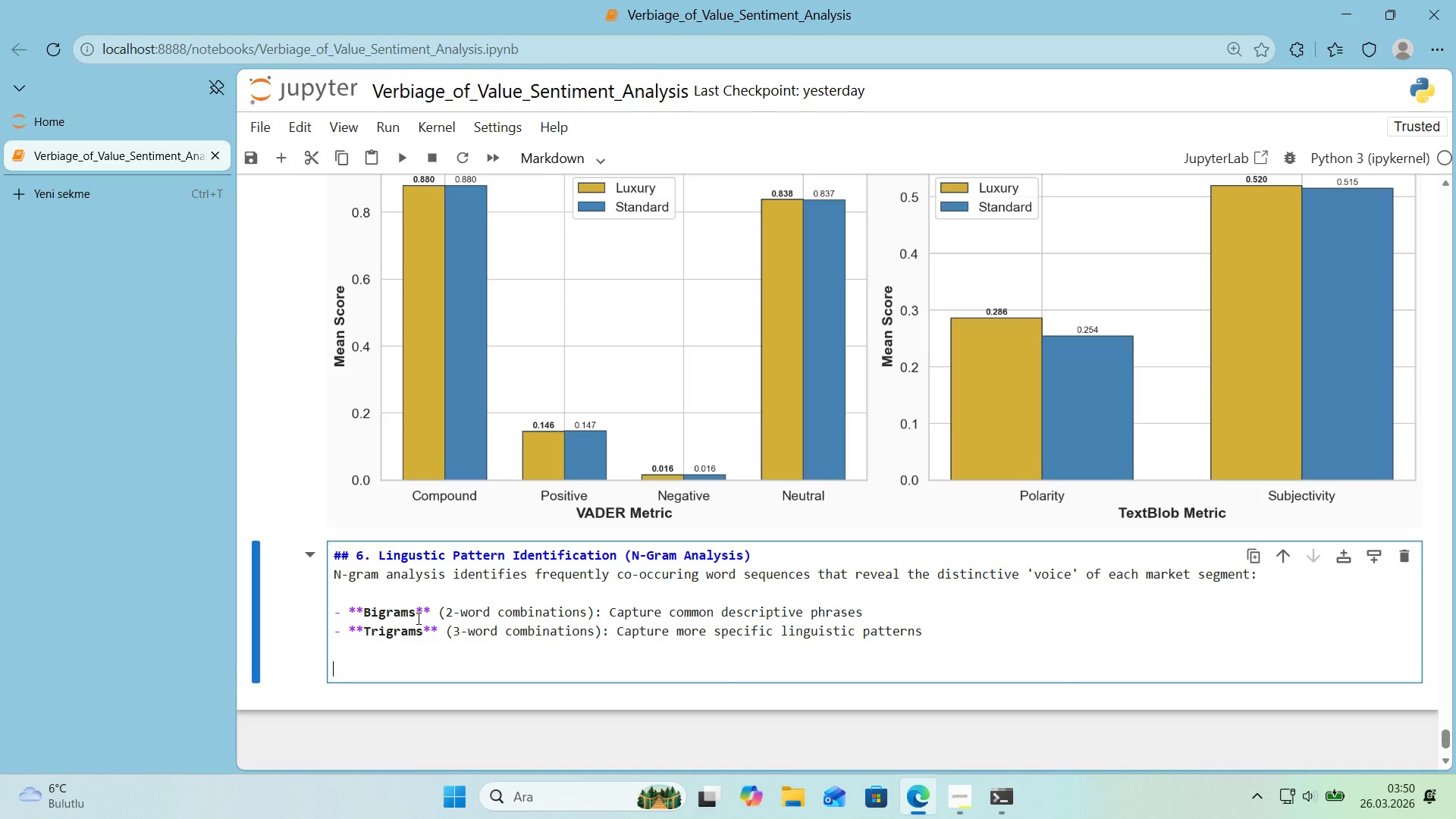 
type(By commp)
key(Backspace)
key(Backspace)
type(par'ng the most frequent n-grams between l)
key(Backspace)
type(Luxury and Standardl)
key(Backspace)
type( l'st'ng )
key(Backspace)
type(, cam d)
key(Backspace)
key(Backspace)
key(Backspace)
type(n 'dent'fy tje s)
key(Backspace)
key(Backspace)
key(Backspace)
type(he)
key(Backspace)
key(Backspace)
key(Backspace)
type(he spec'f'c )
 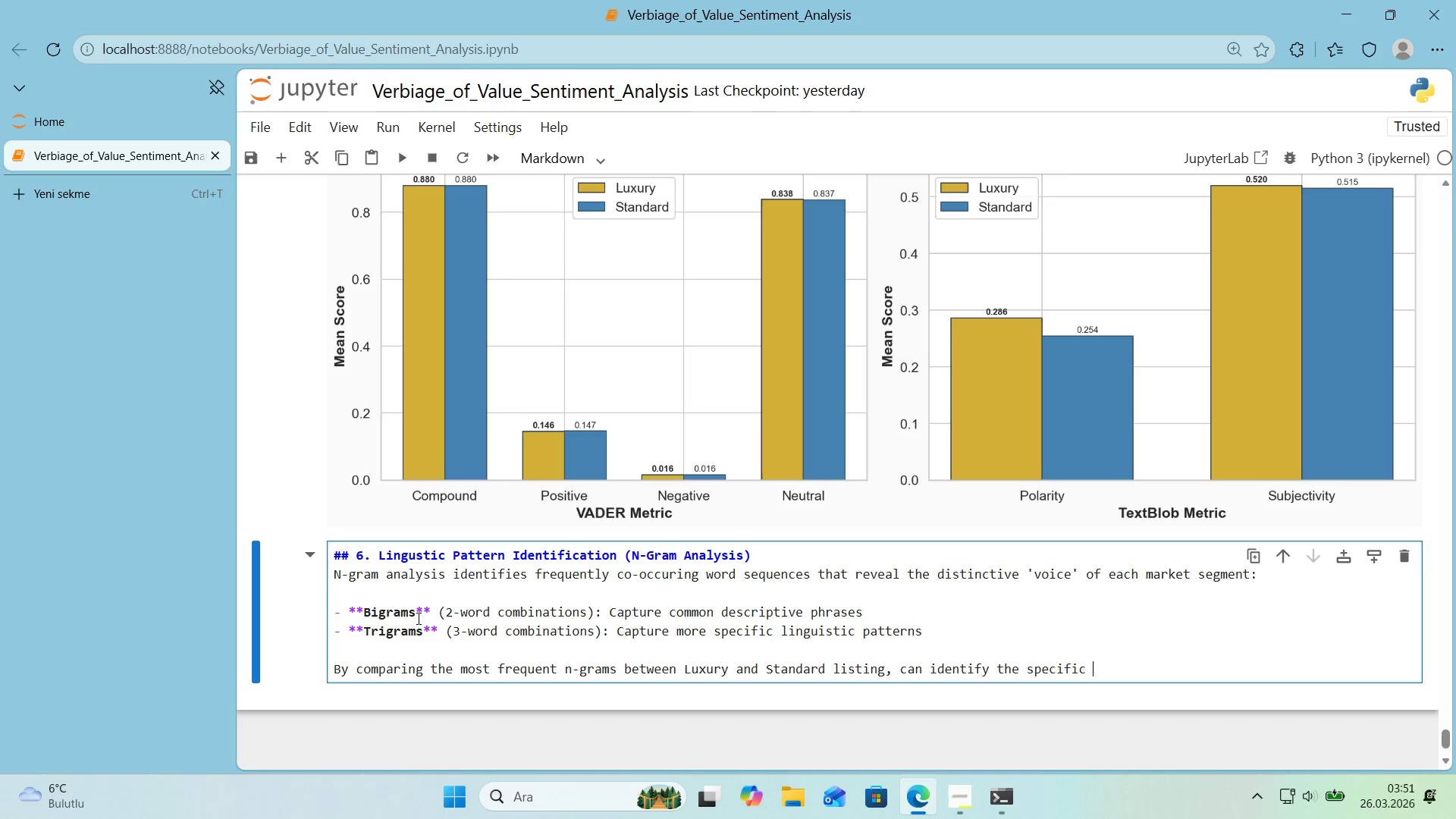 
type(**@@)
 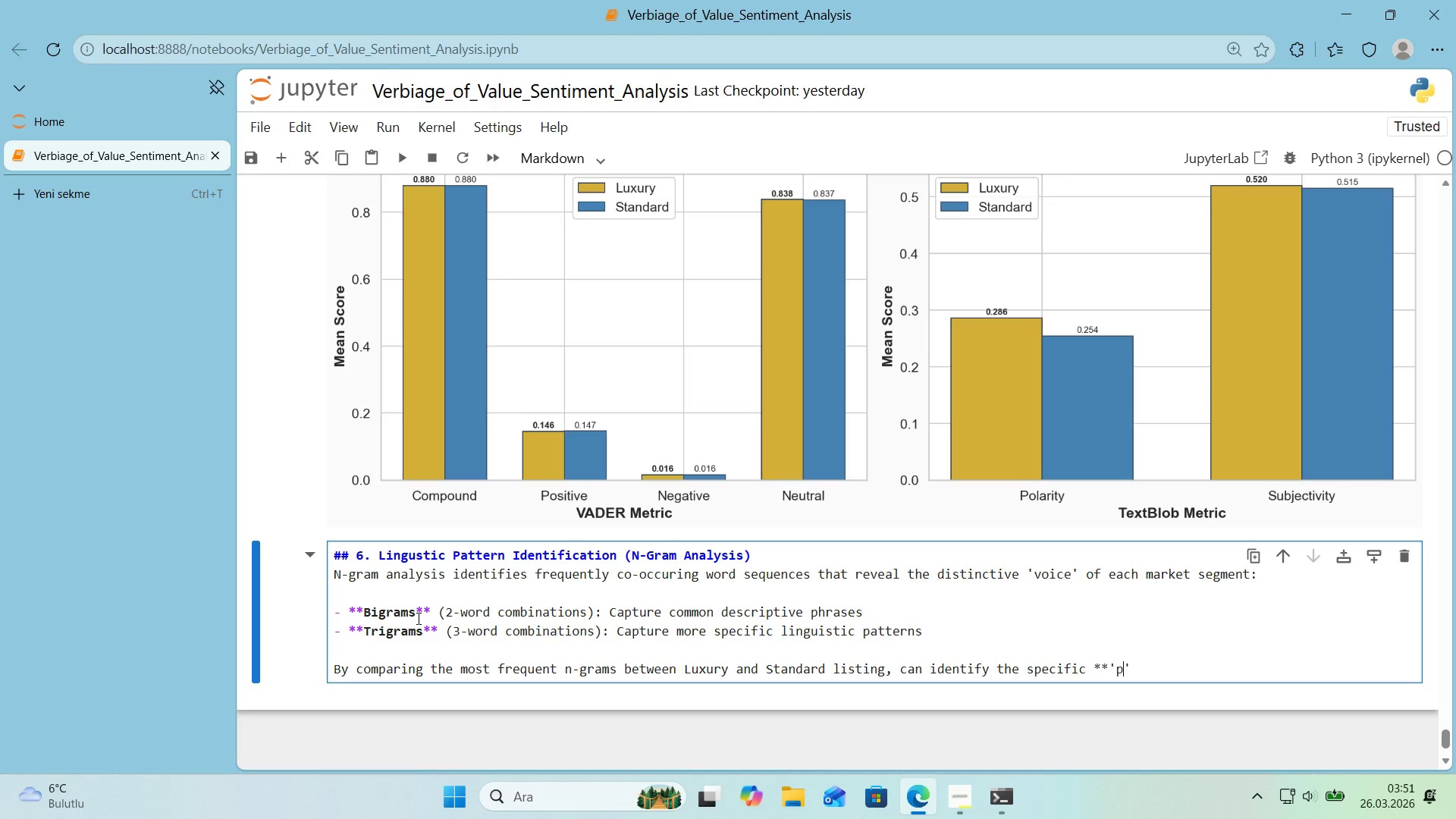 
 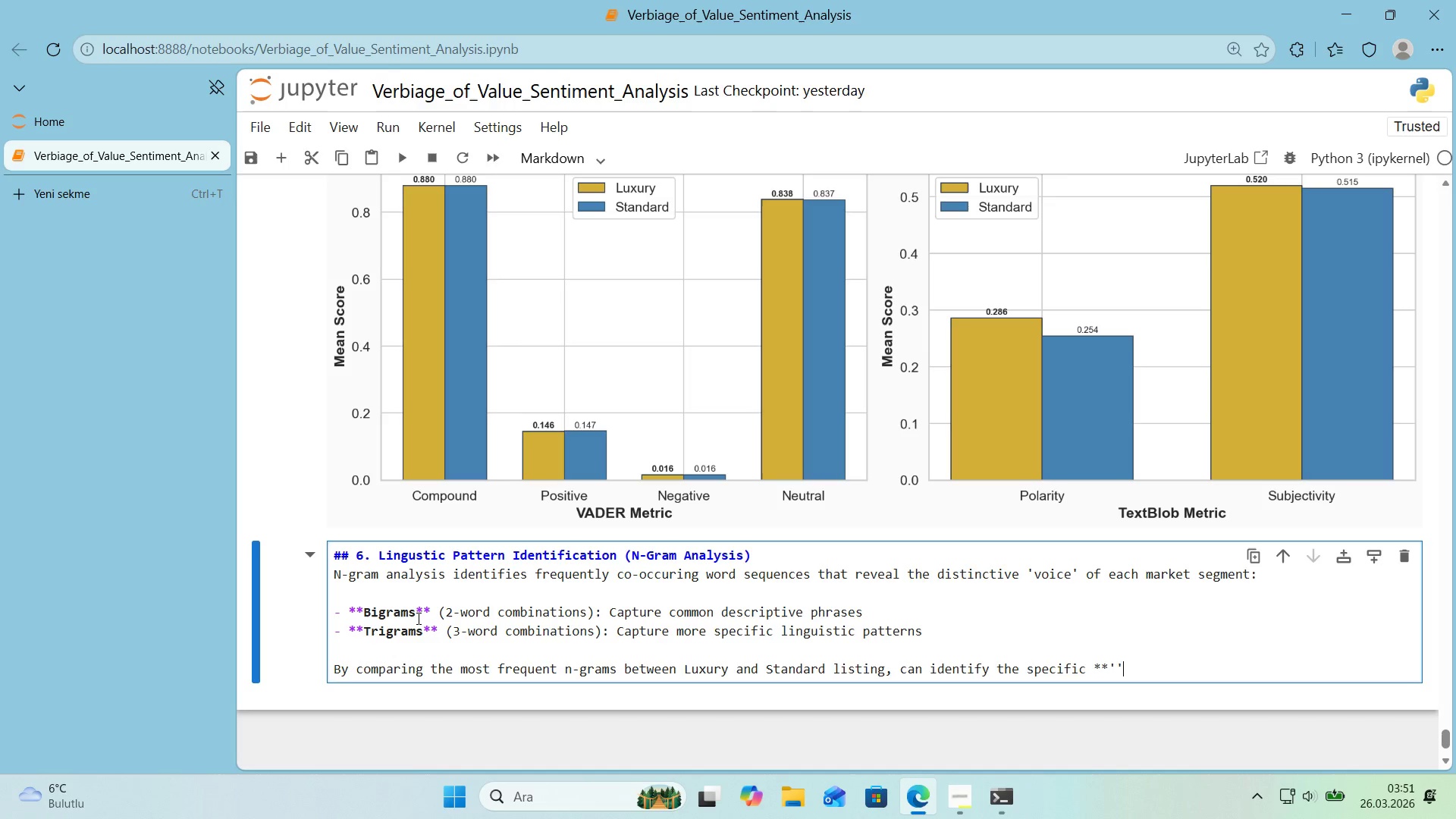 
key(ArrowLeft)
 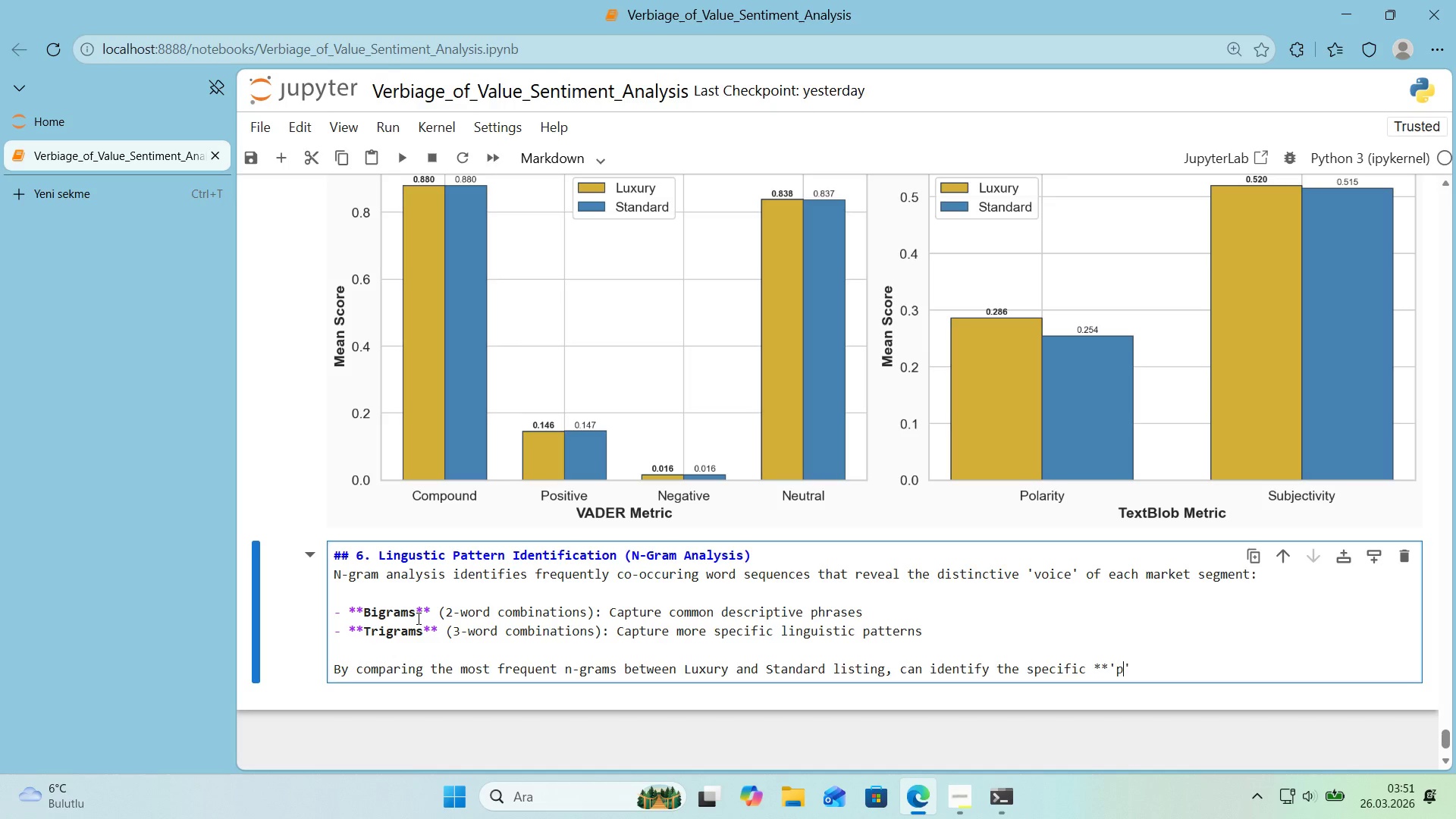 
type(power phrases)
 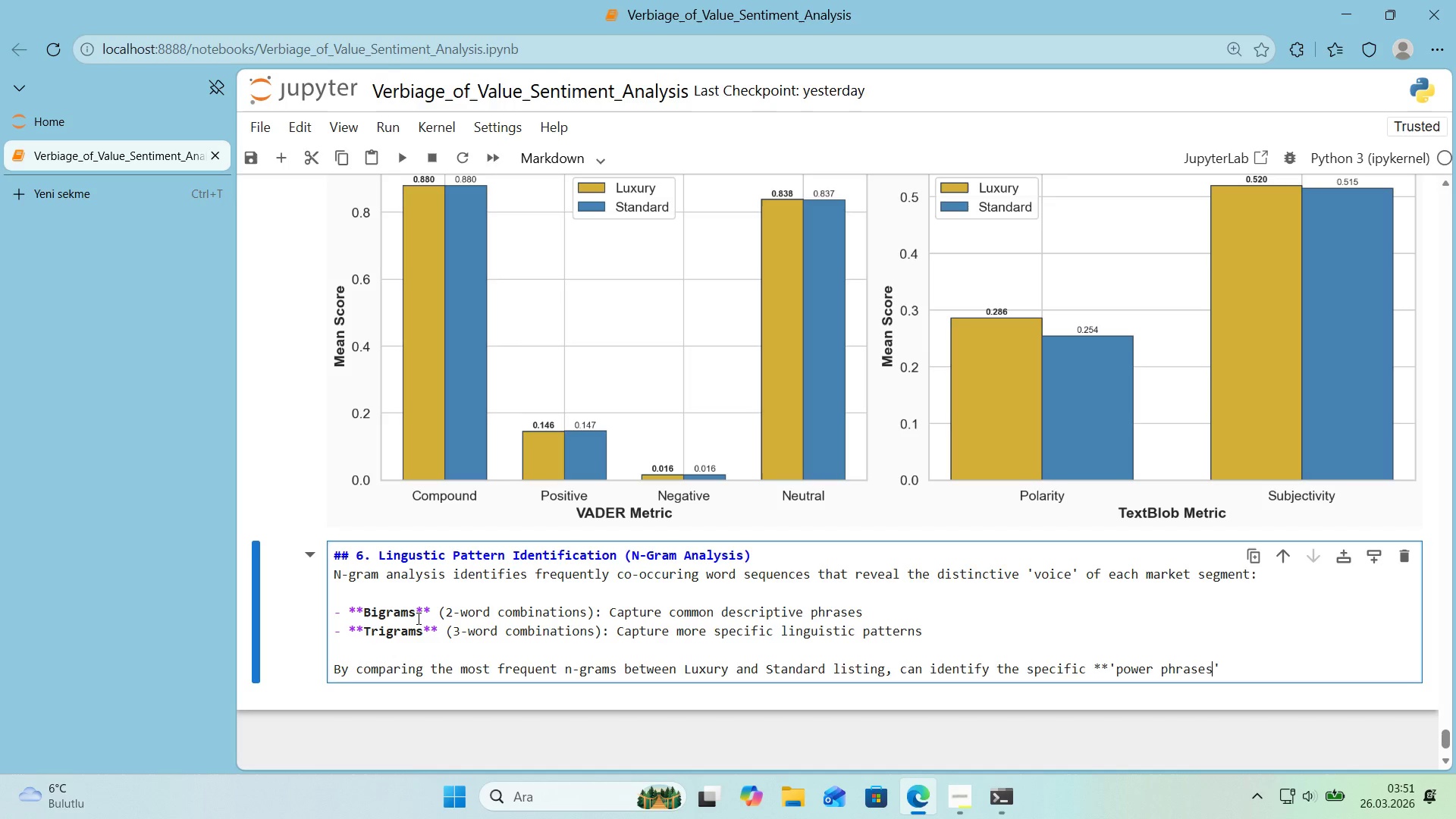 
key(ArrowRight)
 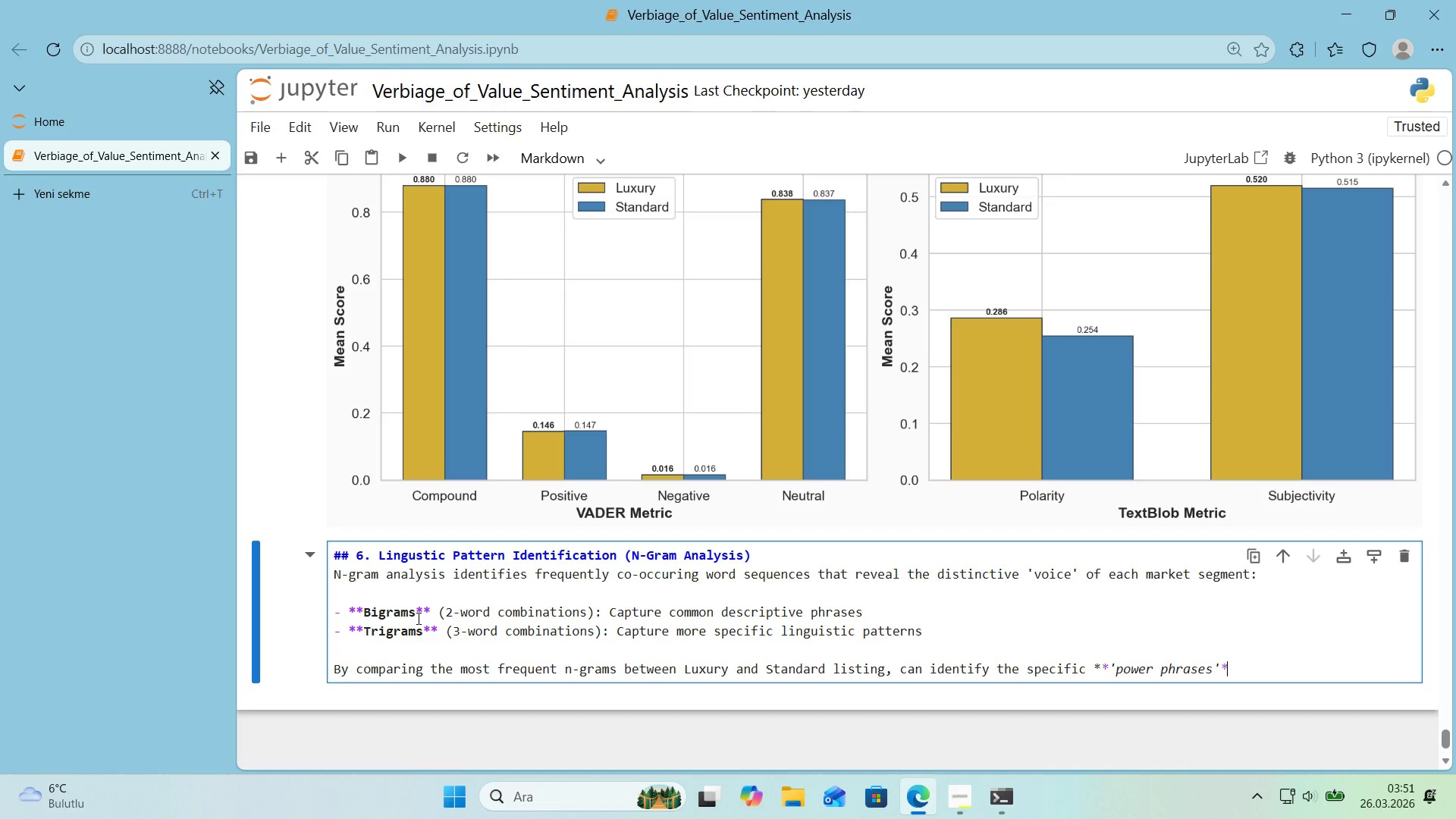 
type(** that chracter'ze pre'm)
key(Backspace)
key(Backspace)
type(m'um l'st'ng language and )
 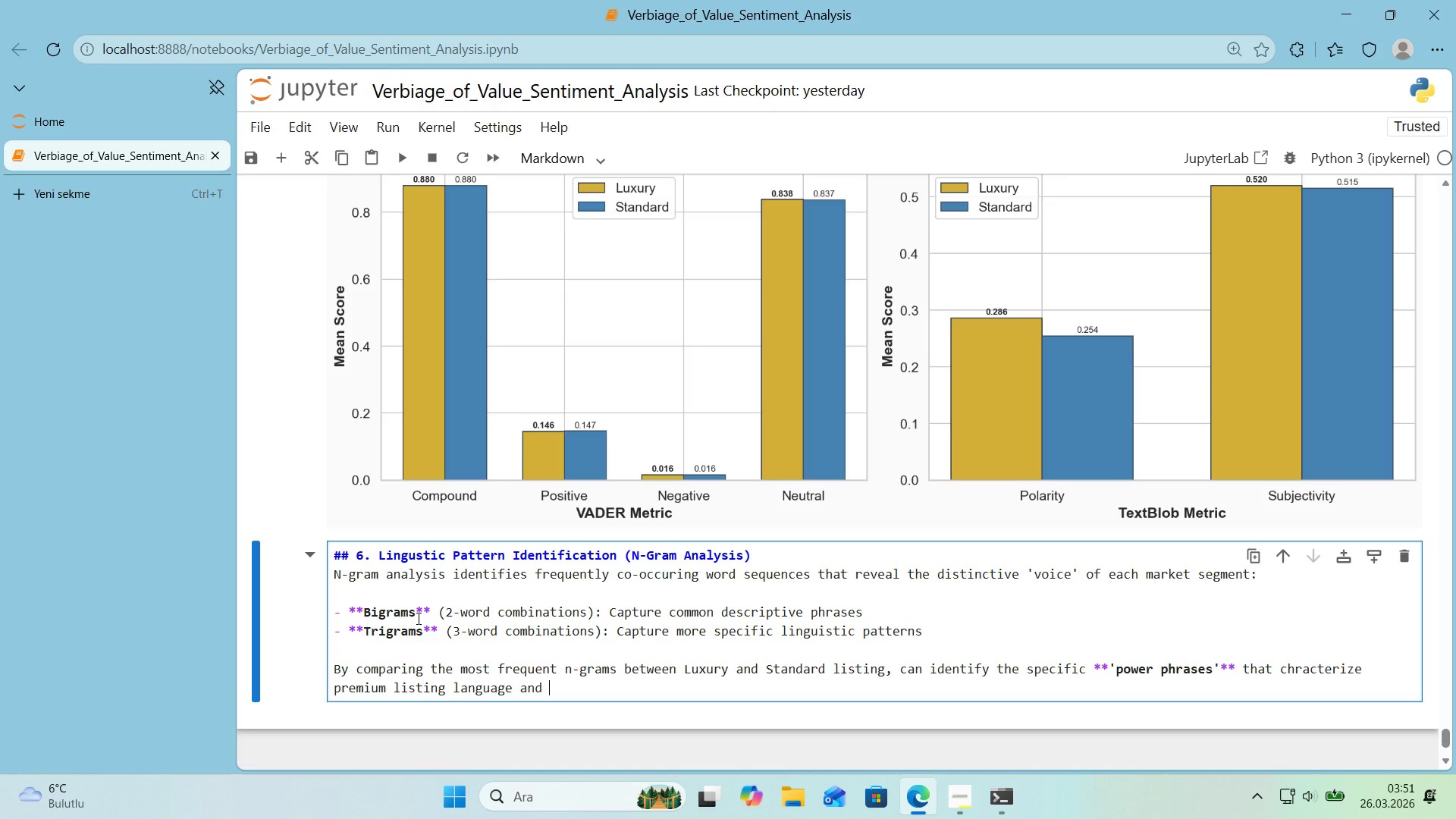 
type(d'fferent'ate 't from entry-level dedsc)
key(Backspace)
key(Backspace)
key(Backspace)
type(scr'pt'ons.)
 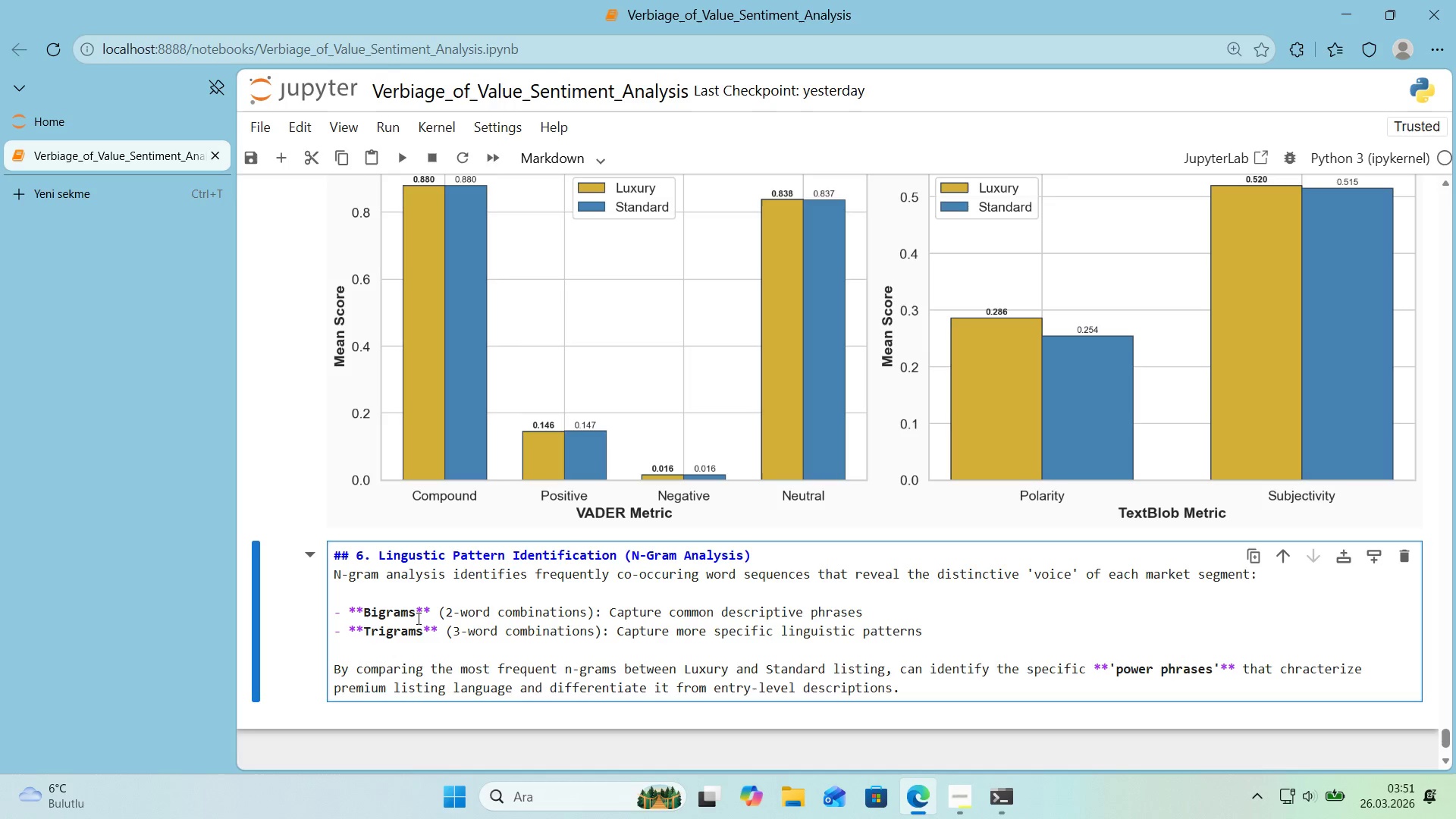 
wait(7.76)
 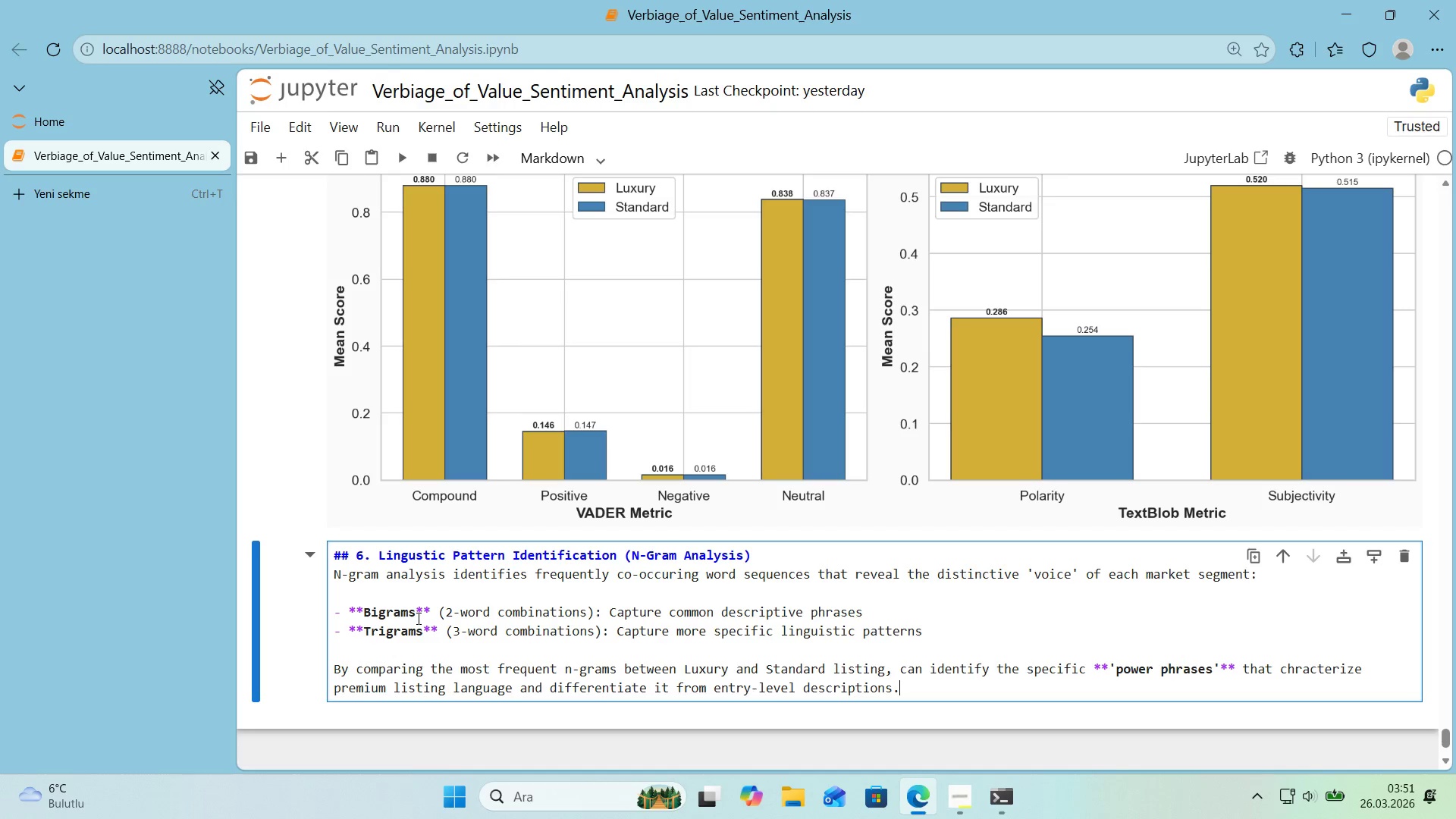 
key(Enter)
 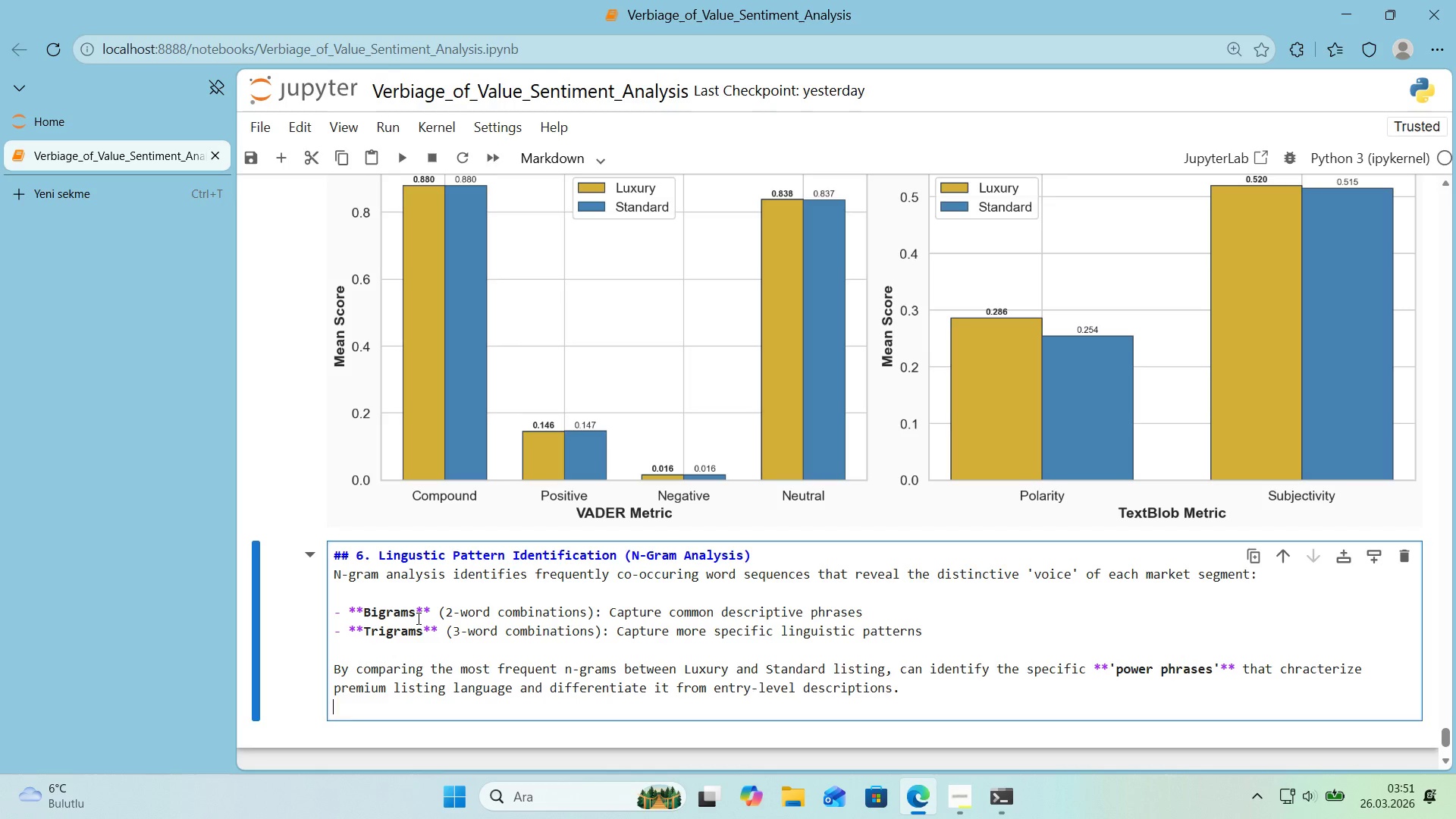 
key(Enter)
 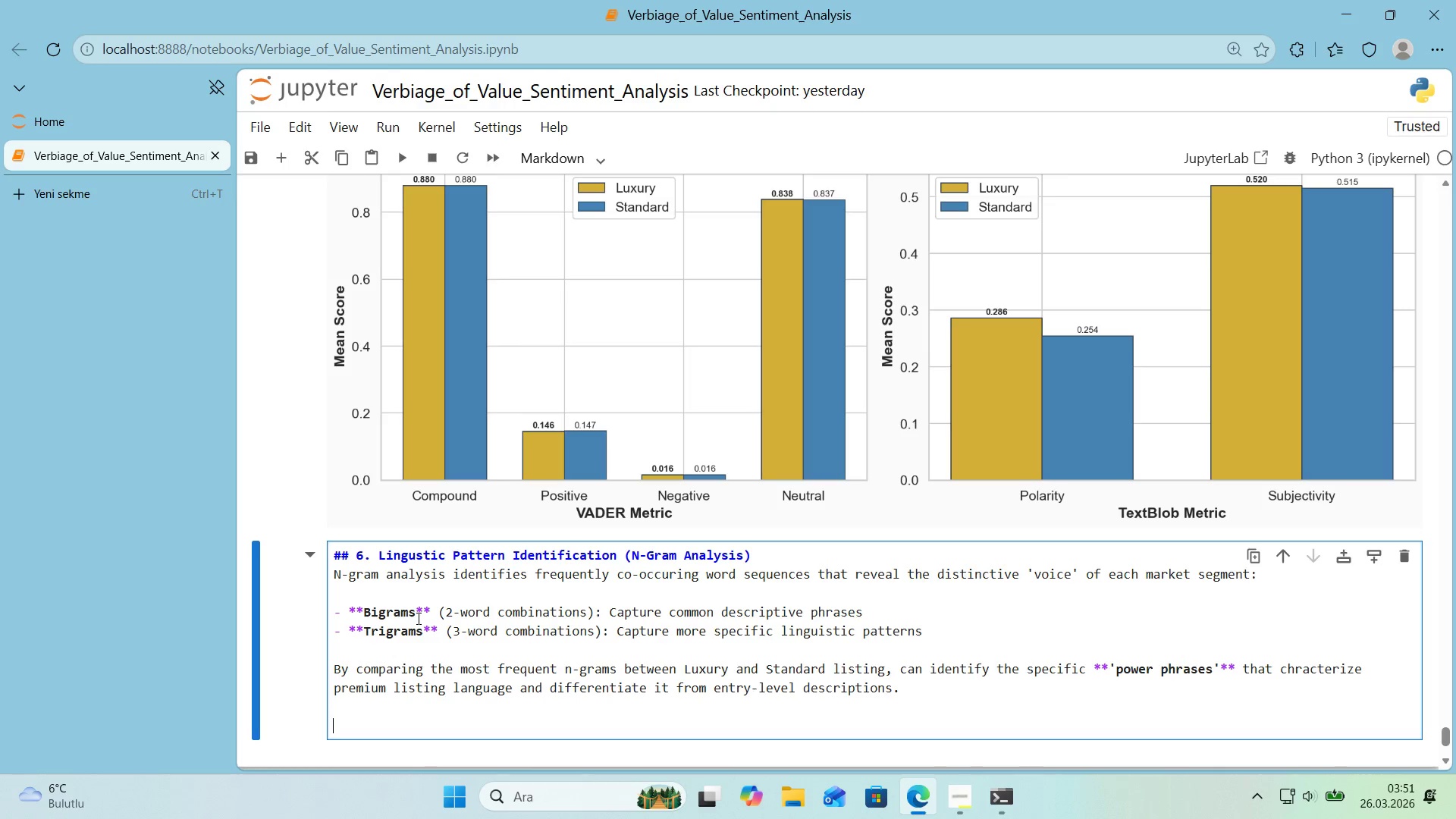 
key(CapsLock)
 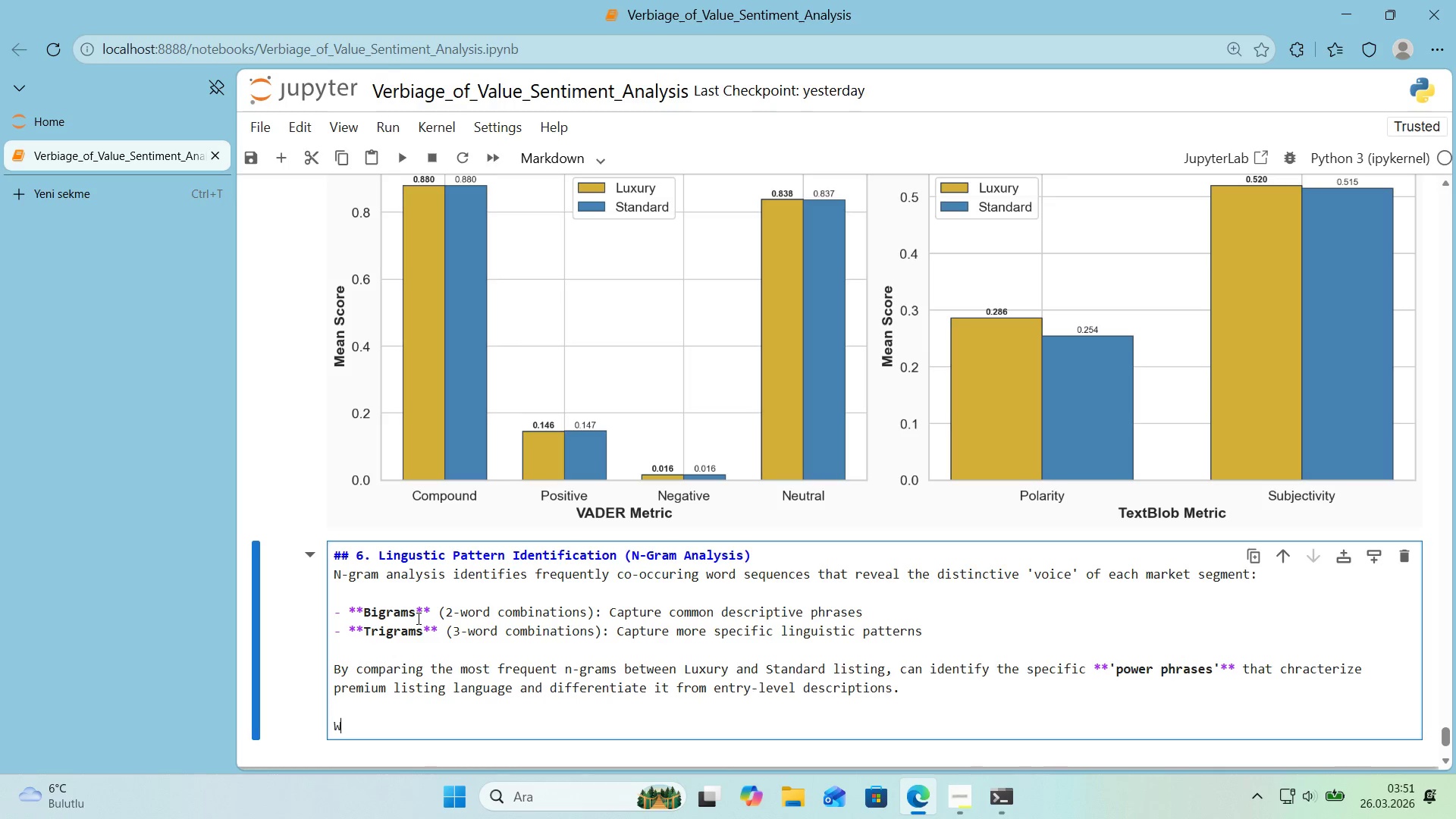 
key(W)
 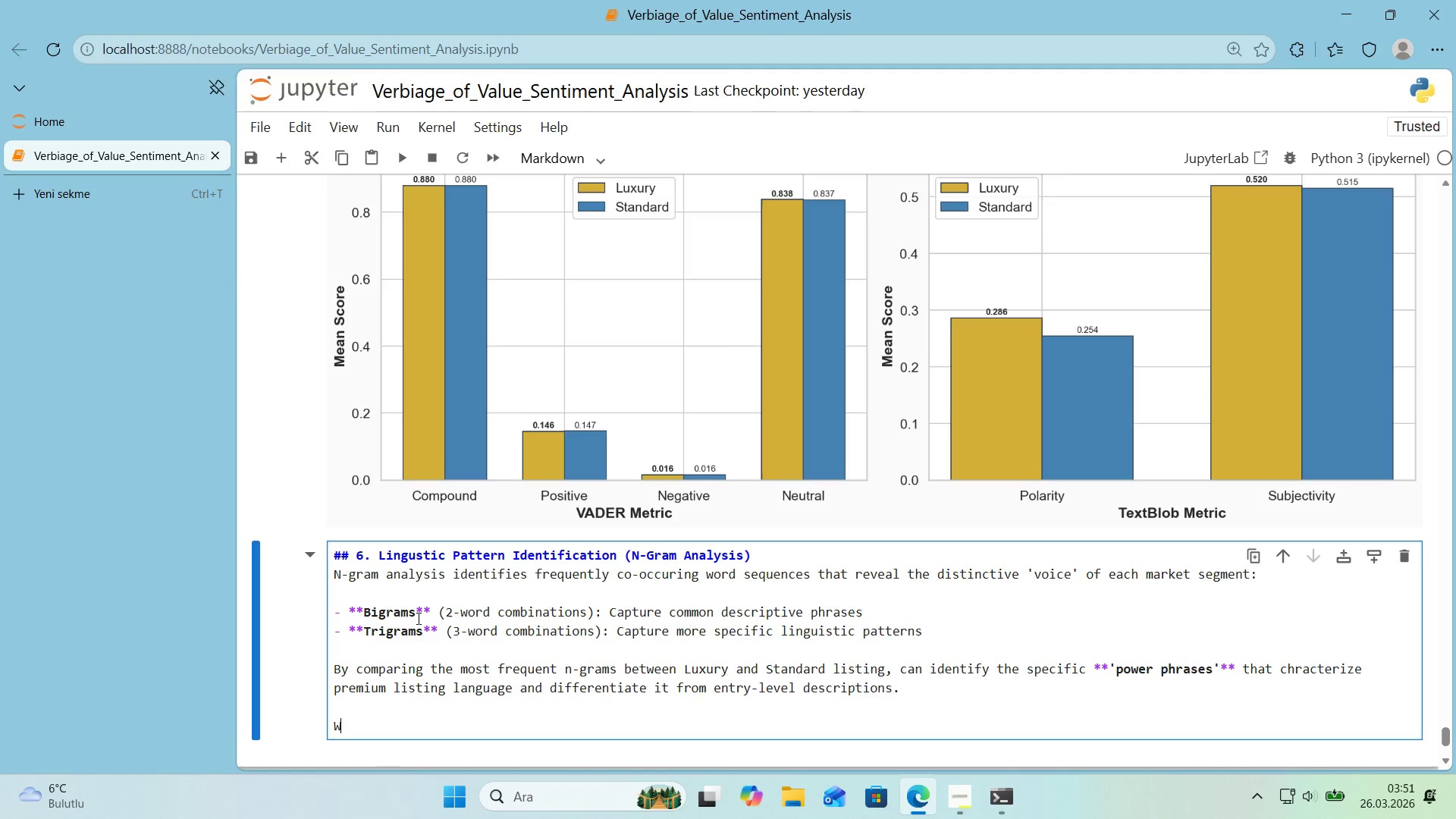 
key(CapsLock)
 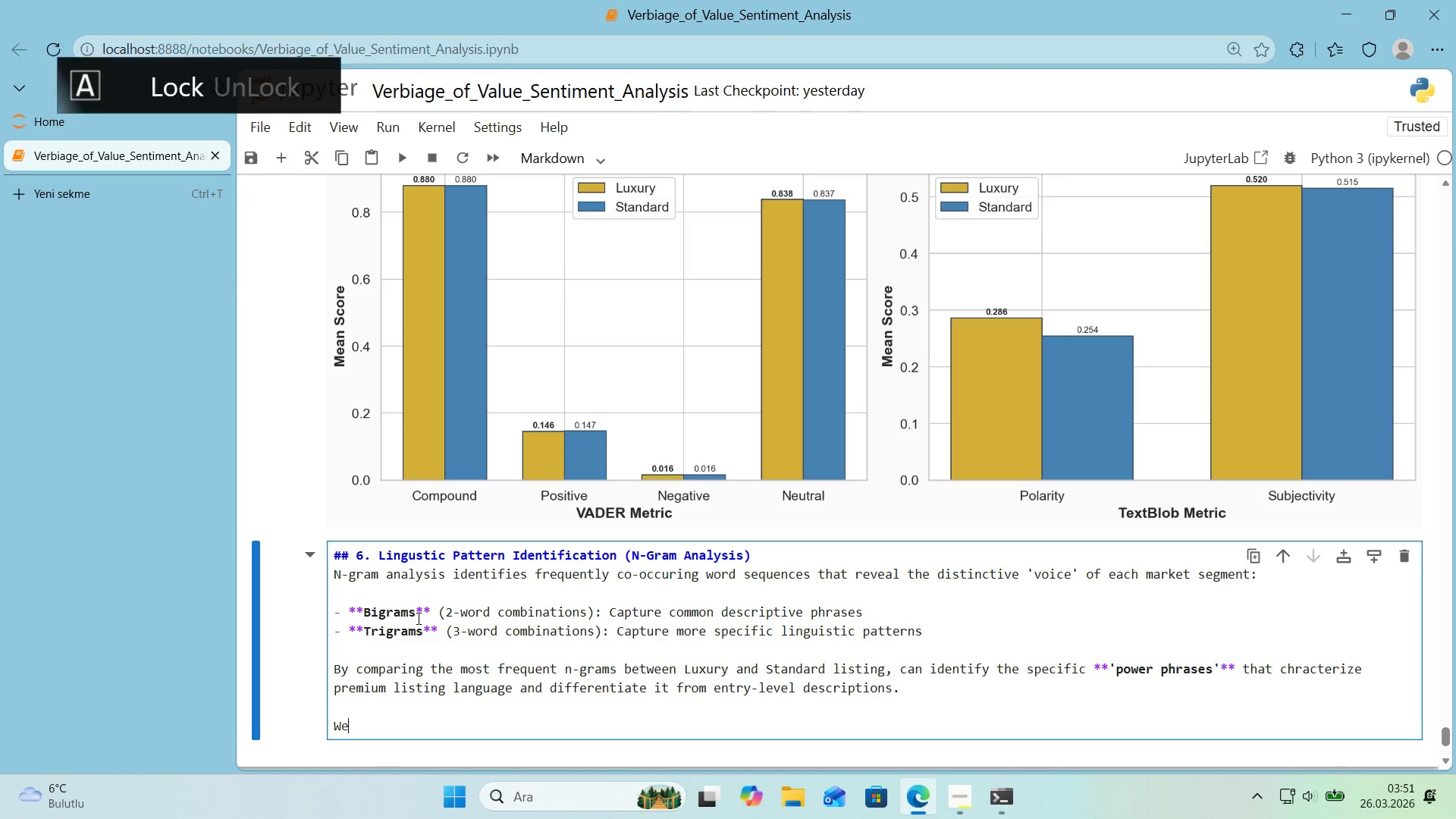 
key(E)
 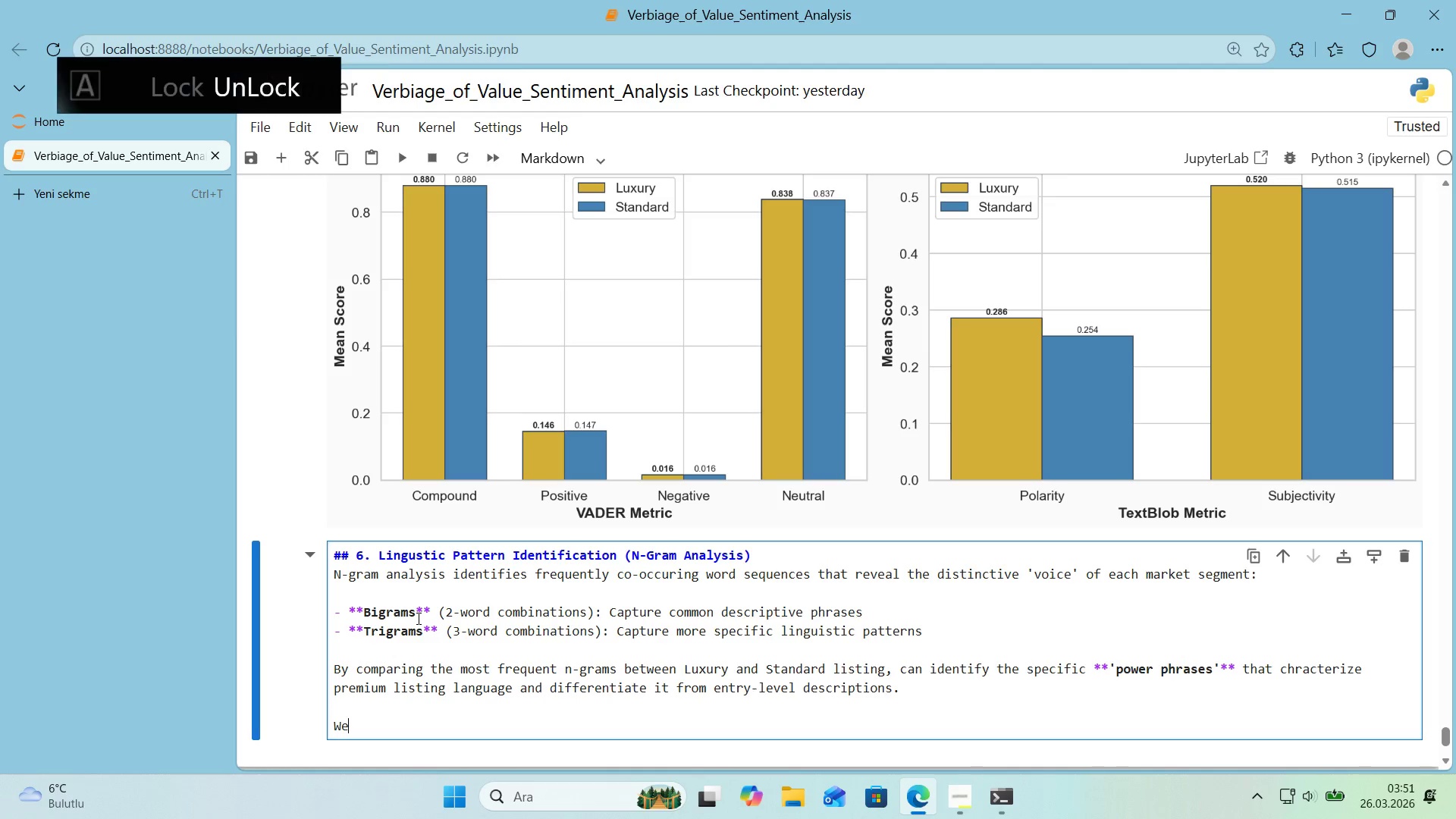 
scroll: coordinate [415, 497], scroll_direction: down, amount: 1.0
 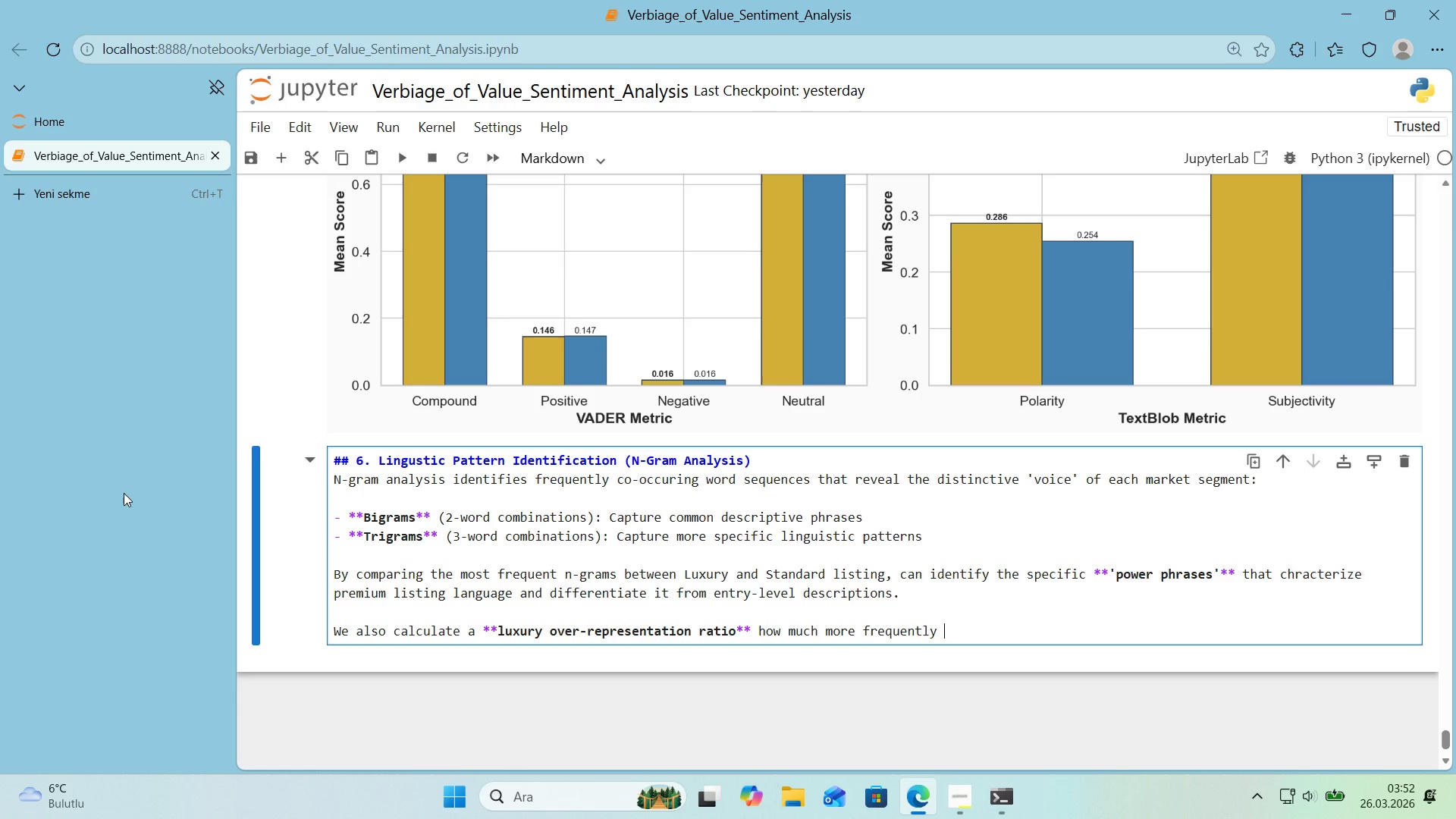 
type( alsoc)
key(Backspace)
type( calcua)
key(Backspace)
type(late a **luxury over )
key(Backspace)
type(-representat'on rat'o** hw)
key(Backspace)
type(p)
key(Backspace)
type(ow muuch )
key(Backspace)
key(Backspace)
key(Backspace)
key(Backspace)
type(ch more r)
key(Backspace)
type(frequently )
 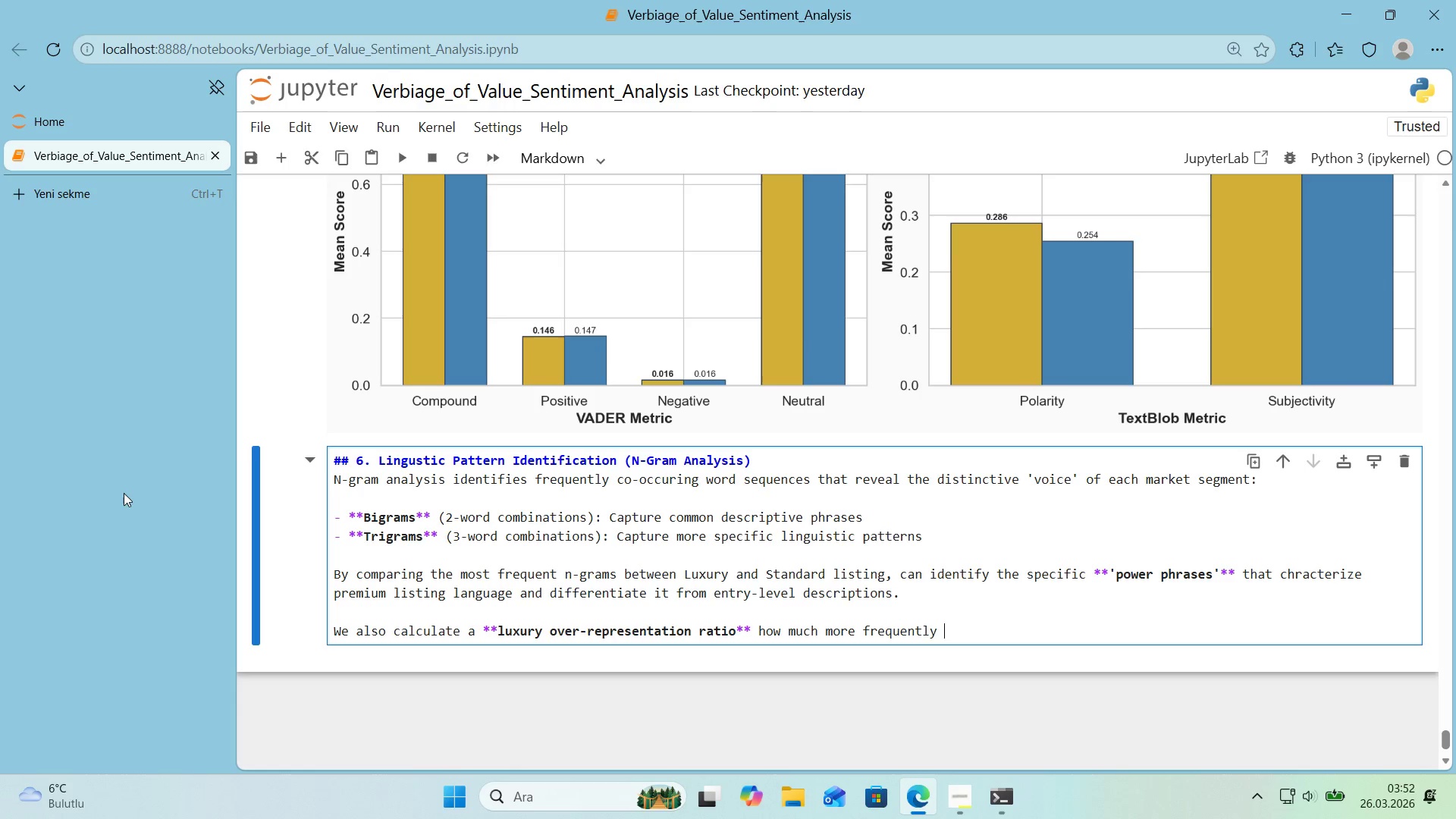 
wait(5.28)
 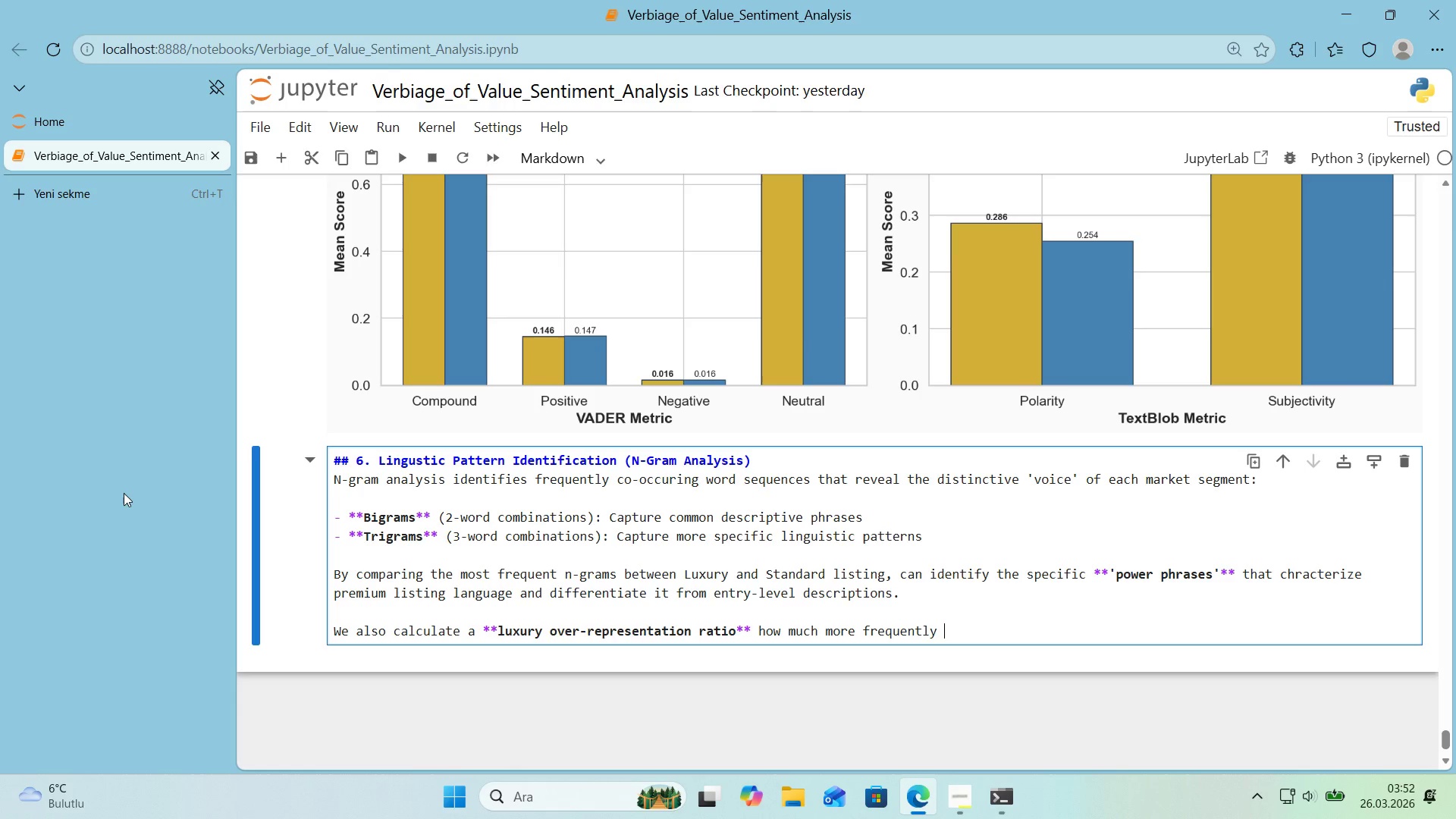 
type(a phrase )
 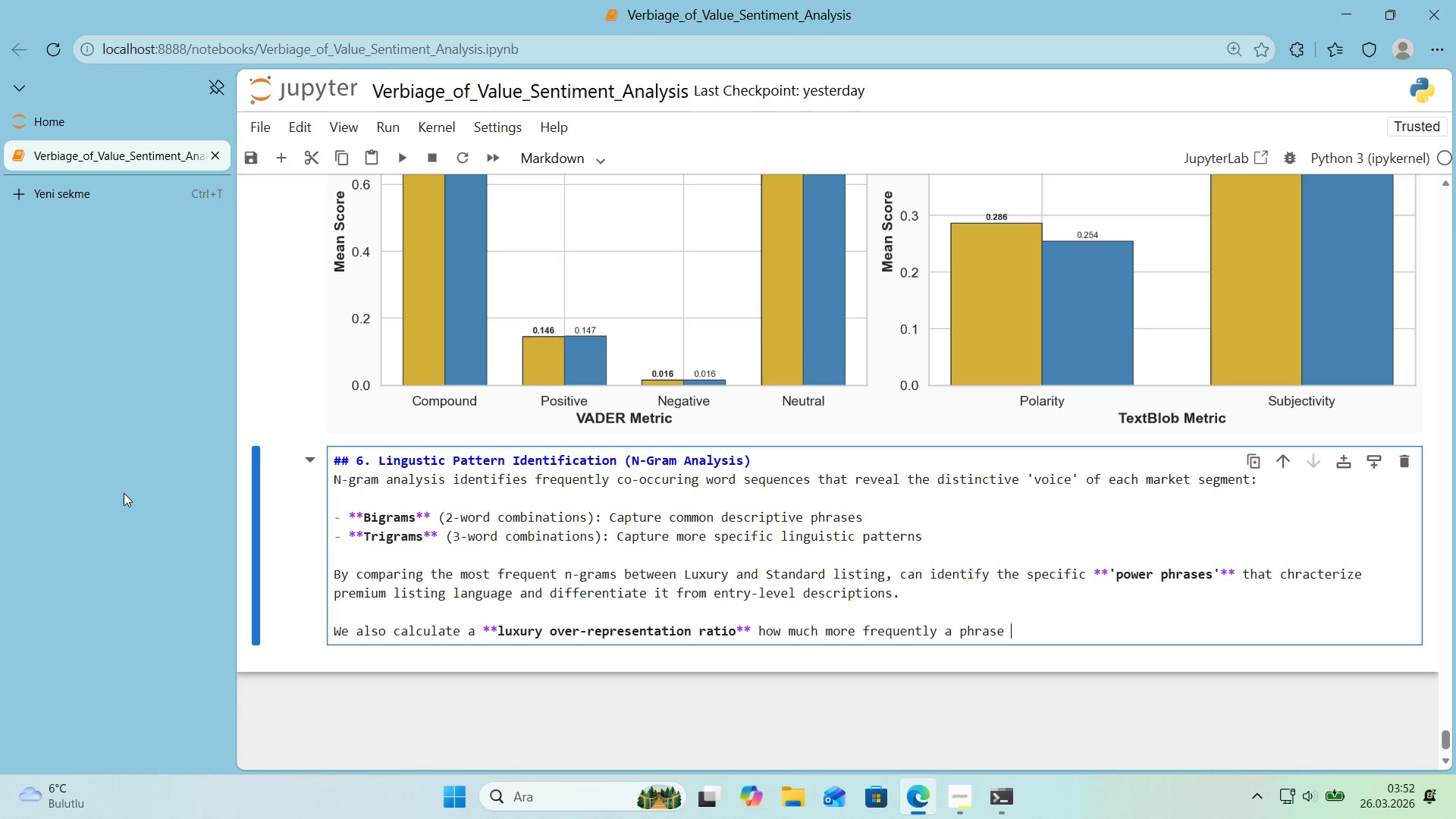 
key(ArrowLeft)
 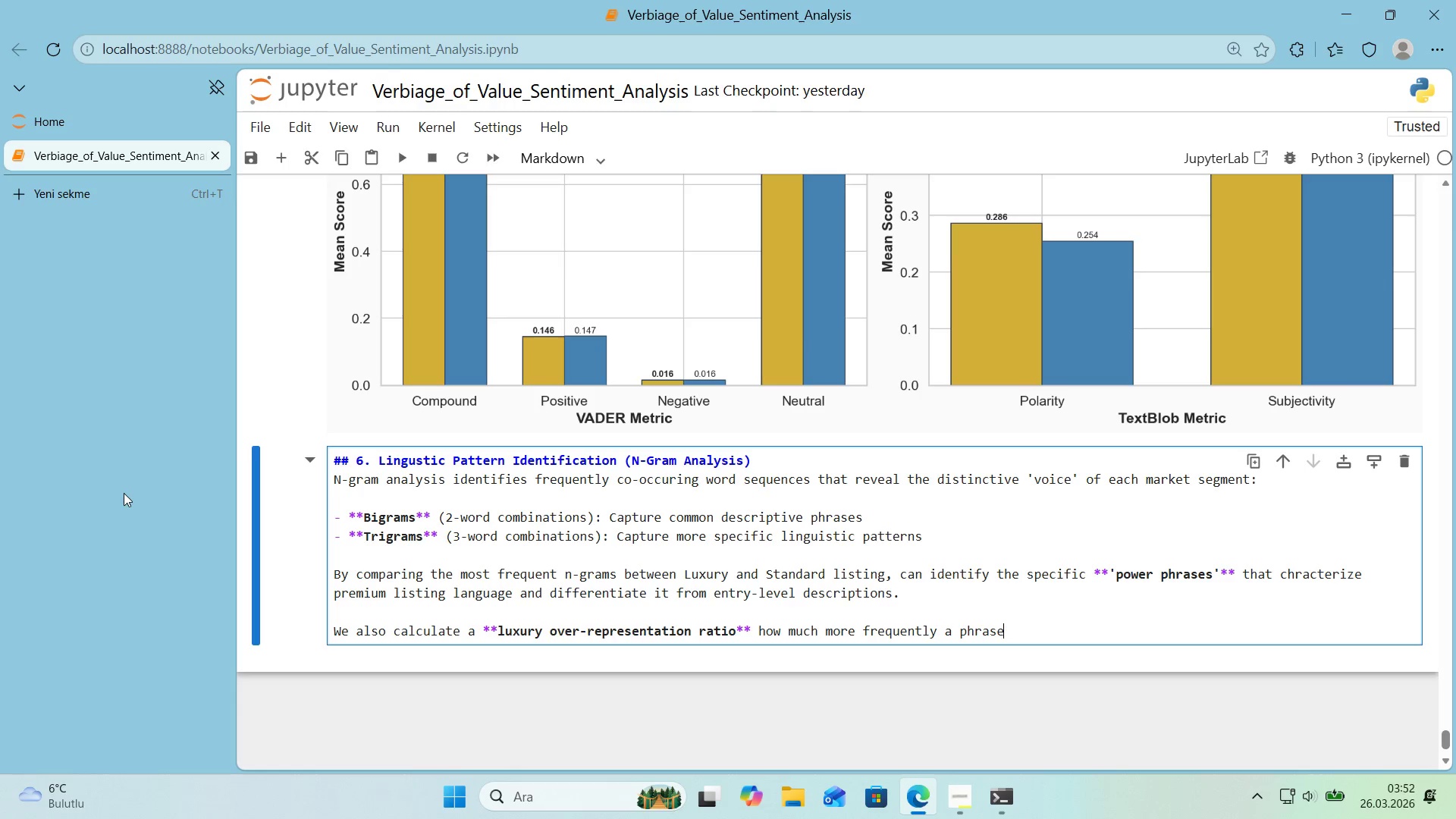 
key(ArrowLeft)
 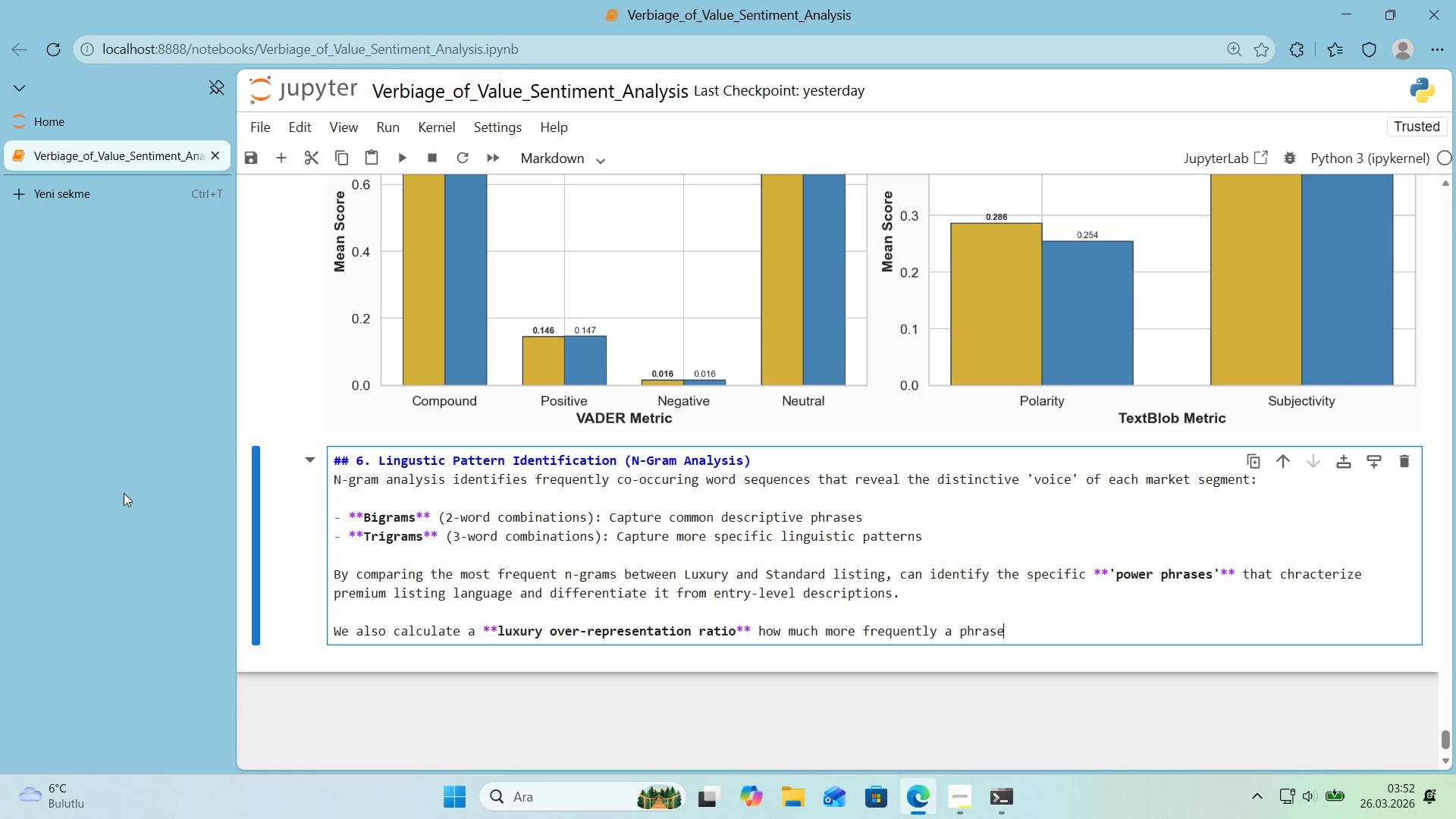 
key(ArrowRight)
 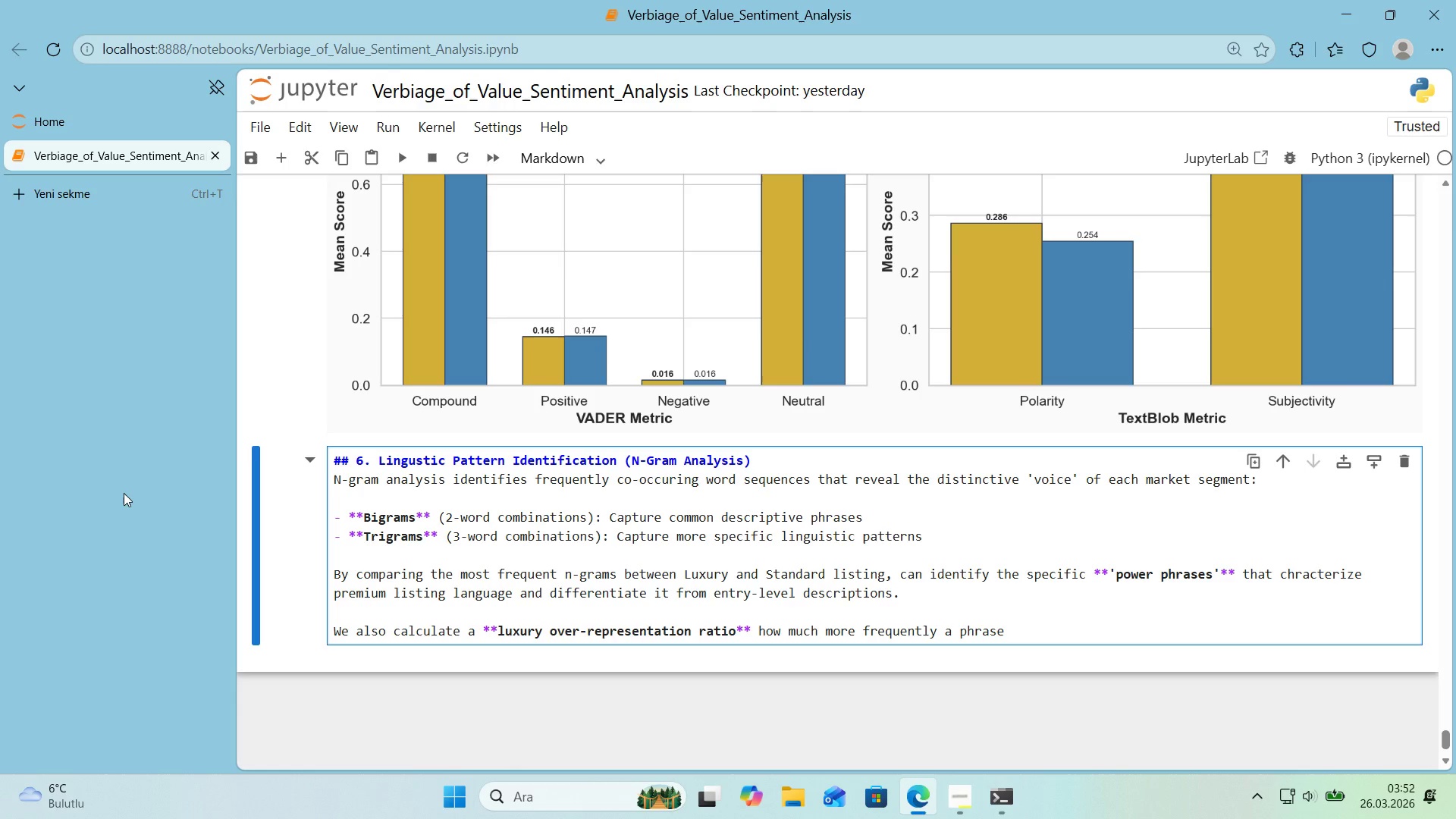 
type( apperars)
key(Backspace)
key(Backspace)
key(Backspace)
key(Backspace)
type(ars 'n luxury l'st'ngs compared to standard ones to )
 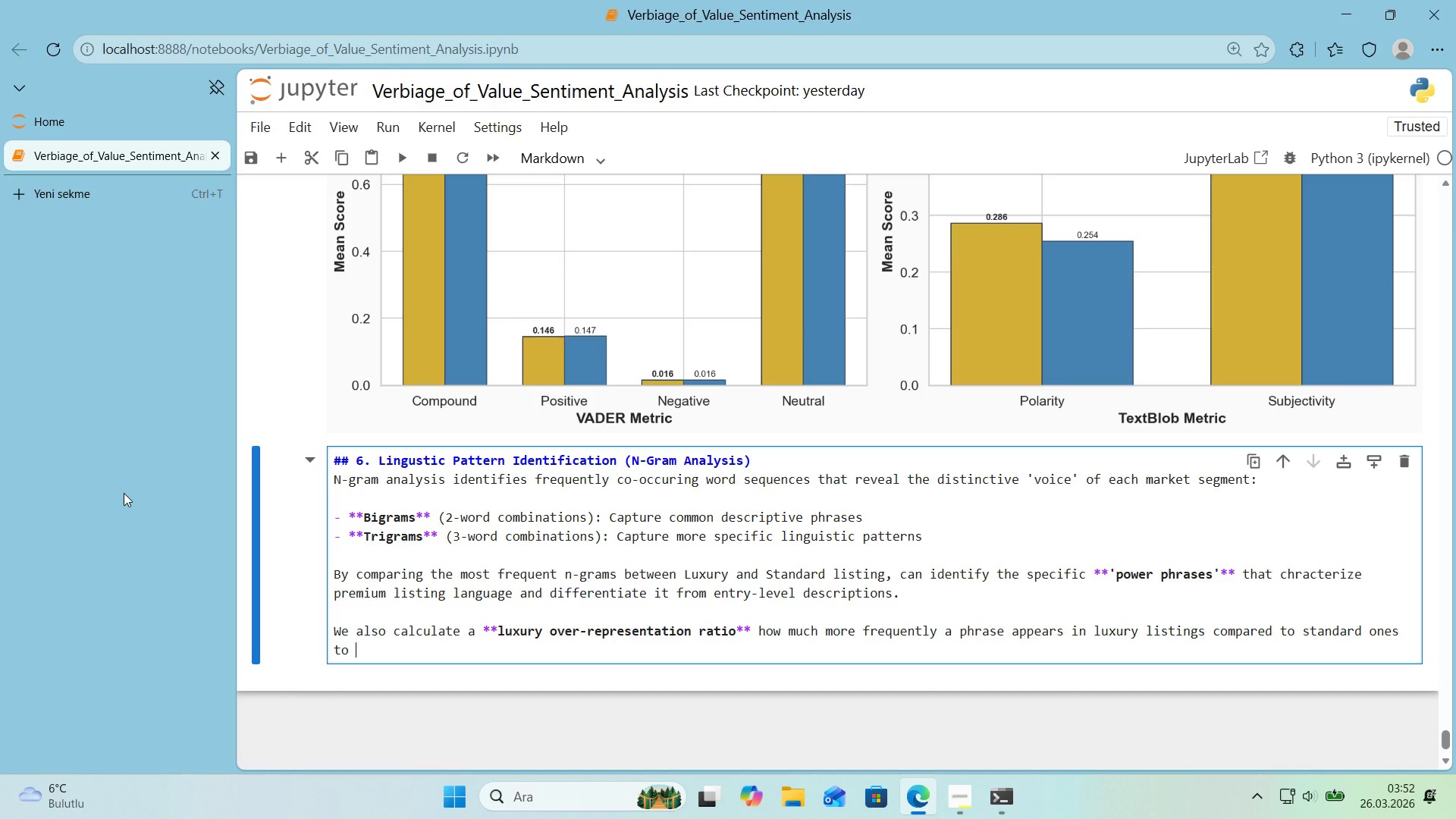 
type(sura)
key(Backspace)
type(face the most d'st'nct've pre'm)
key(Backspace)
key(Backspace)
type(m'um vocabulatr)
key(Backspace)
key(Backspace)
type(r.)
key(Backspace)
type(y.)
 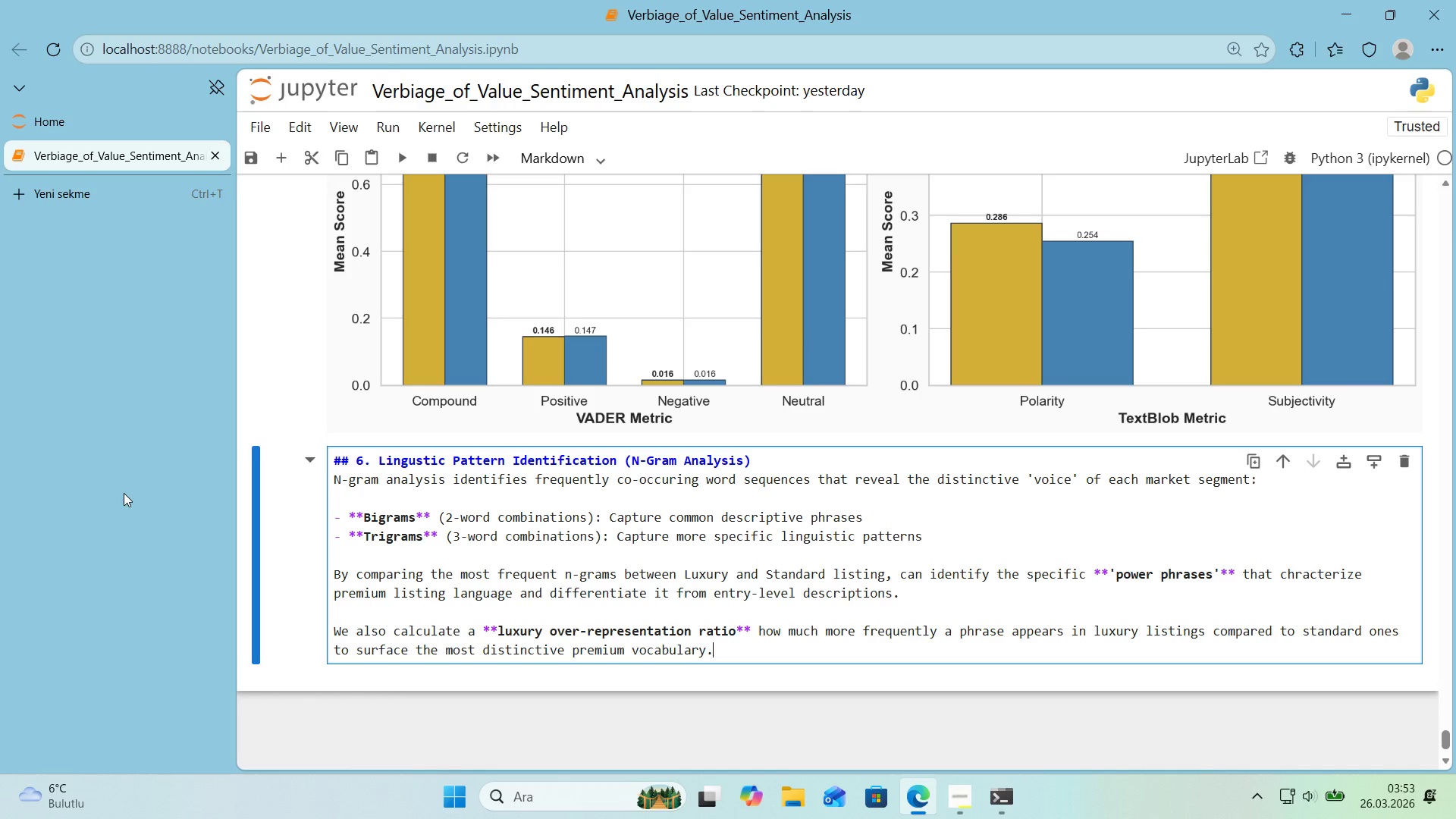 
key(Shift+Enter)
 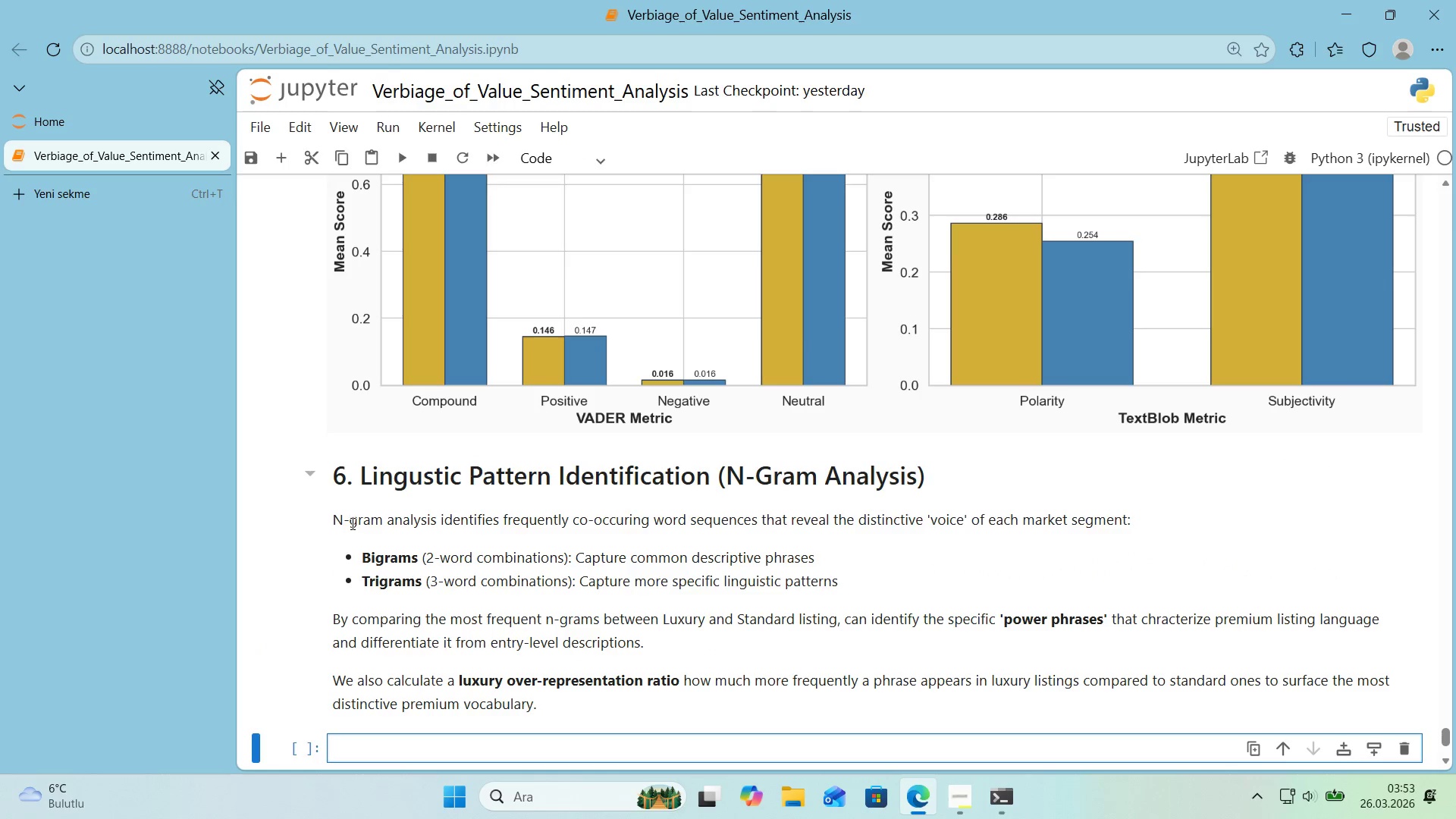 
scroll: coordinate [384, 530], scroll_direction: down, amount: 2.0
 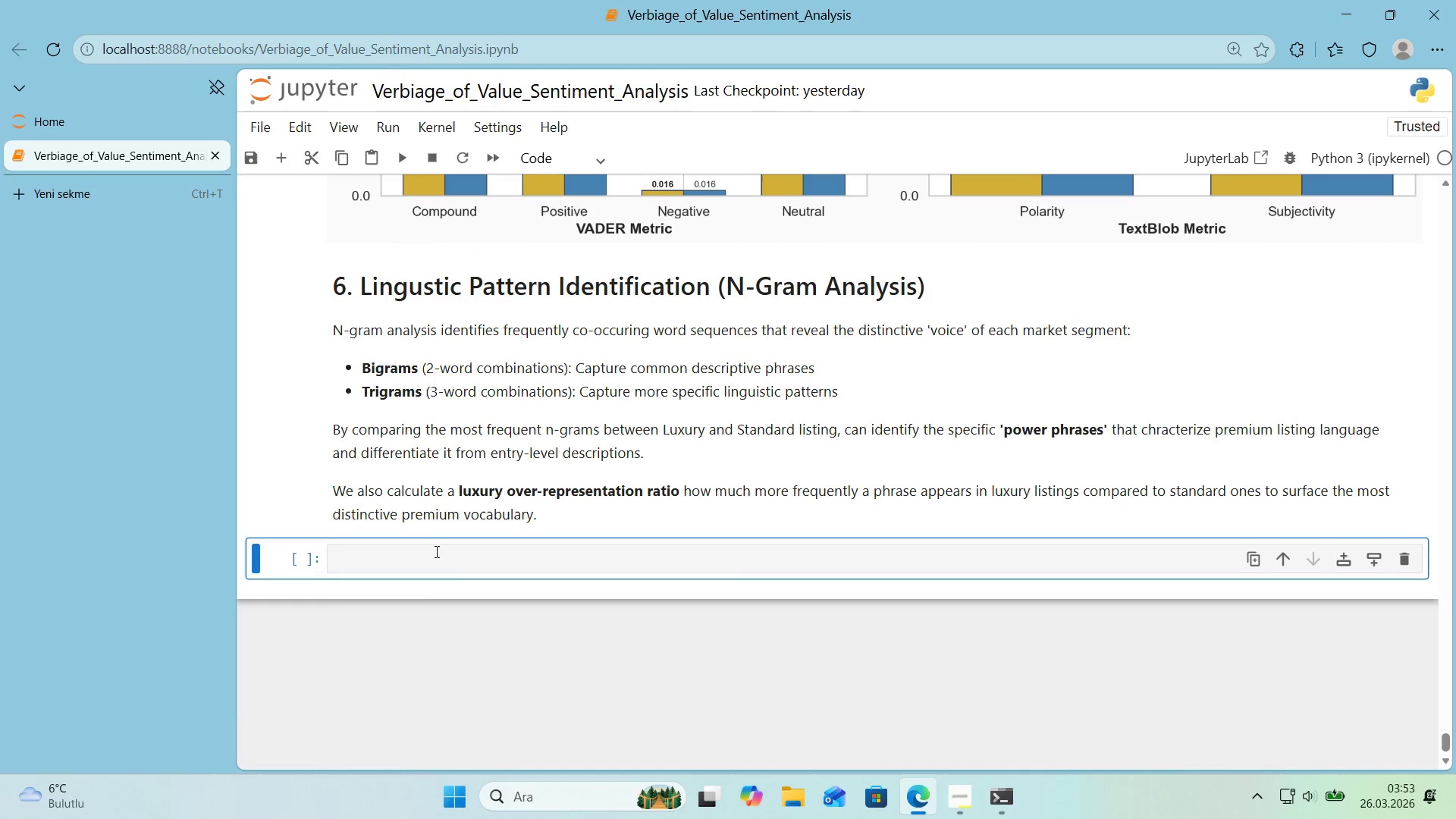 
double_click([460, 565])
 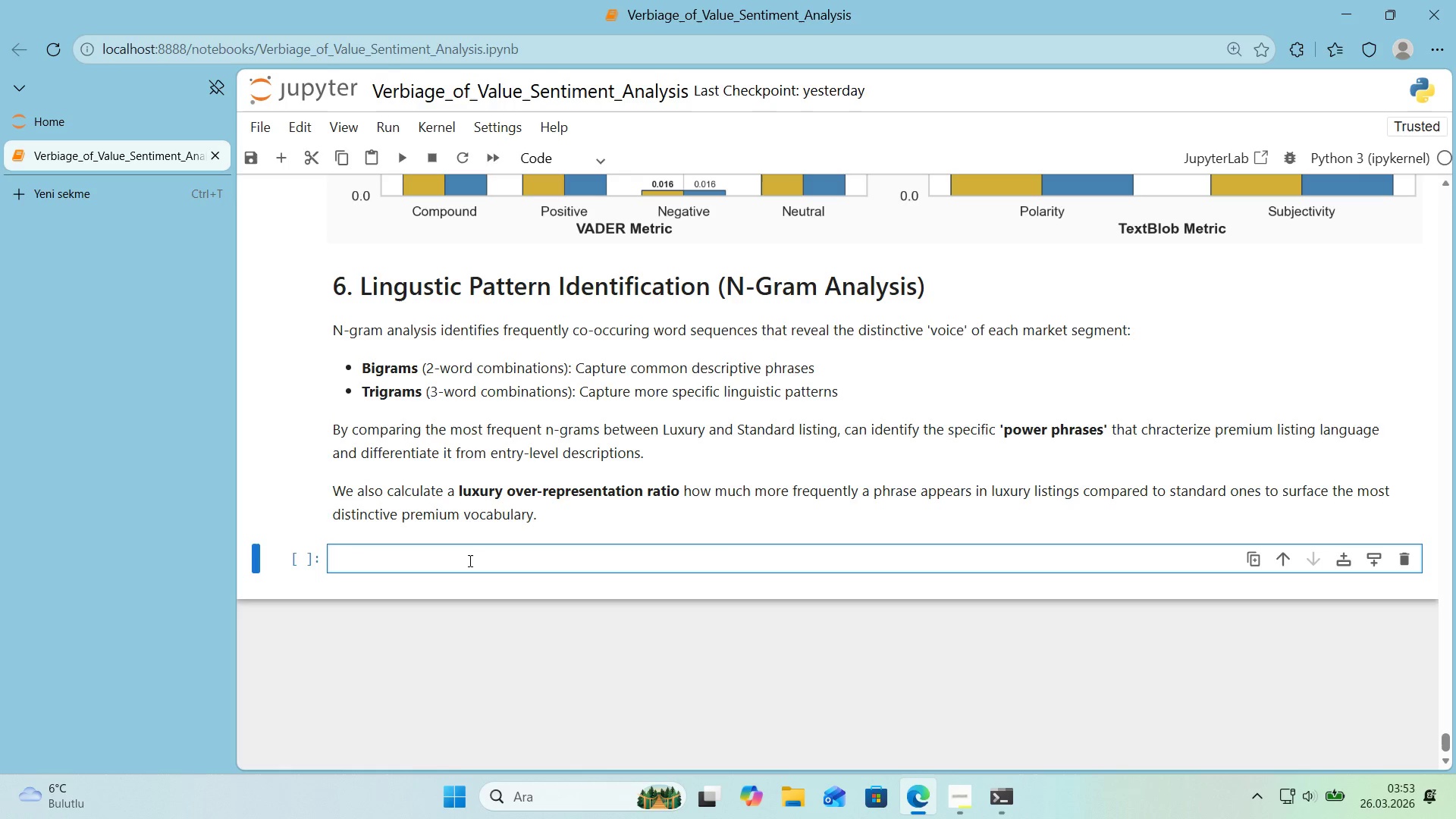 
wait(16.77)
 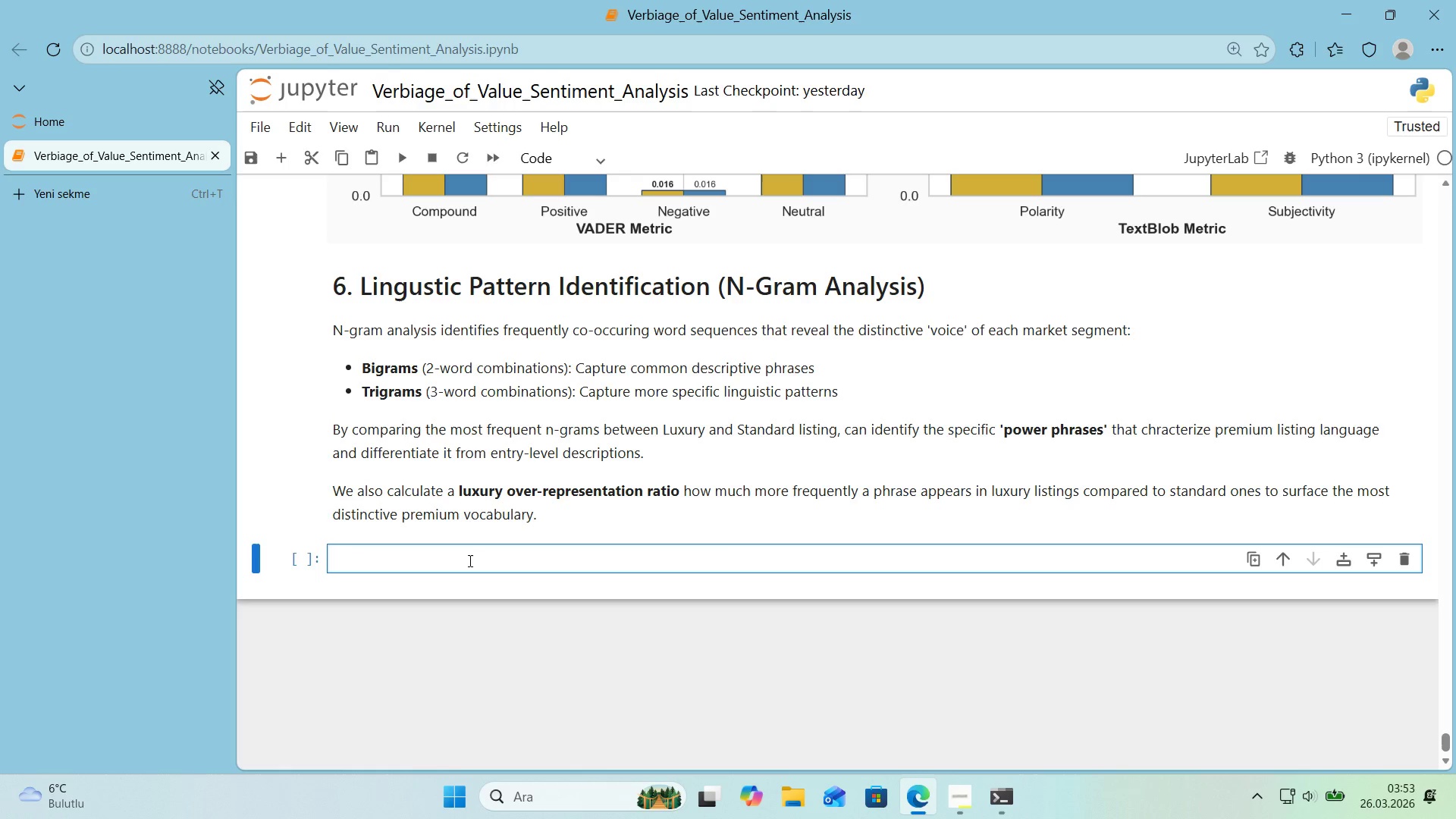 
left_click([123, 200])
 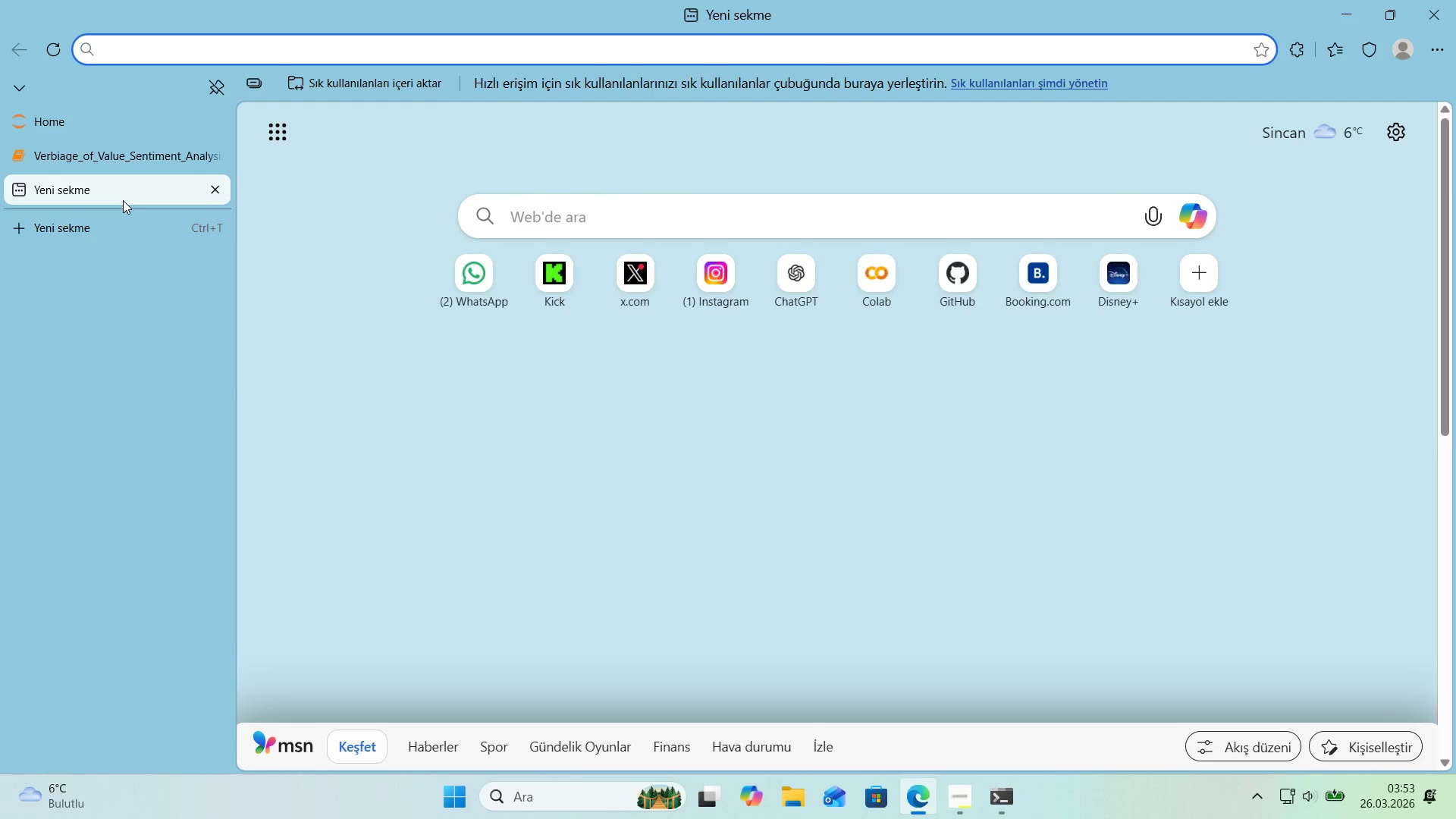 
type(python b'agram tr'ag)
key(Backspace)
key(Backspace)
type(gram )
 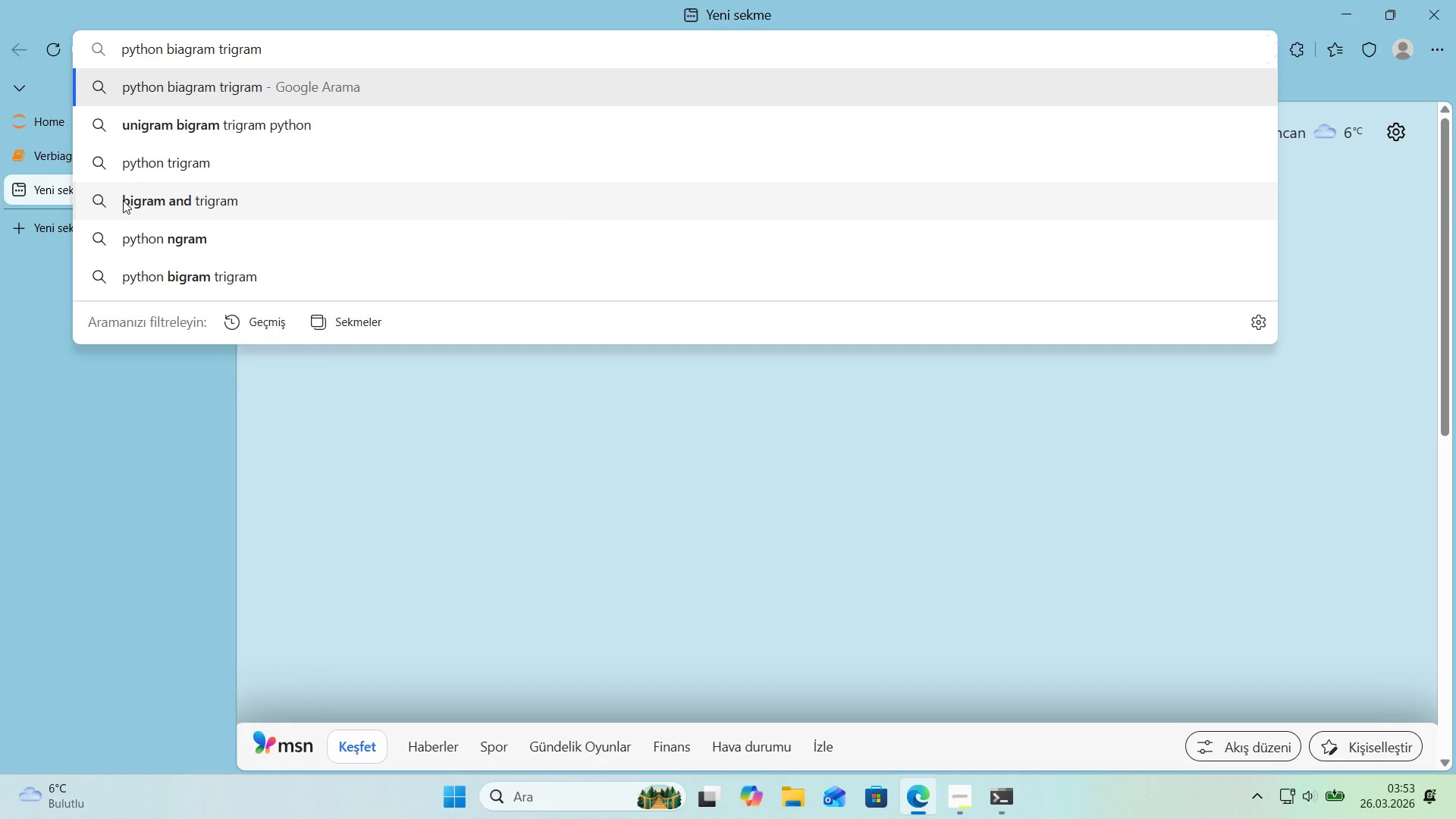 
type(counter)
 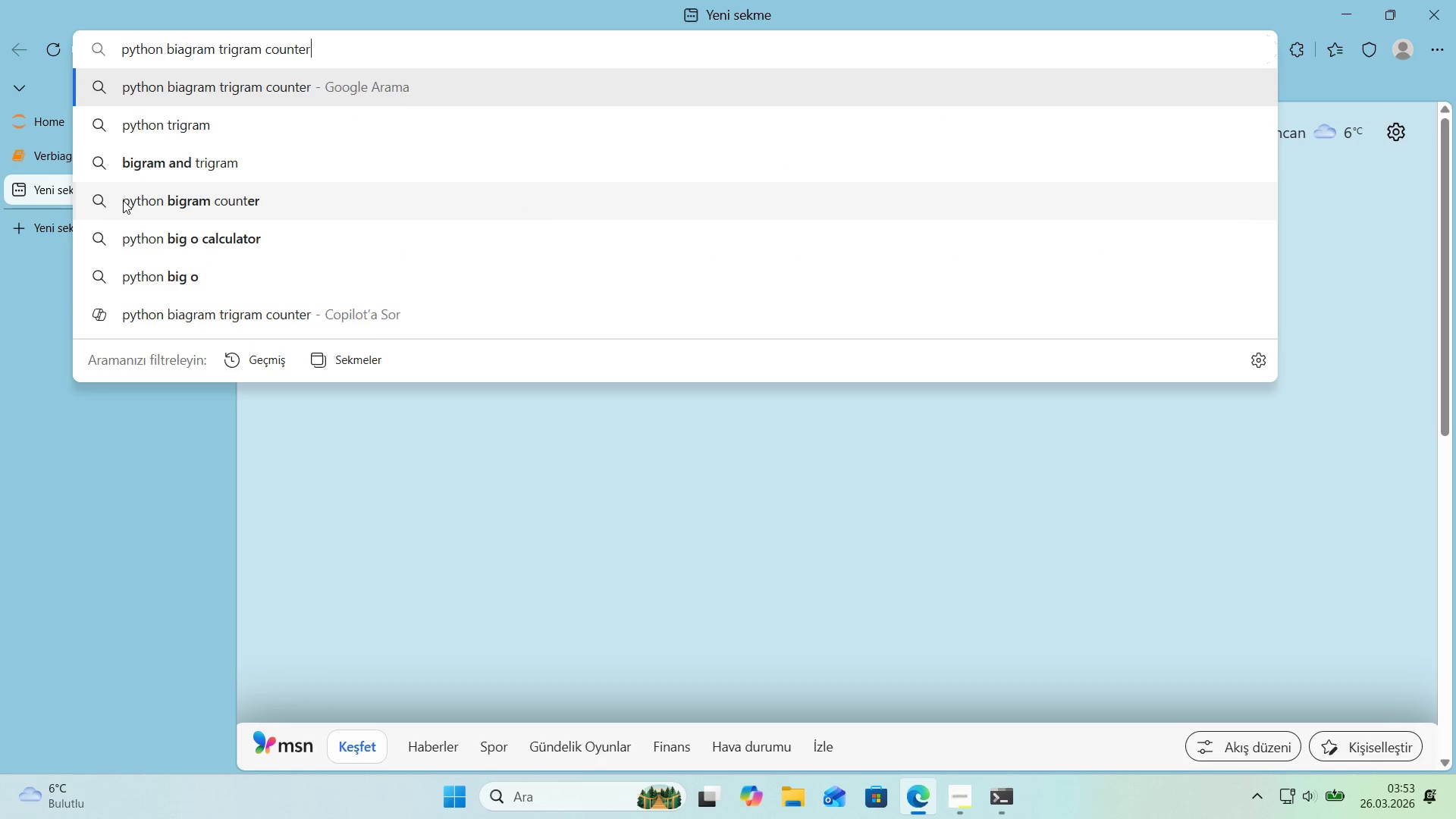 
key(Enter)
 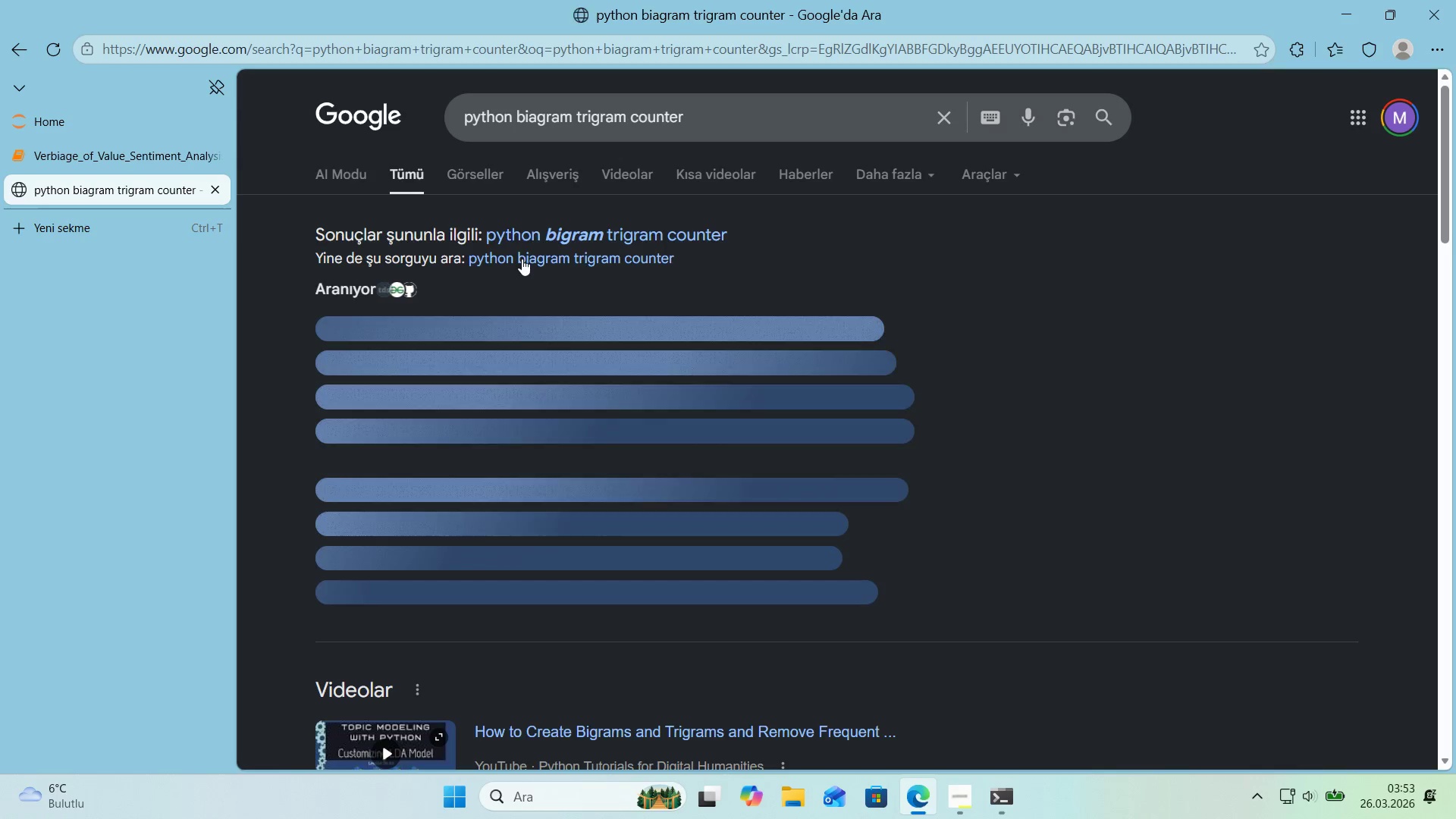 
left_click([544, 237])
 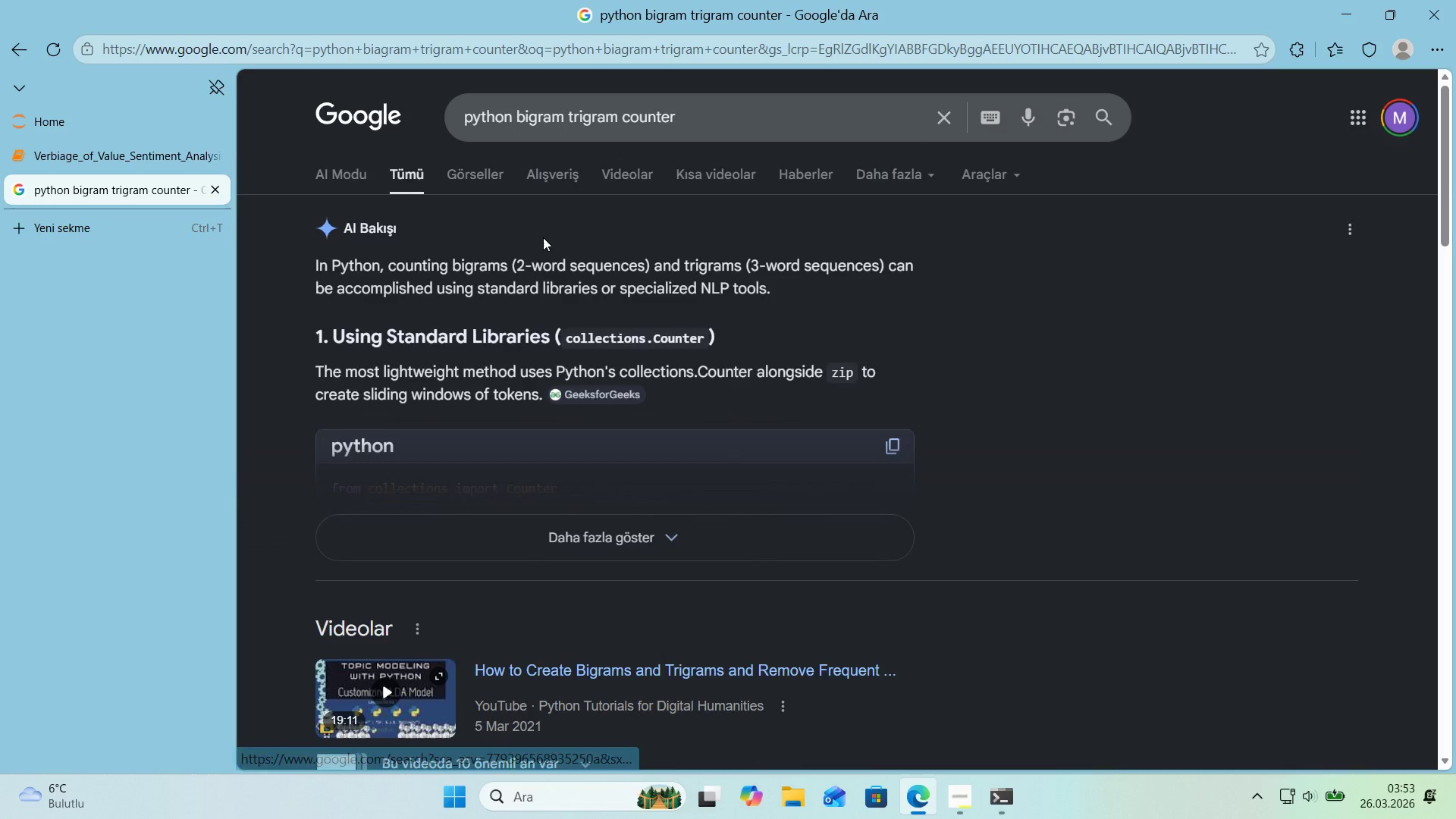 
scroll: coordinate [532, 243], scroll_direction: down, amount: 11.0
 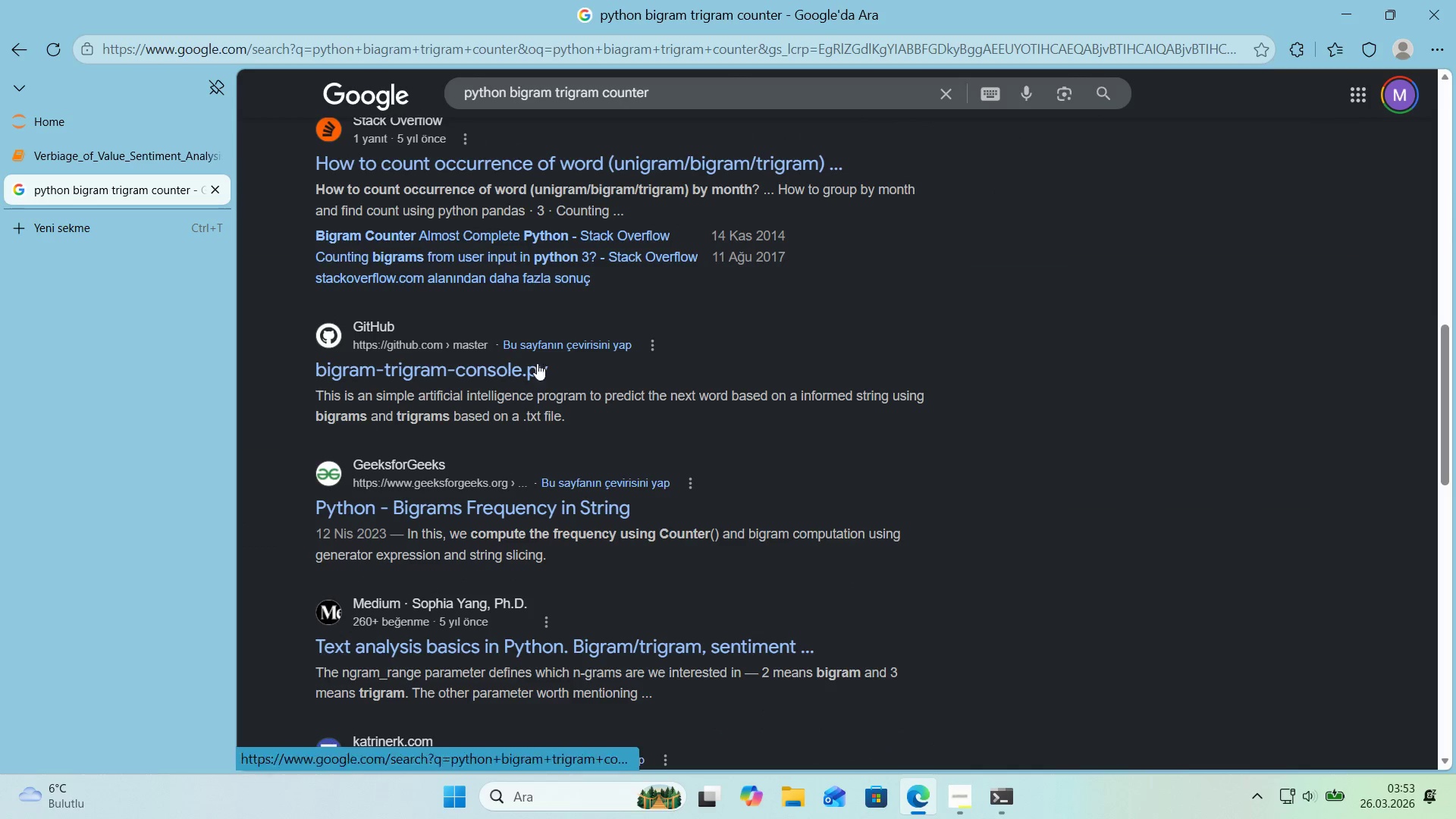 
left_click([528, 501])
 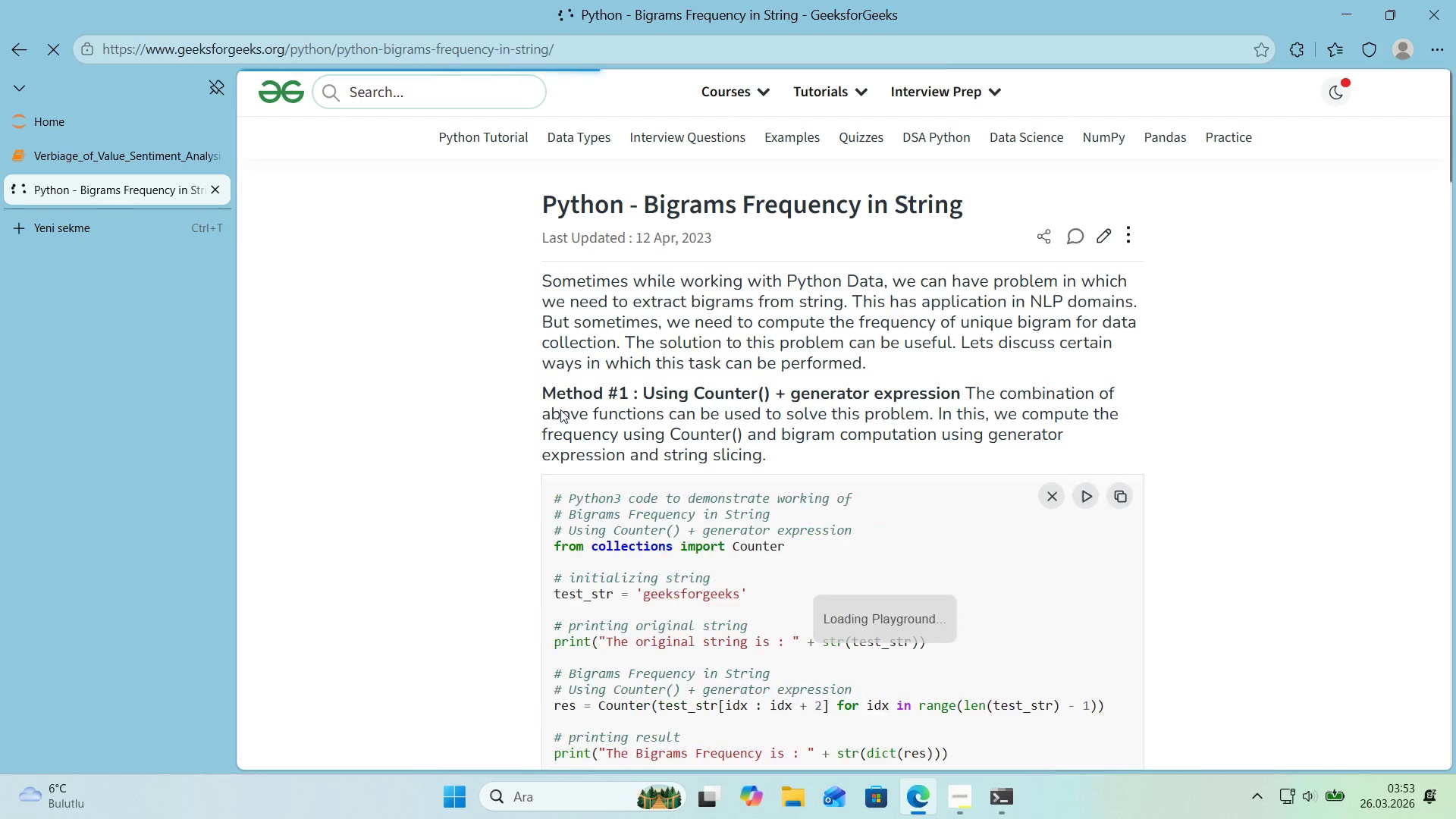 
scroll: coordinate [544, 398], scroll_direction: down, amount: 2.0
 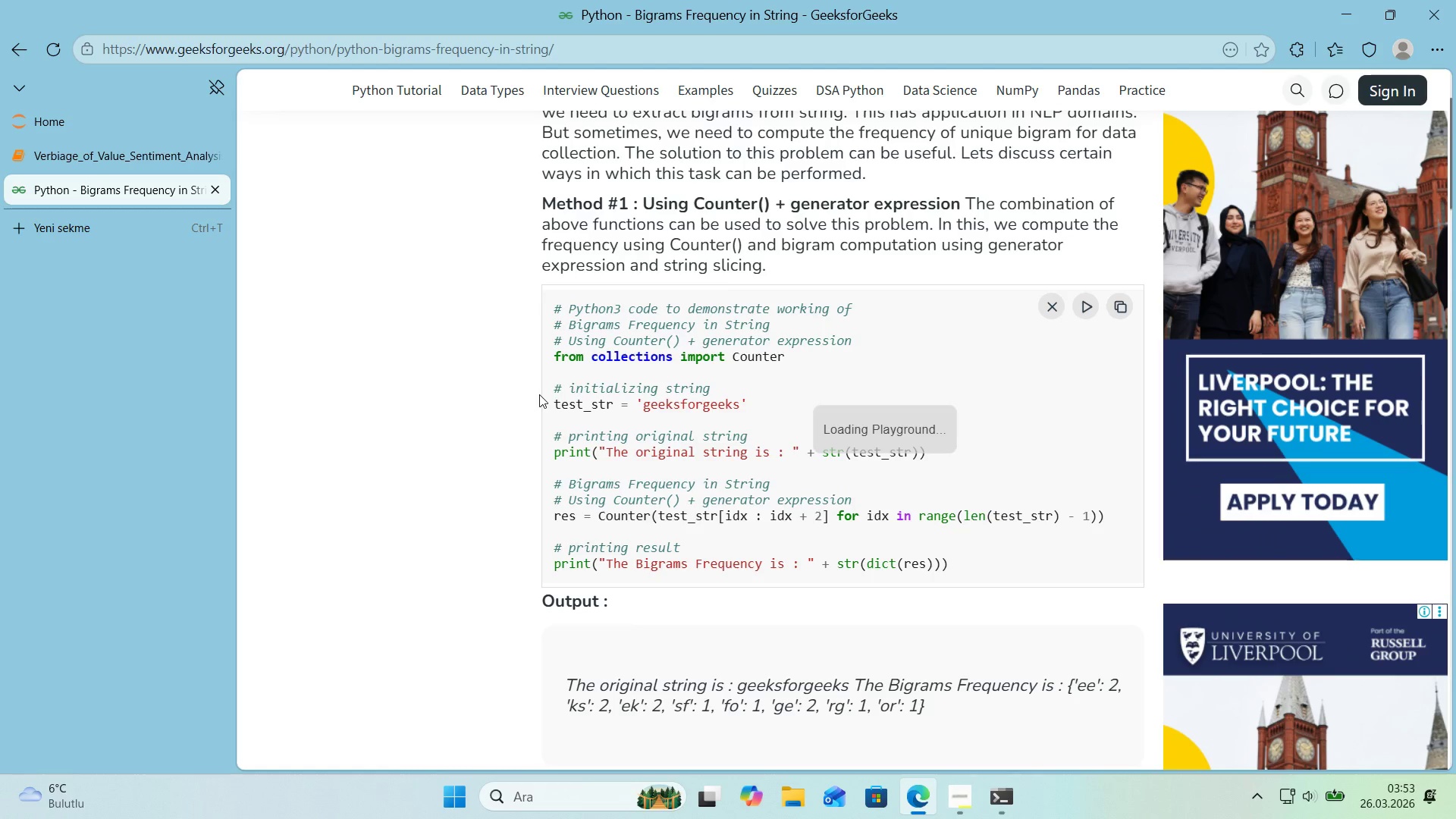 
scroll: coordinate [539, 394], scroll_direction: up, amount: 3.0
 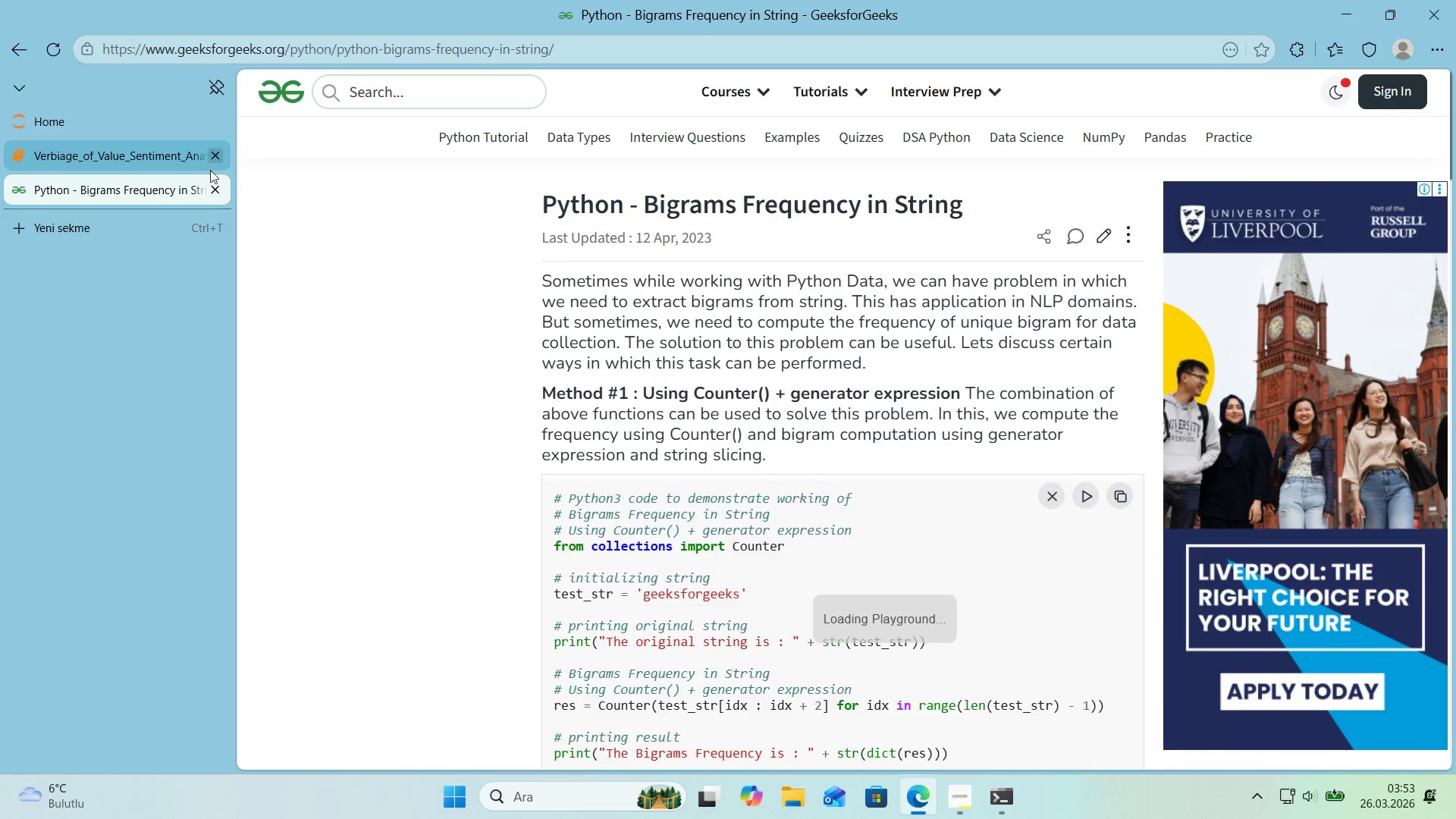 
left_click([213, 193])
 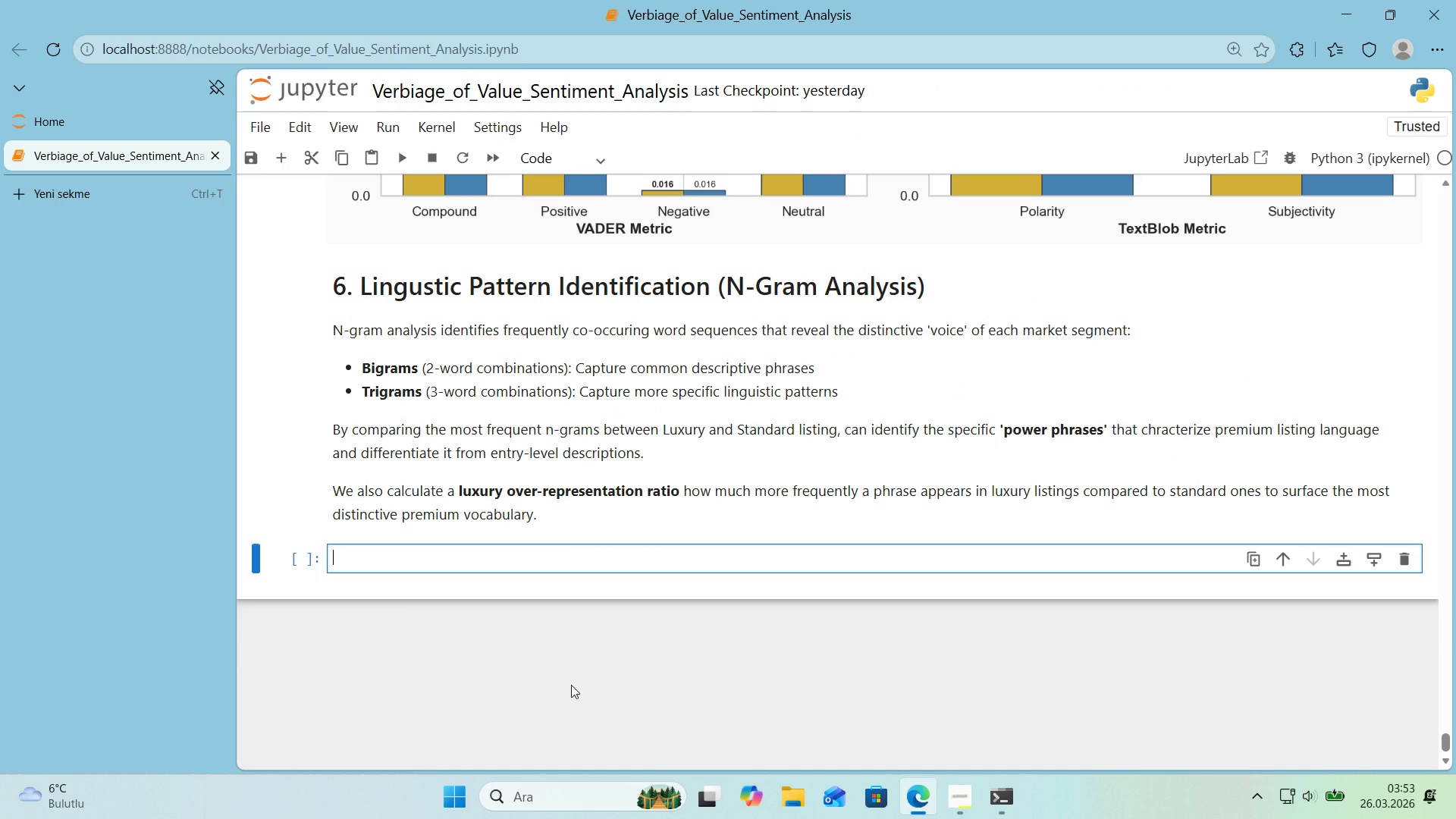 
wait(5.62)
 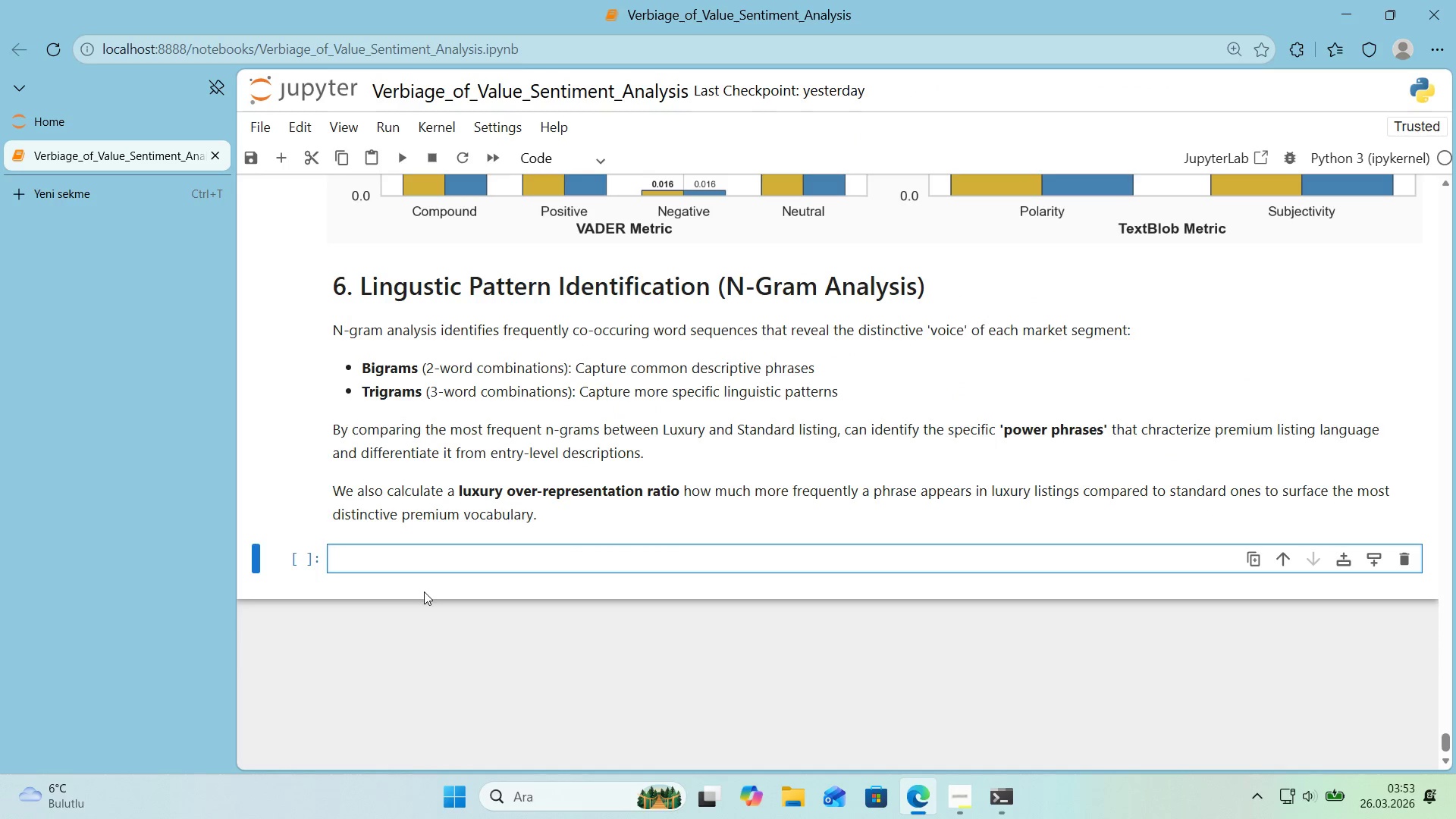 
key(Control+ControlLeft)
 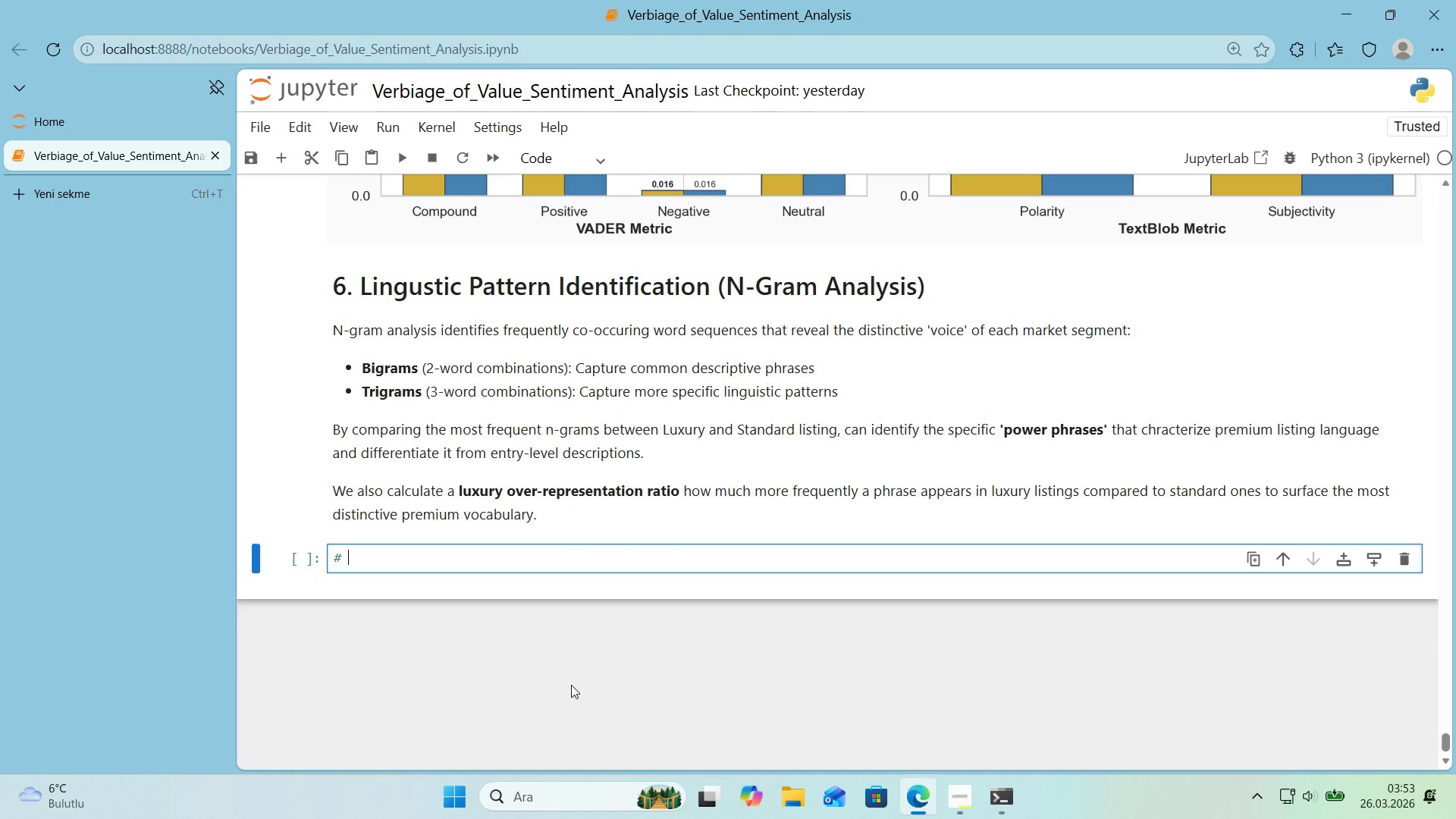 
key(Alt+Control+AltRight)
 